 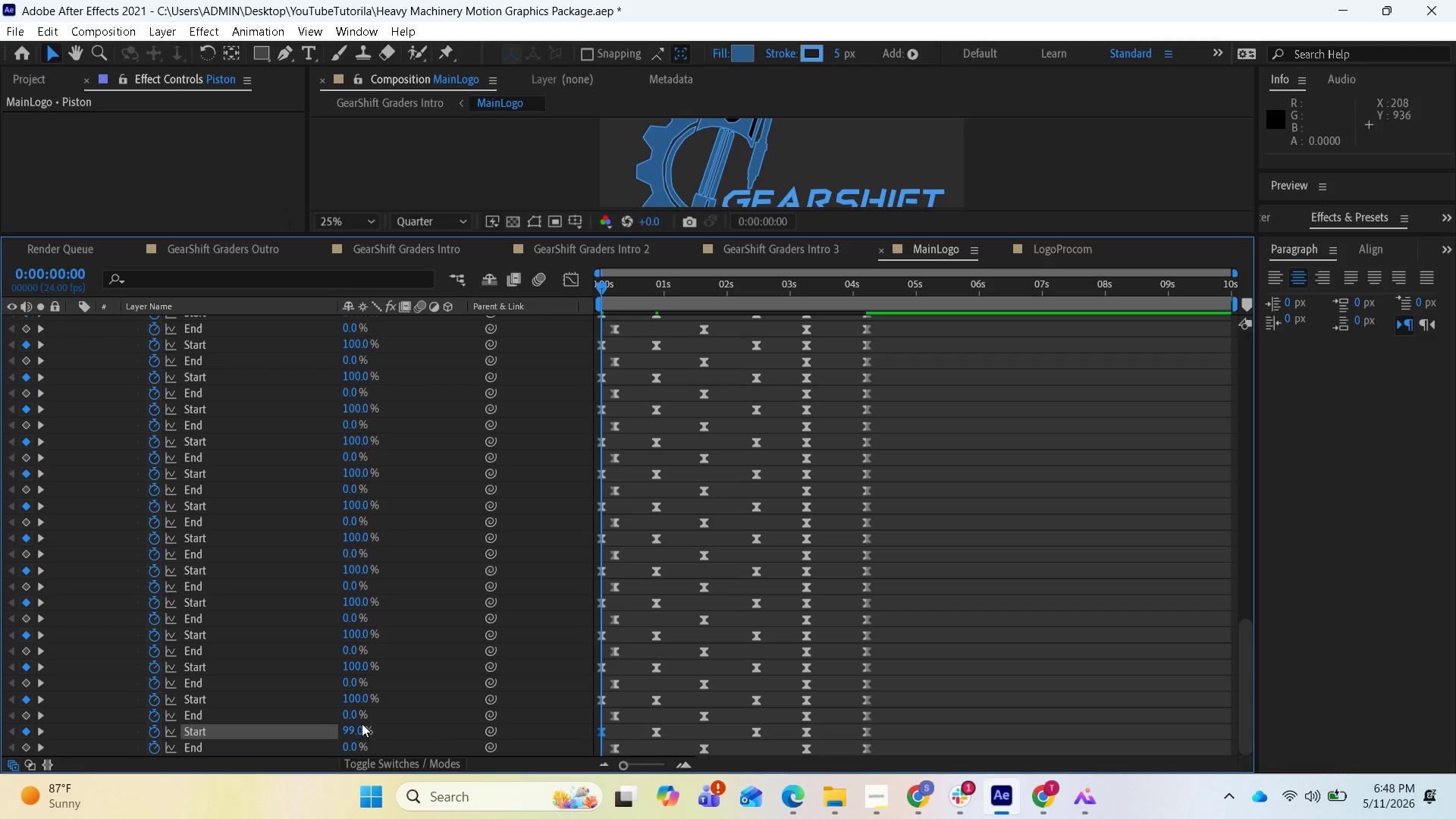 
left_click_drag(start_coordinate=[350, 729], to_coordinate=[420, 733])
 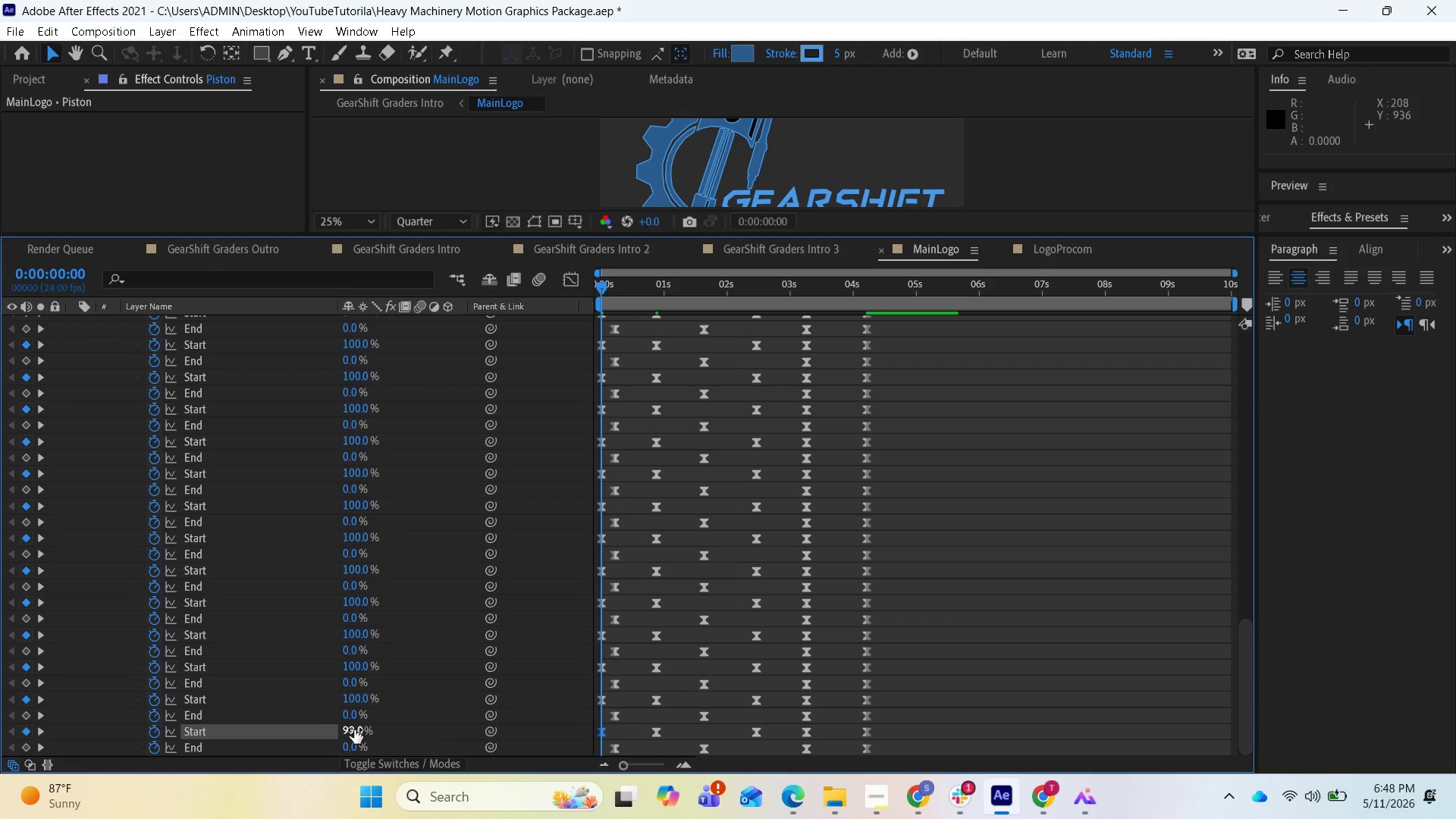 
left_click_drag(start_coordinate=[353, 730], to_coordinate=[381, 732])
 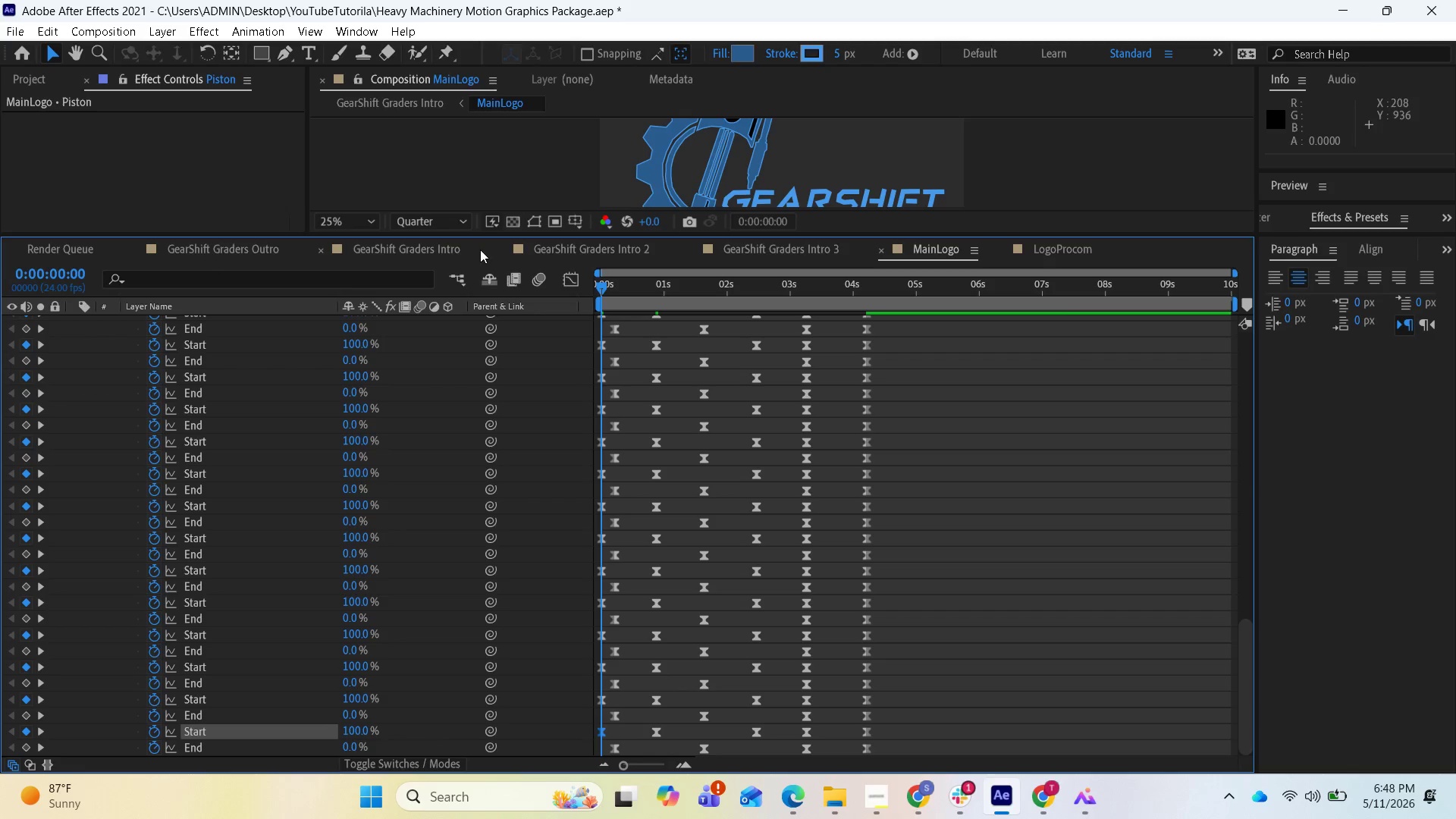 
left_click([423, 249])
 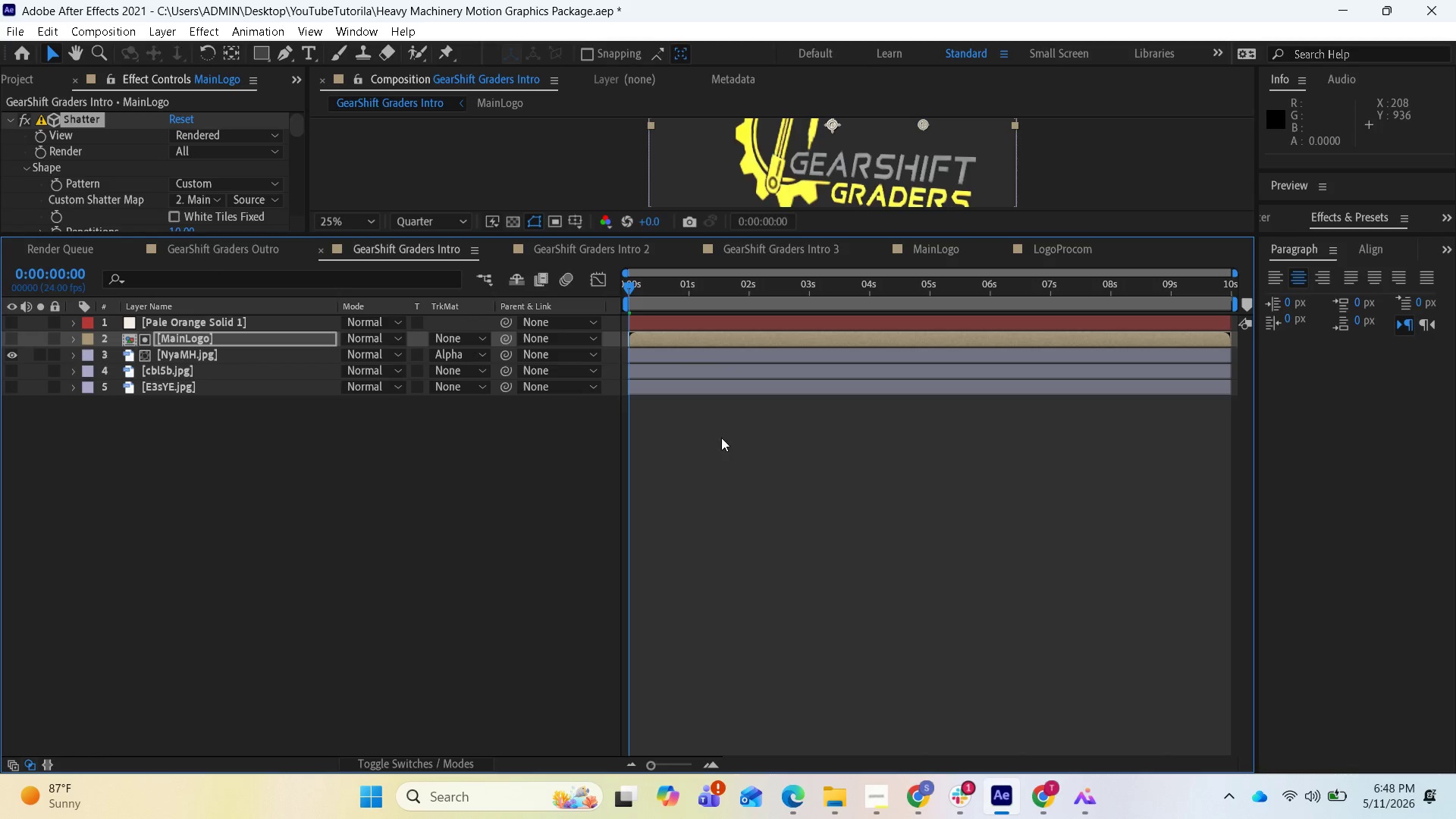 
scroll: coordinate [734, 461], scroll_direction: none, amount: 0.0
 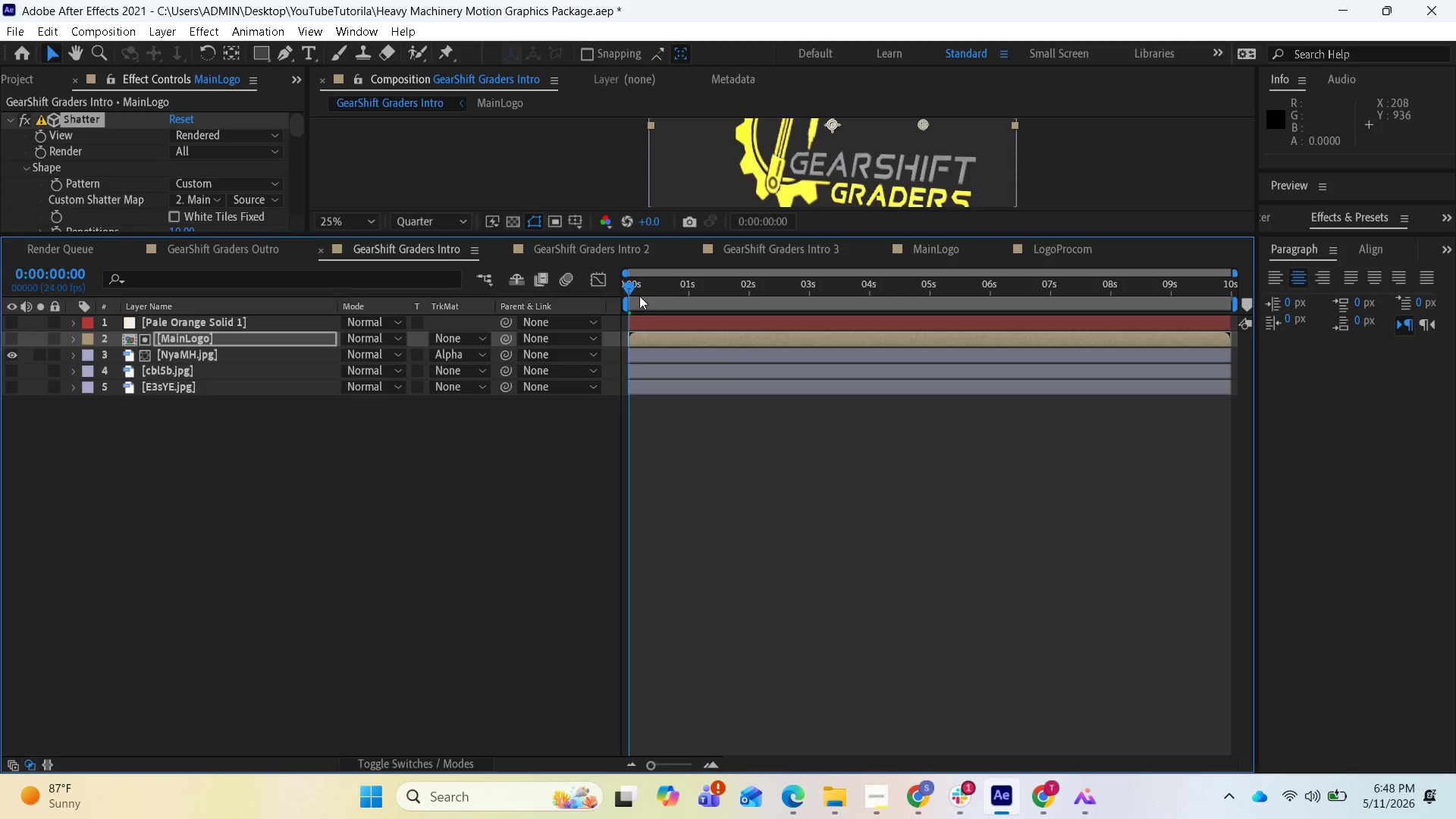 
left_click_drag(start_coordinate=[636, 287], to_coordinate=[594, 286])
 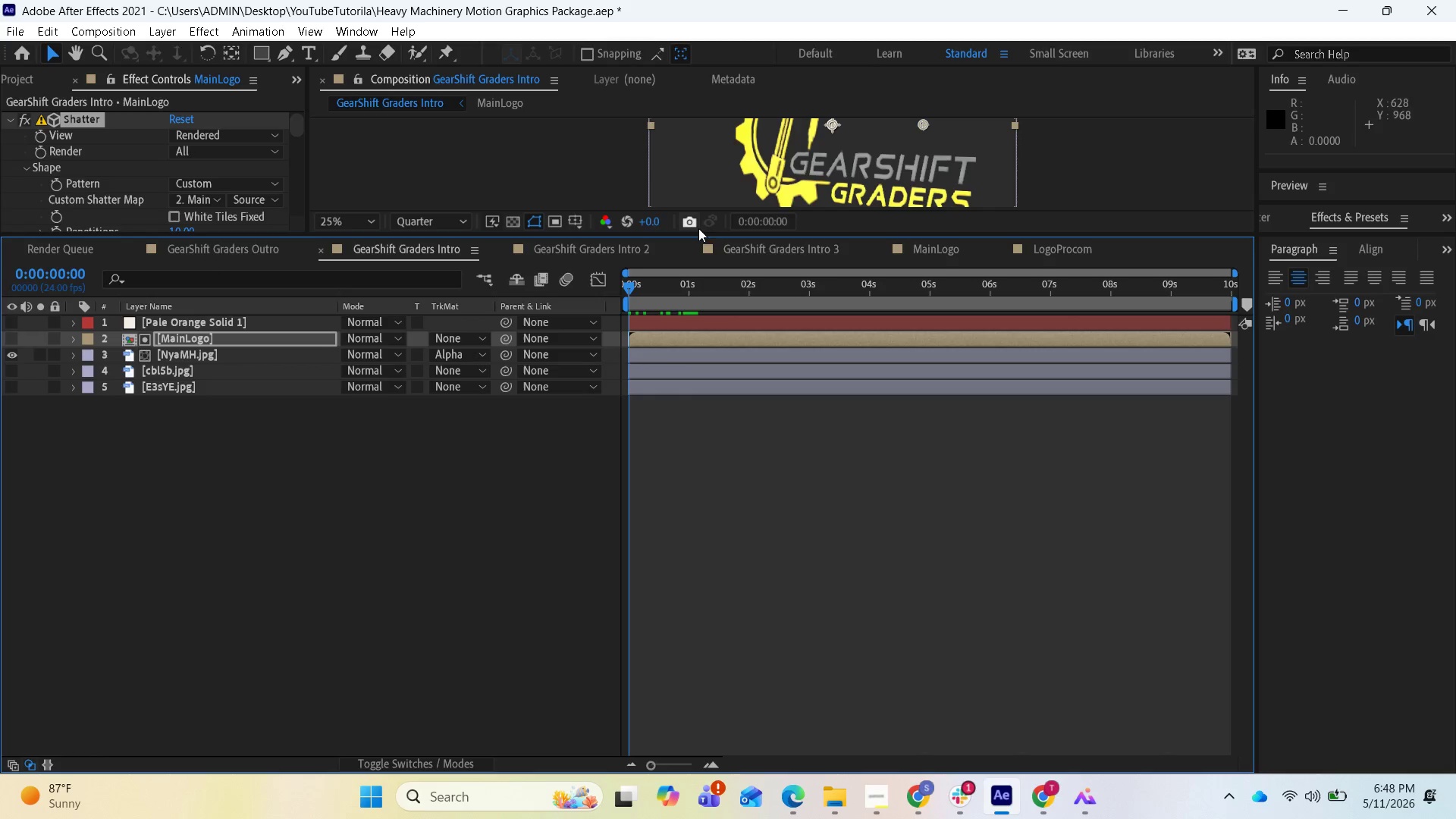 
left_click_drag(start_coordinate=[695, 234], to_coordinate=[665, 411])
 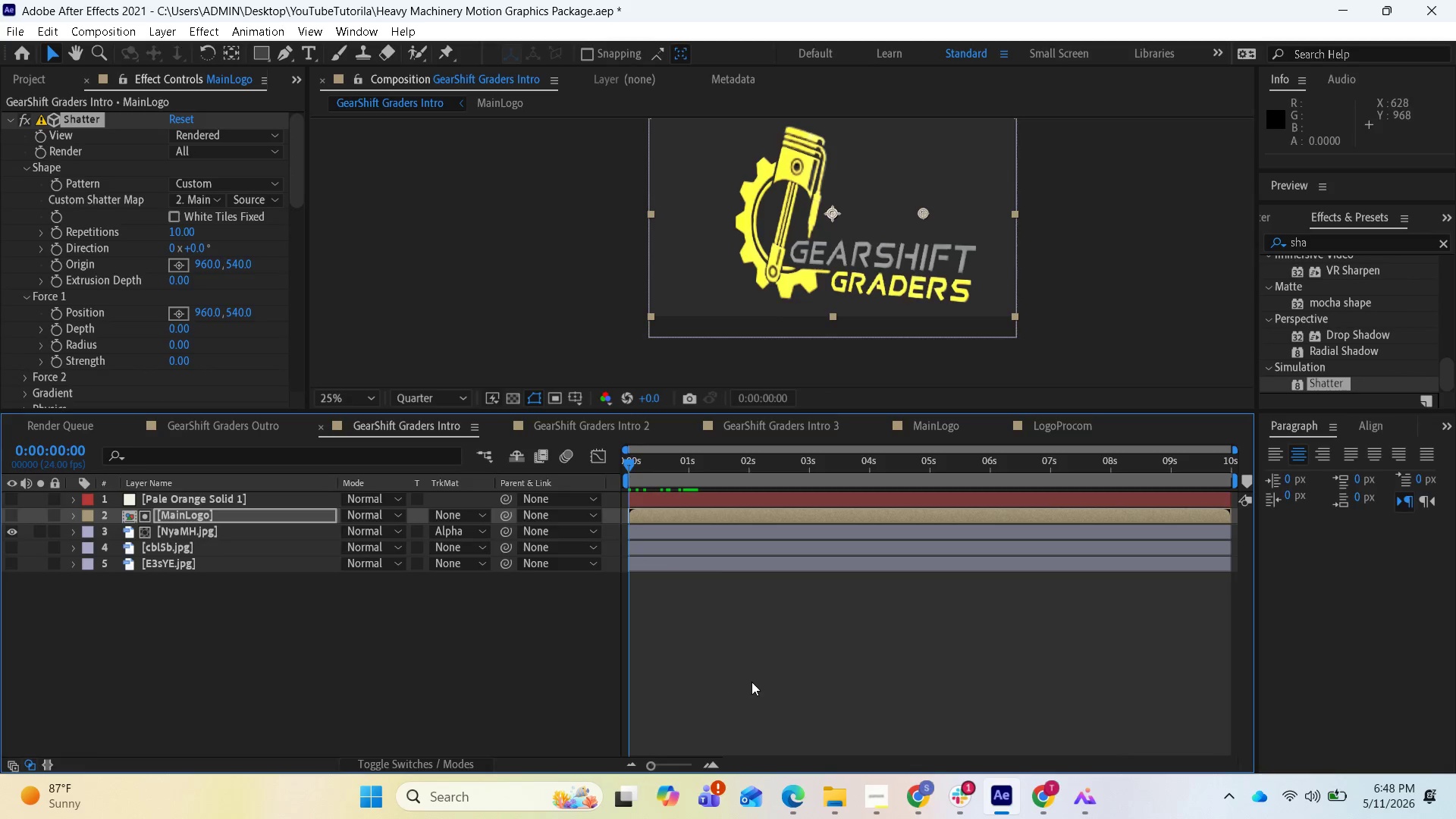 
key(Space)
 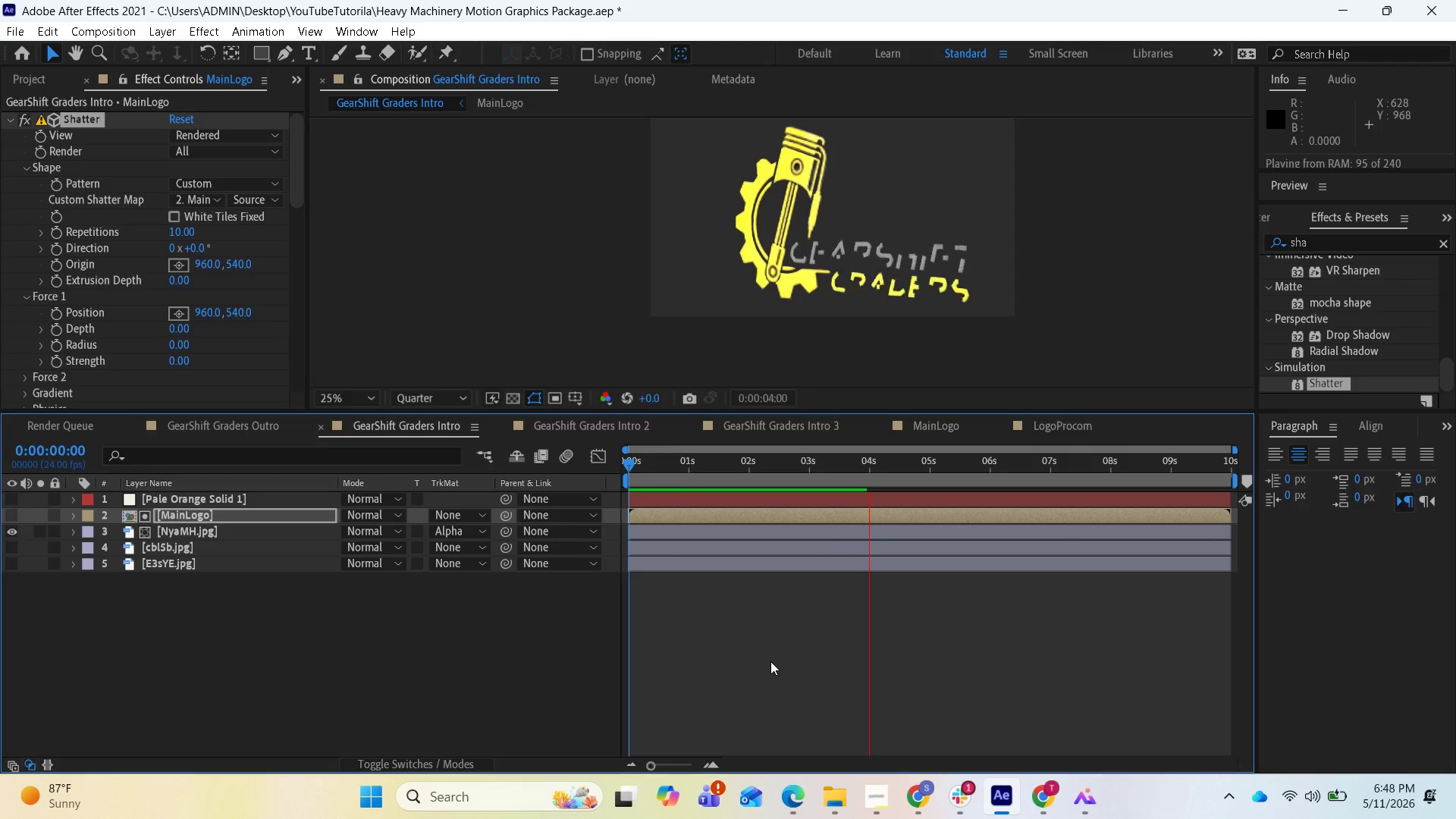 
wait(6.75)
 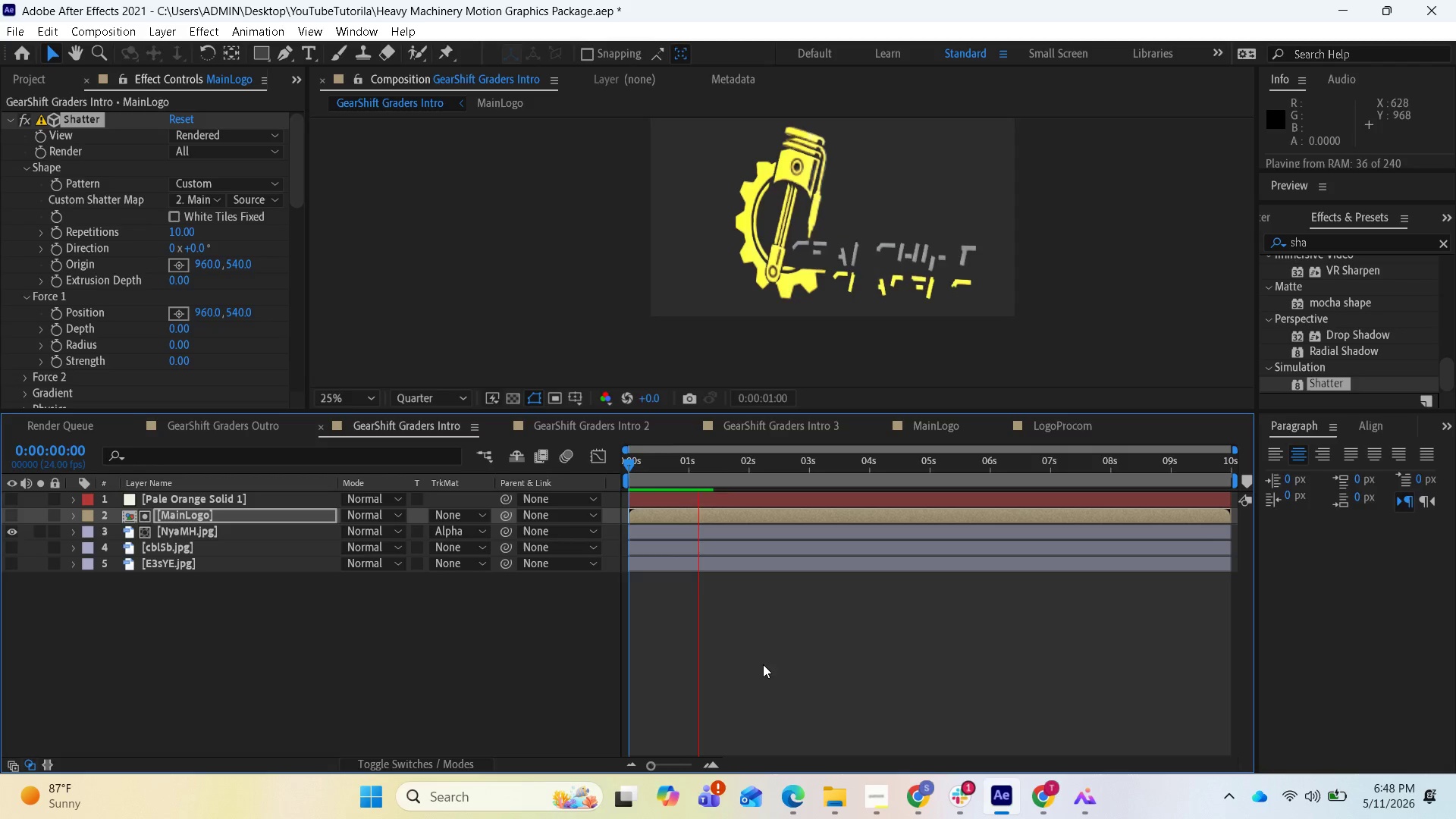 
key(Space)
 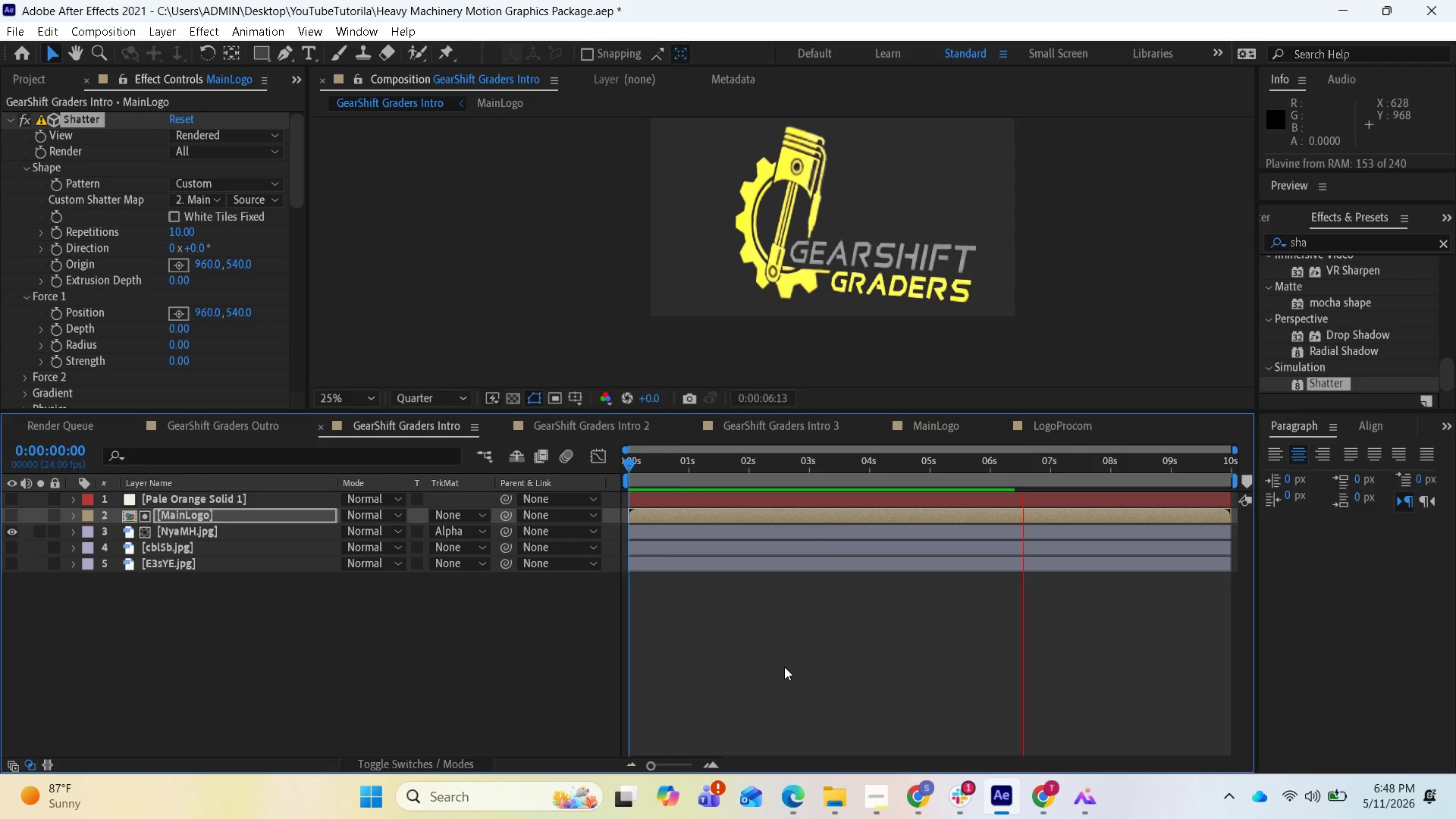 
key(Space)
 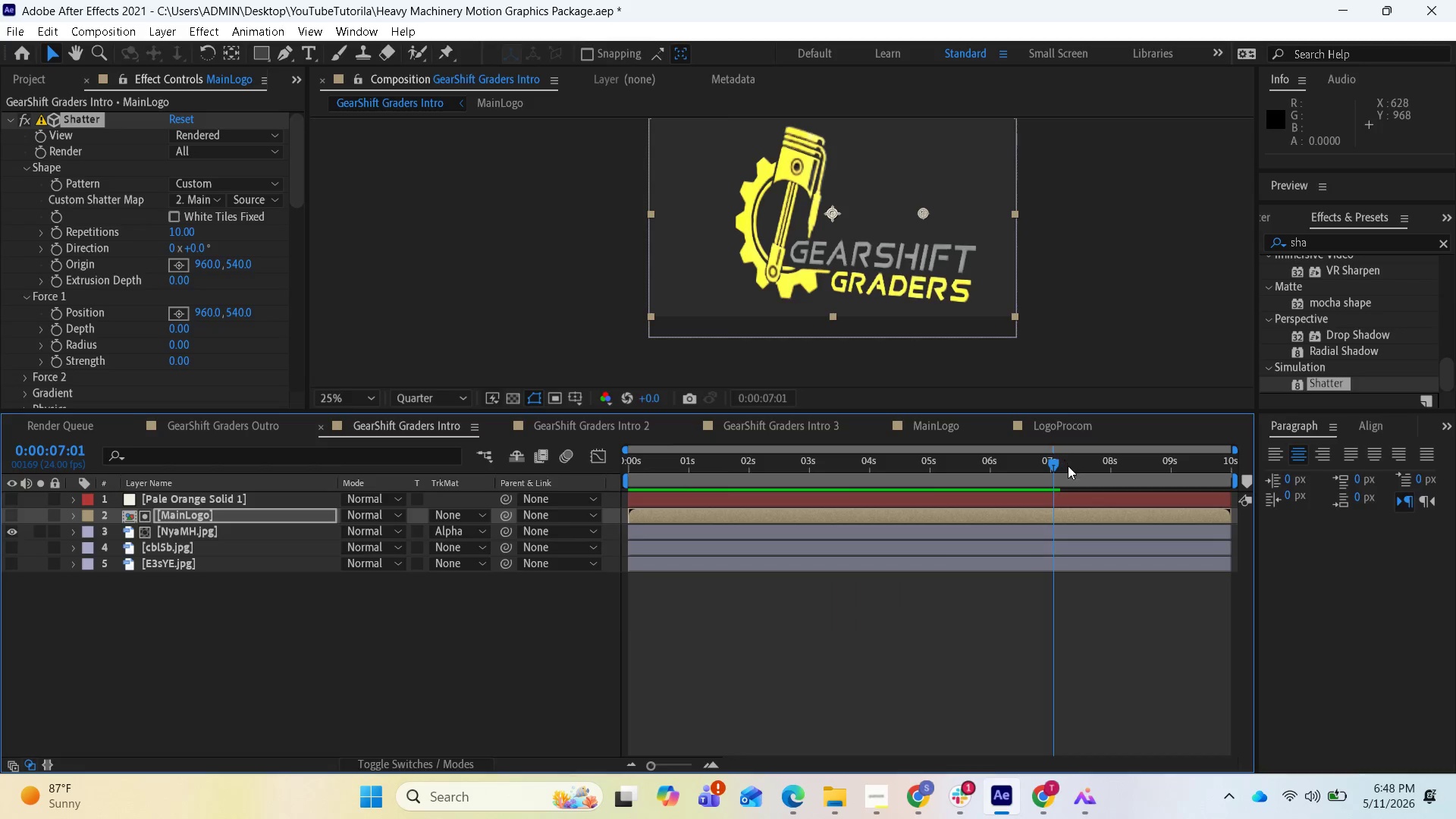 
left_click_drag(start_coordinate=[1055, 467], to_coordinate=[595, 460])
 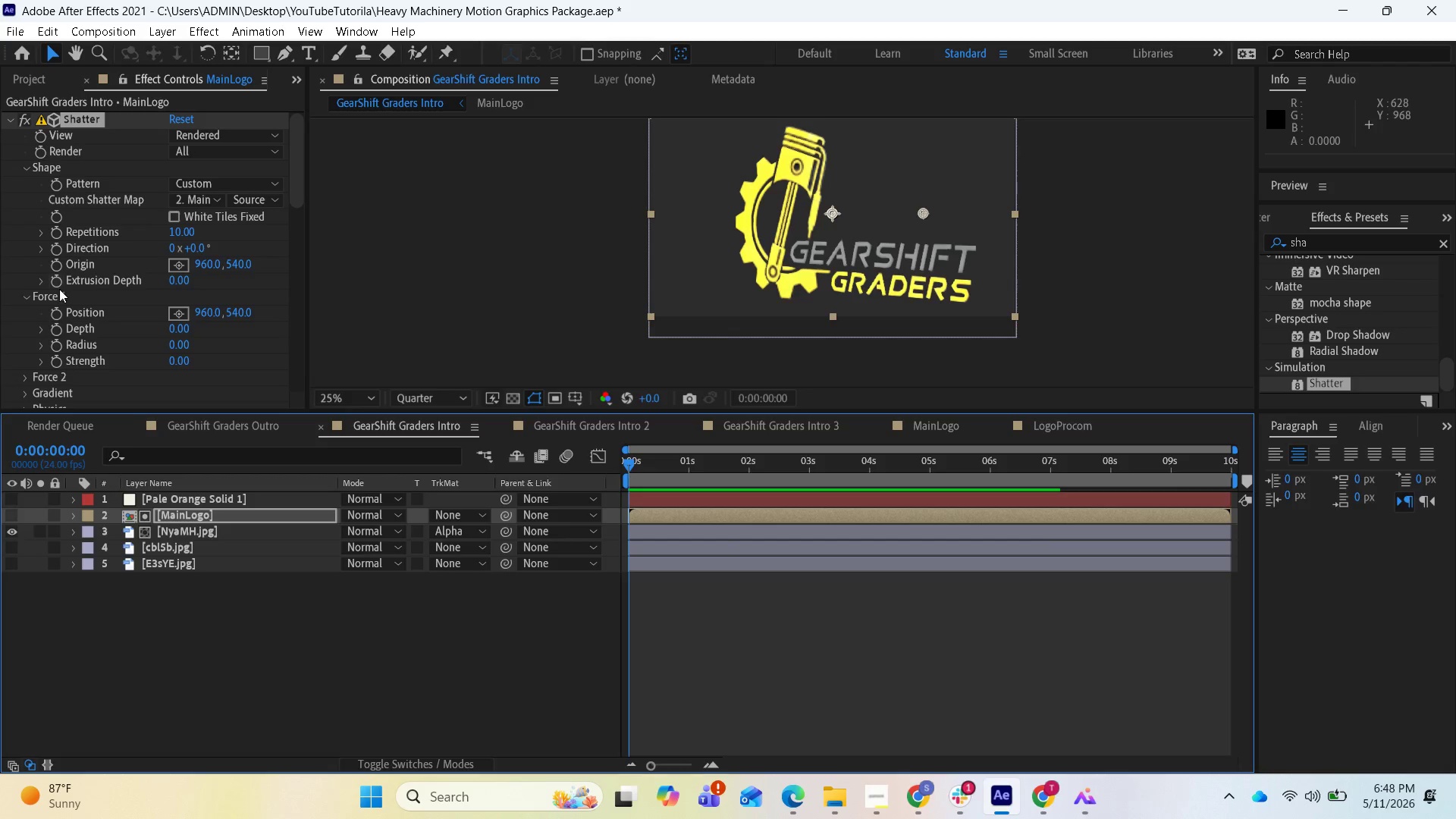 
wait(8.06)
 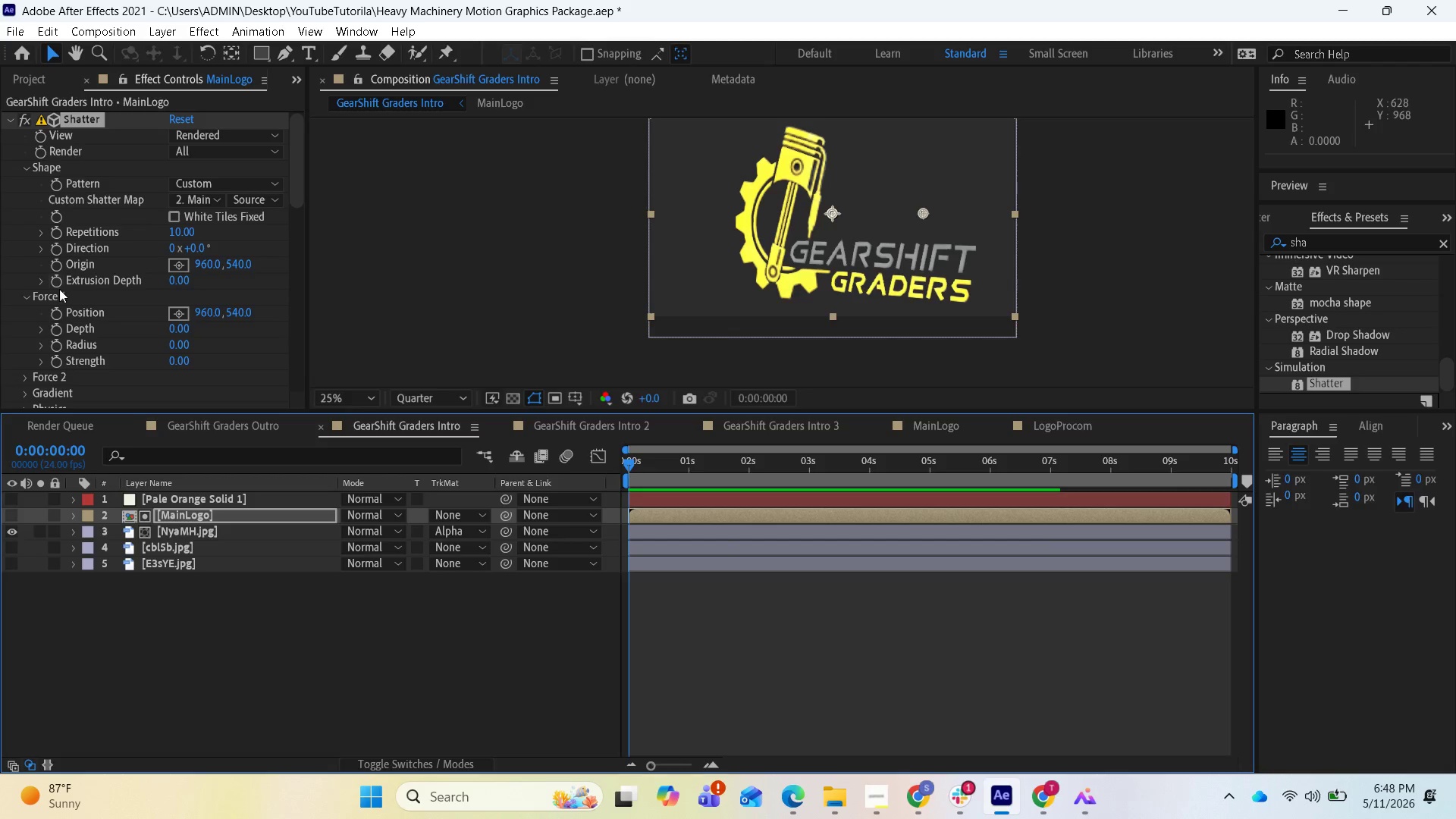 
left_click([58, 282])
 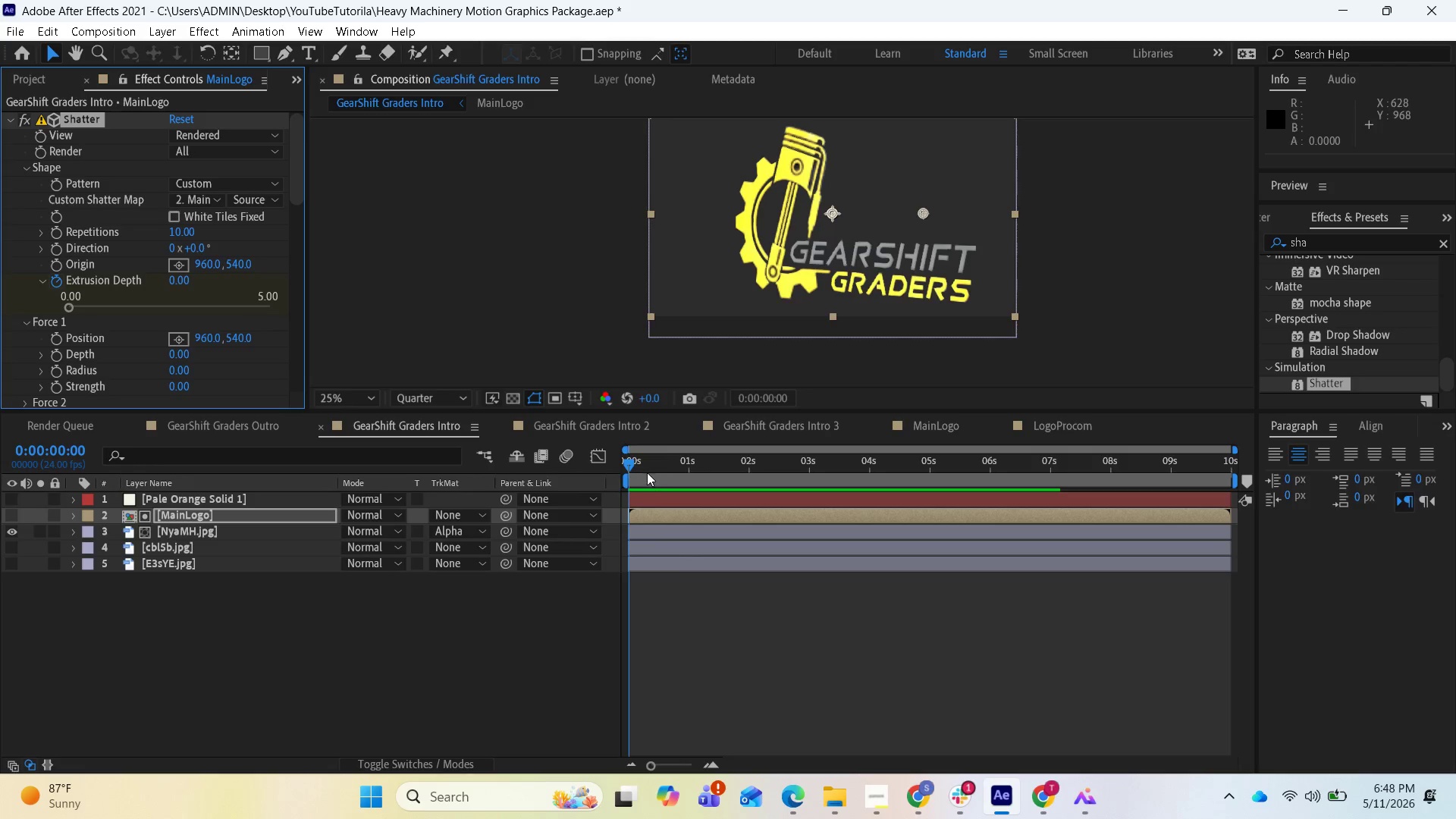 
left_click_drag(start_coordinate=[632, 466], to_coordinate=[707, 468])
 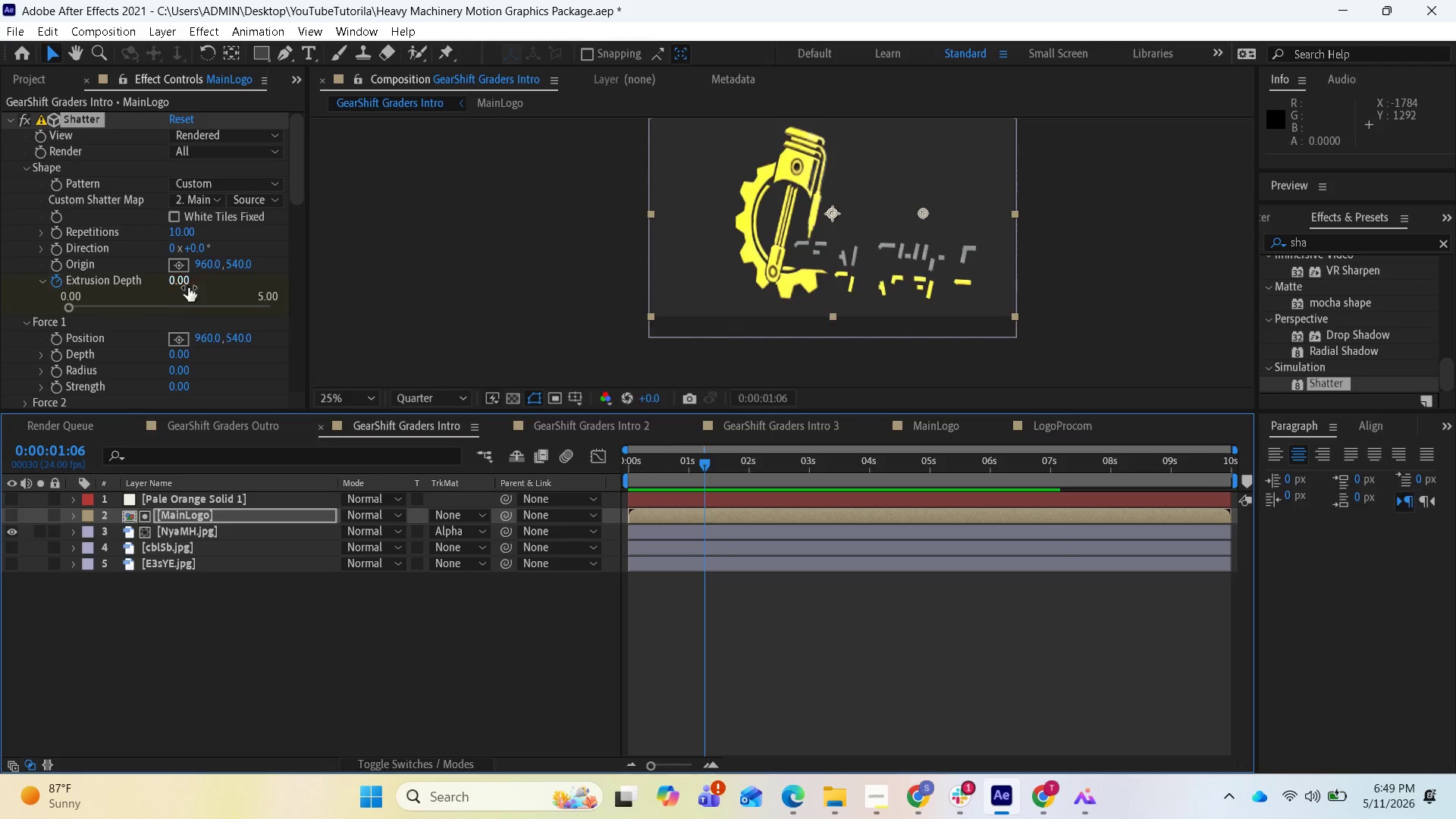 
left_click_drag(start_coordinate=[185, 285], to_coordinate=[313, 310])
 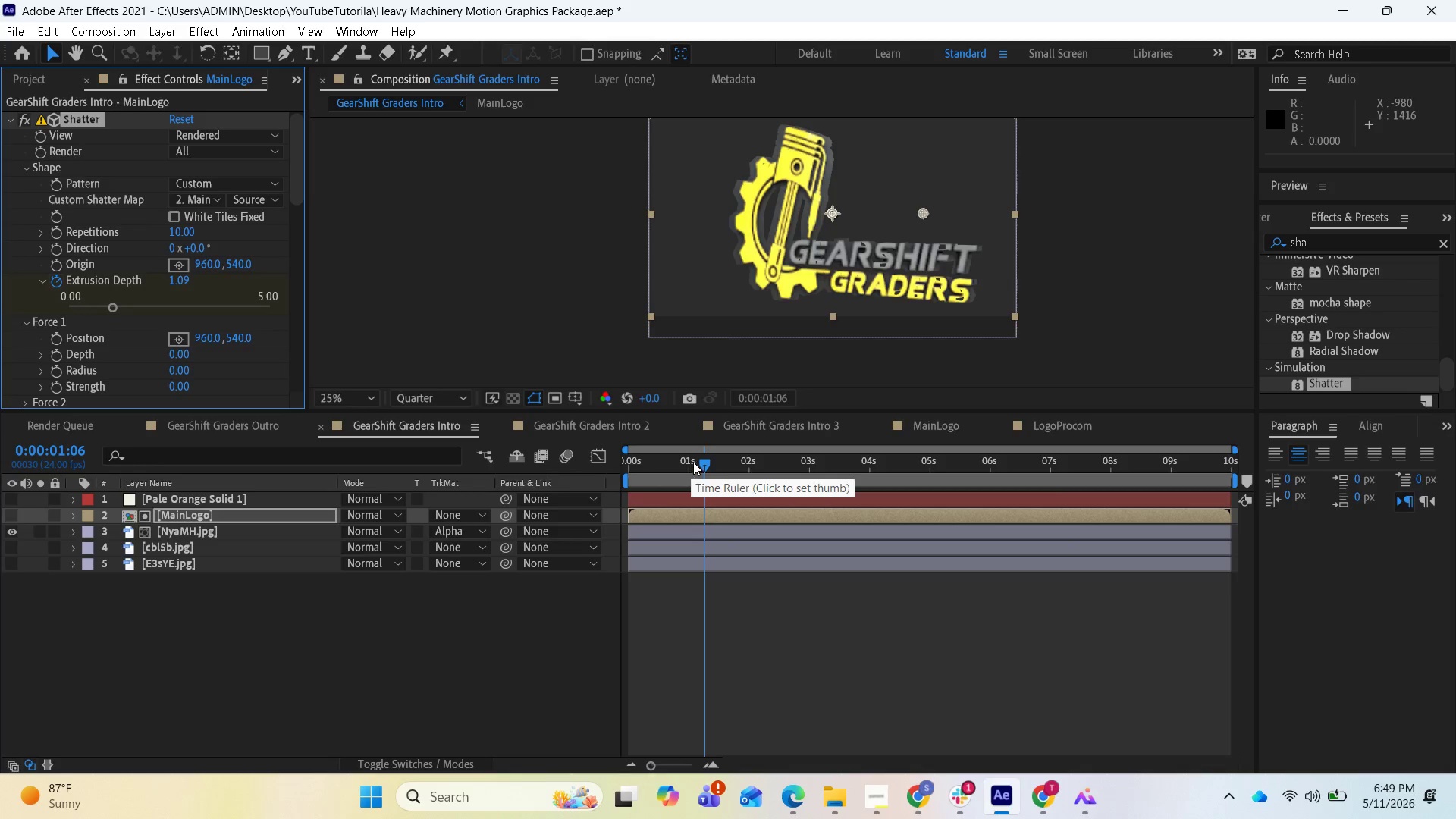 
left_click_drag(start_coordinate=[695, 460], to_coordinate=[599, 468])
 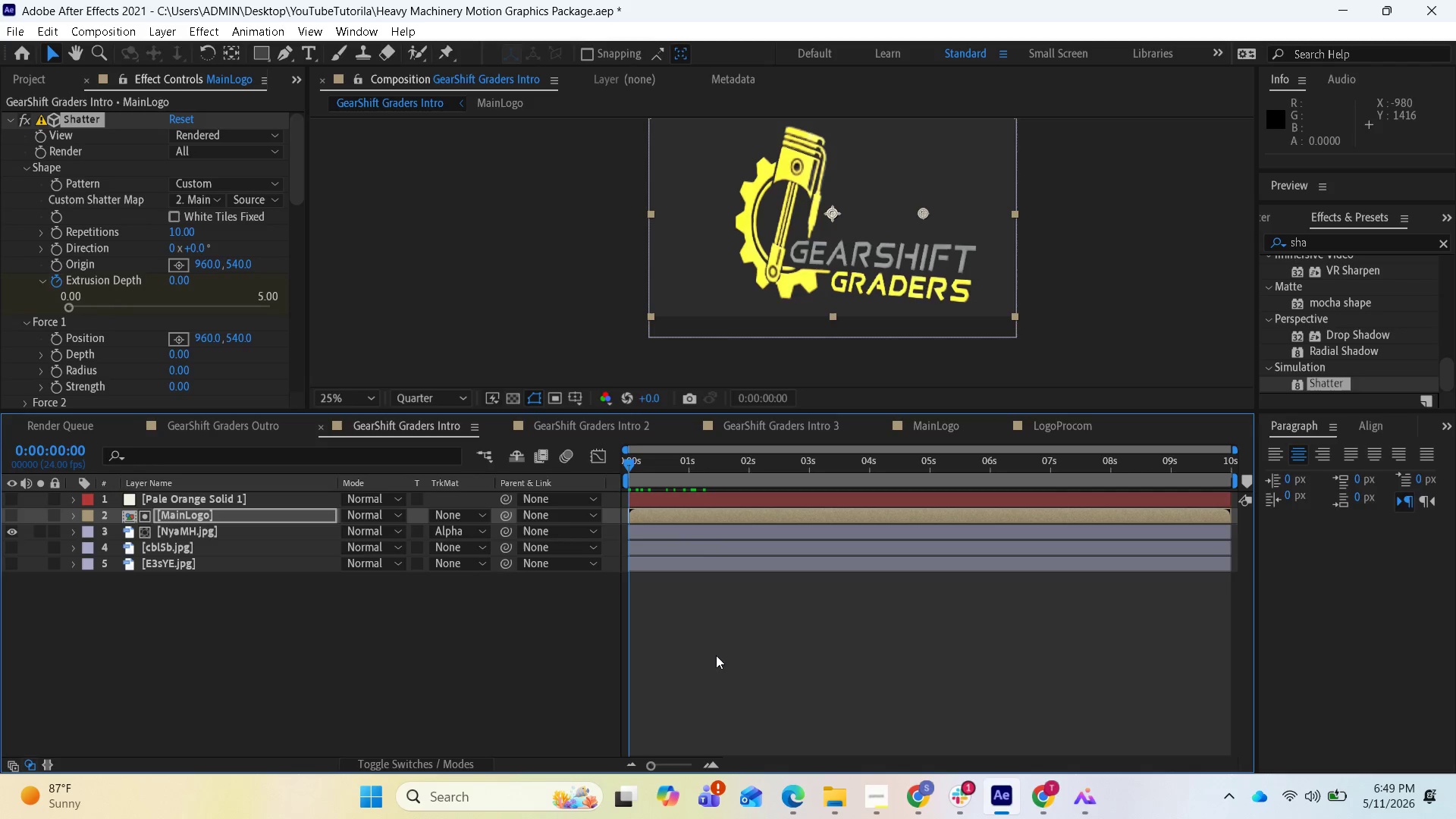 
key(Space)
 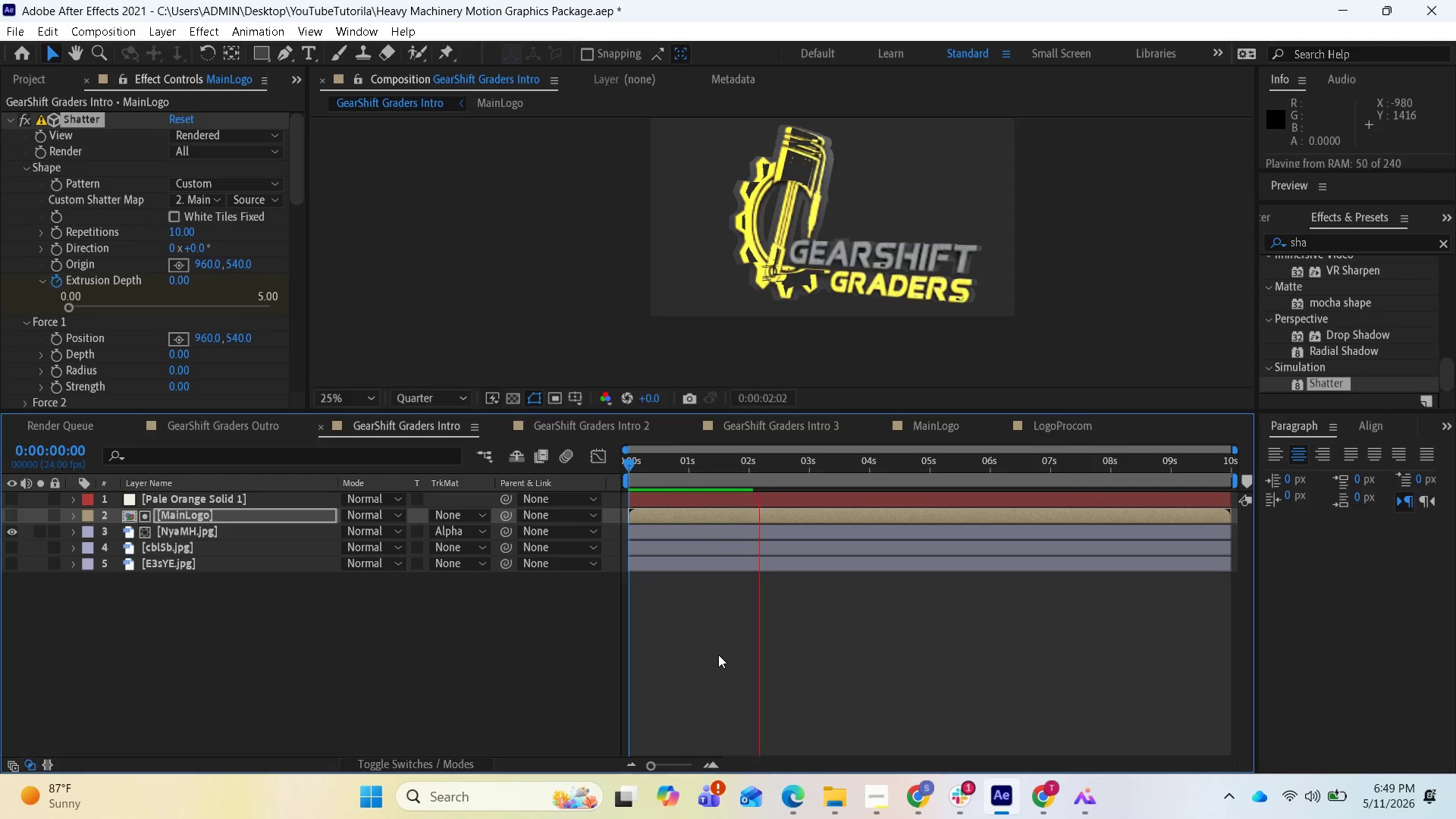 
wait(8.25)
 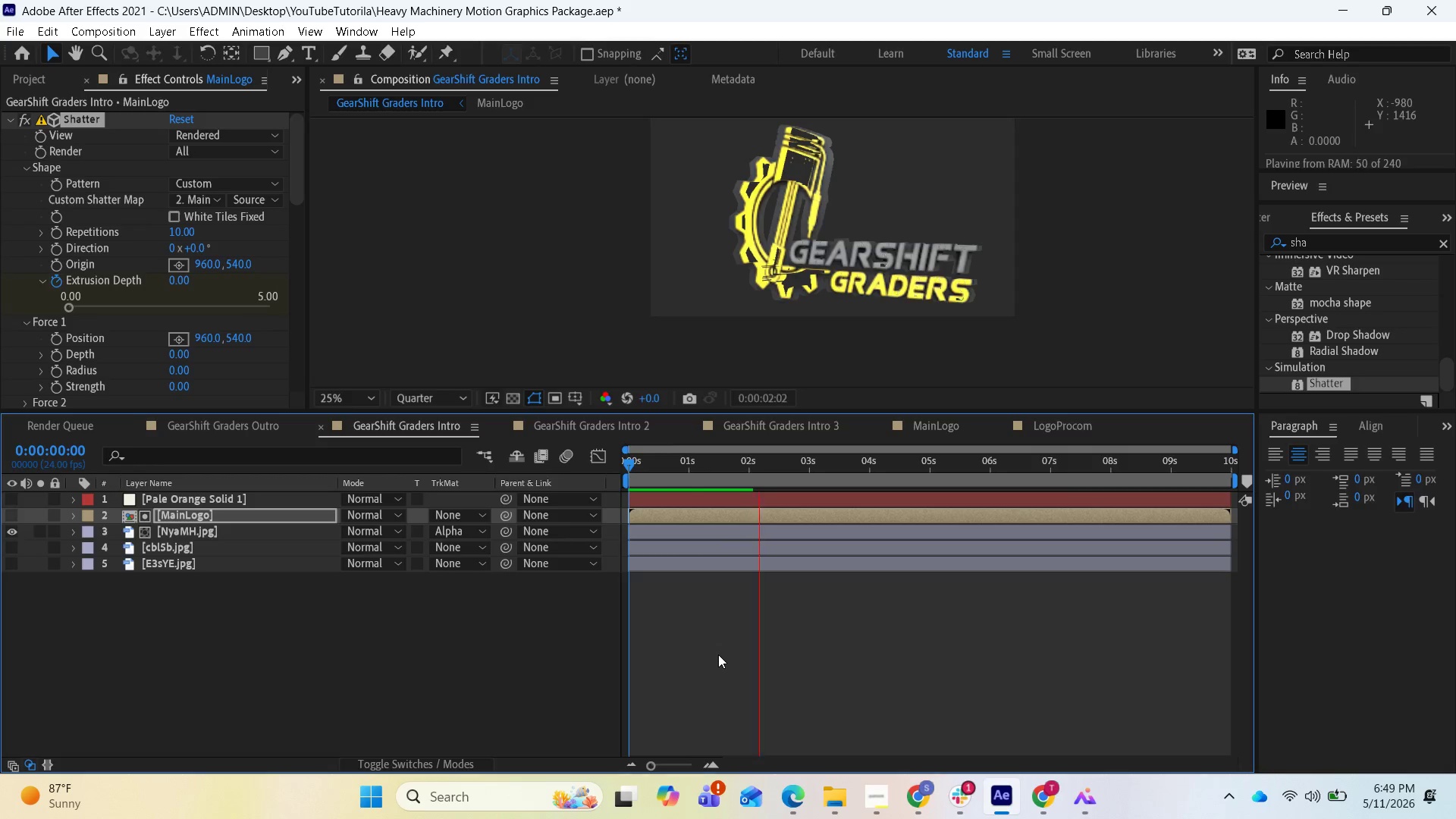 
key(Space)
 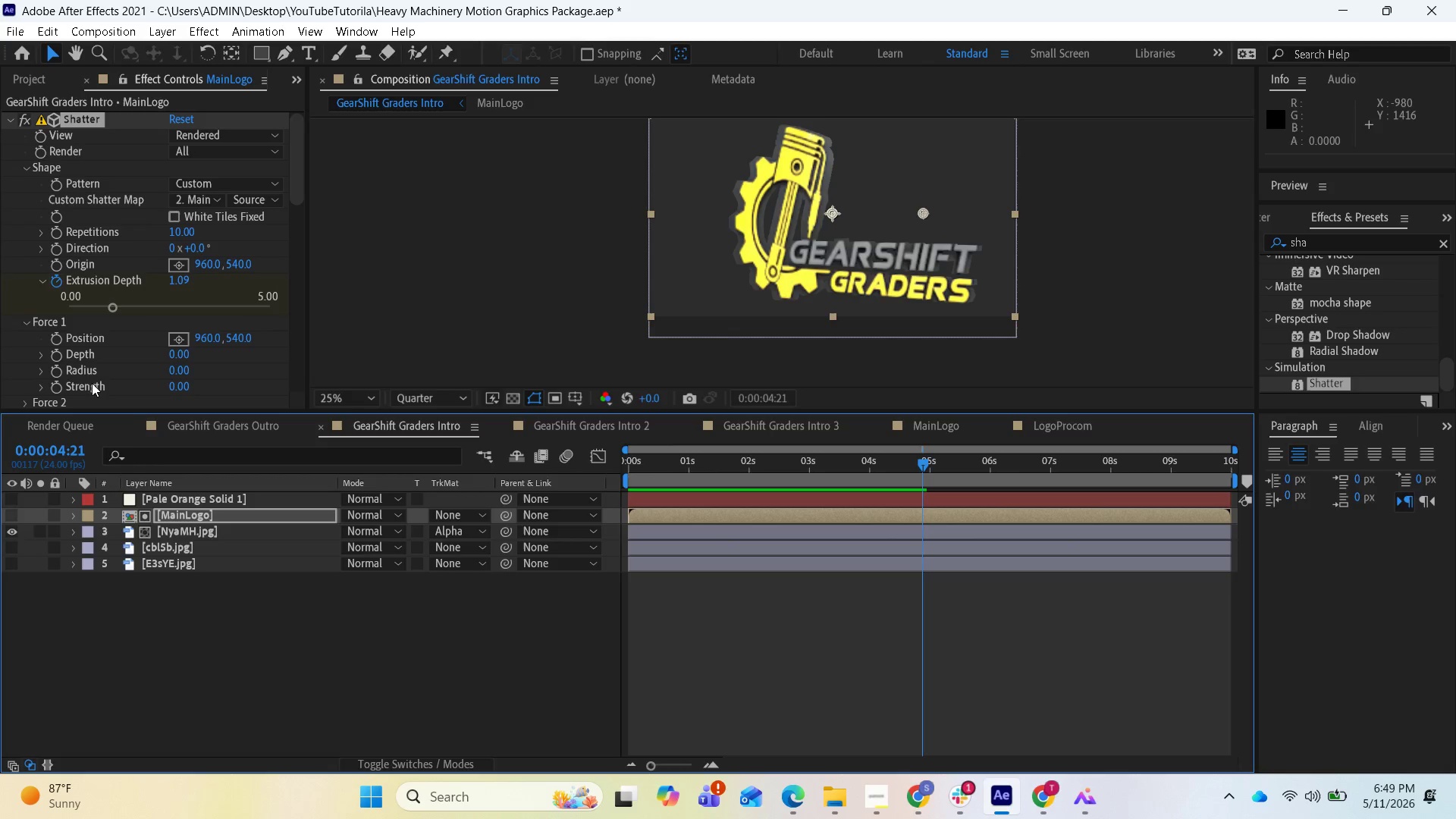 
wait(15.86)
 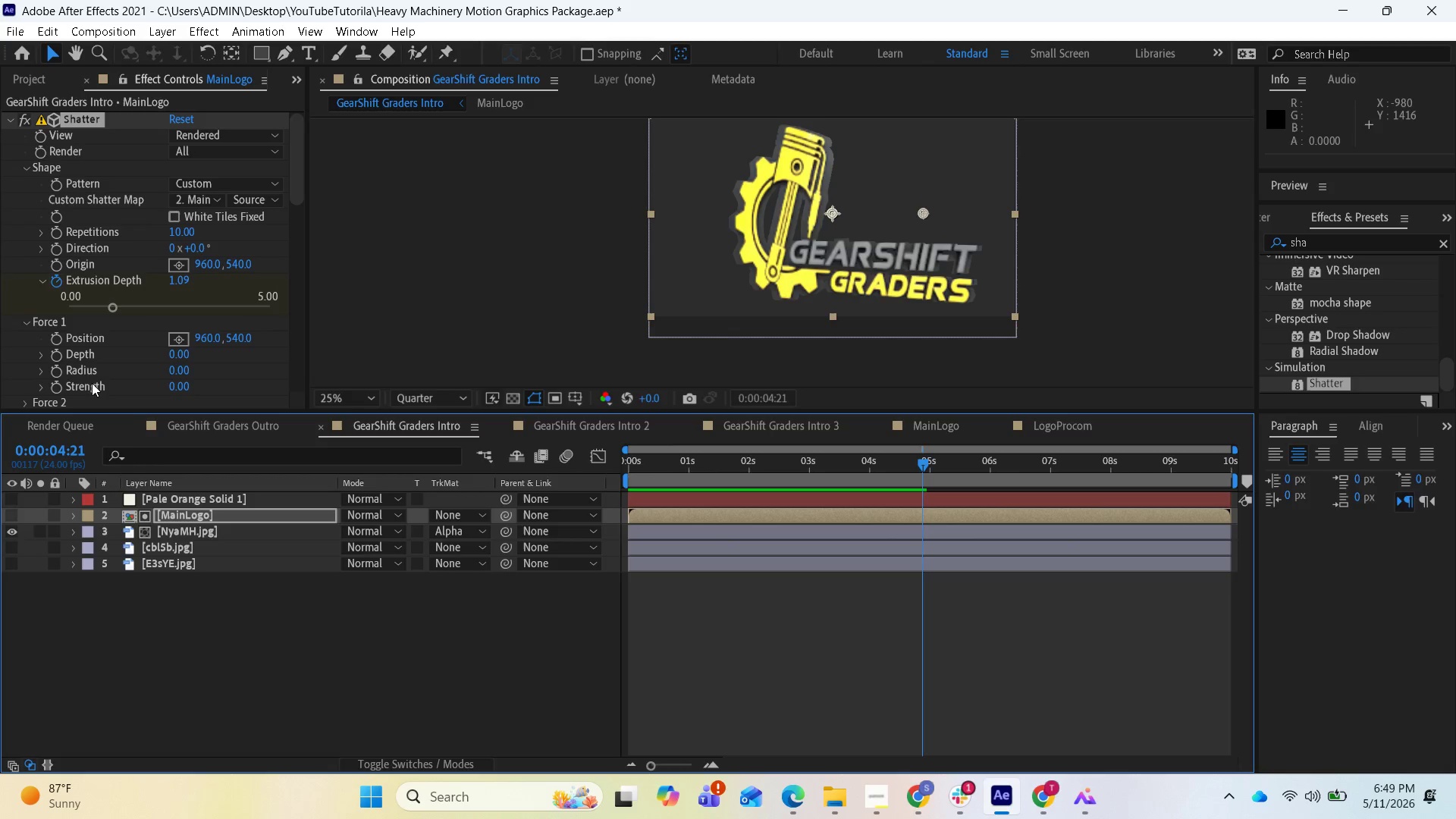 
scroll: coordinate [62, 397], scroll_direction: none, amount: 0.0
 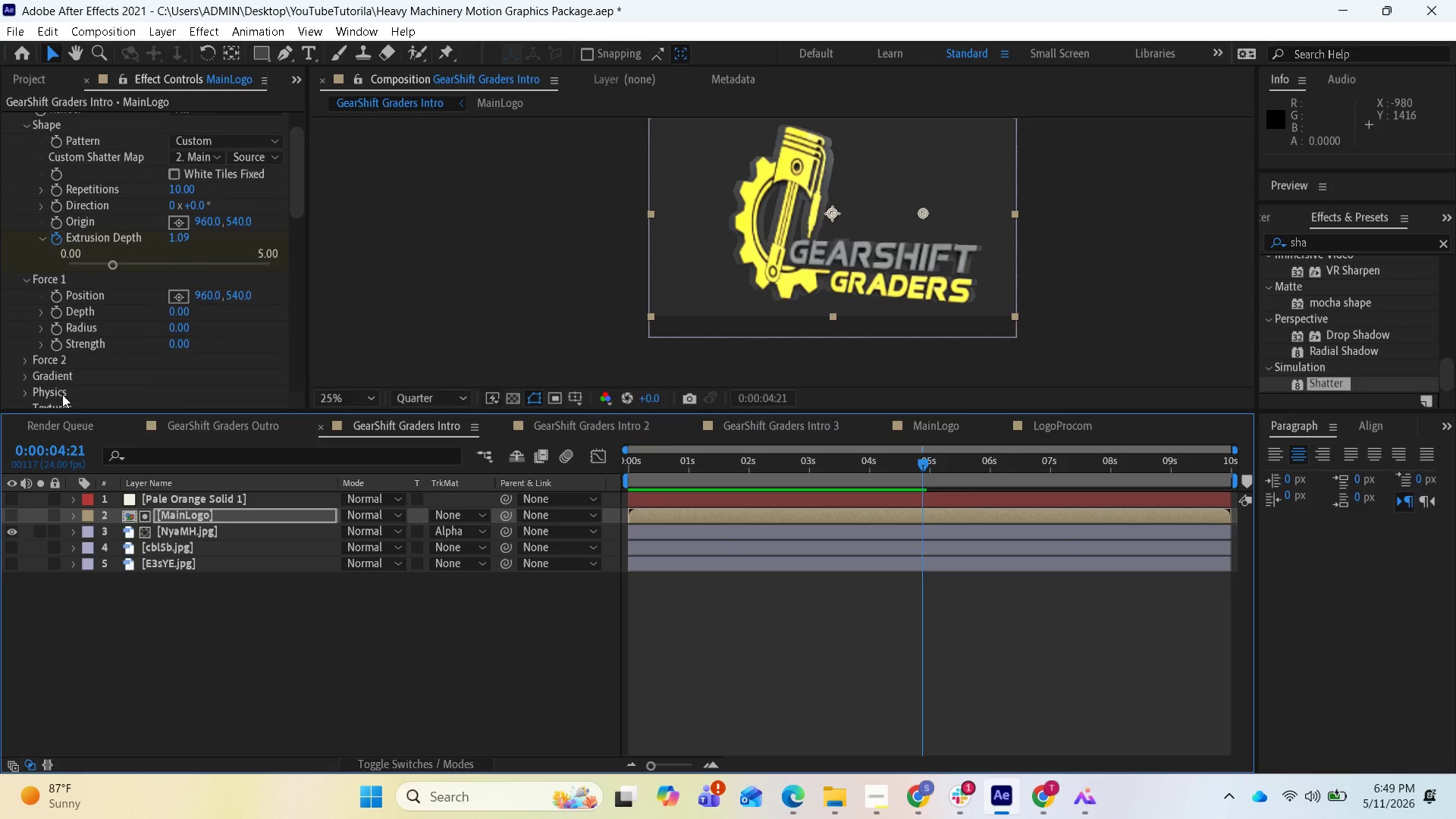 
scroll: coordinate [125, 345], scroll_direction: down, amount: 7.0
 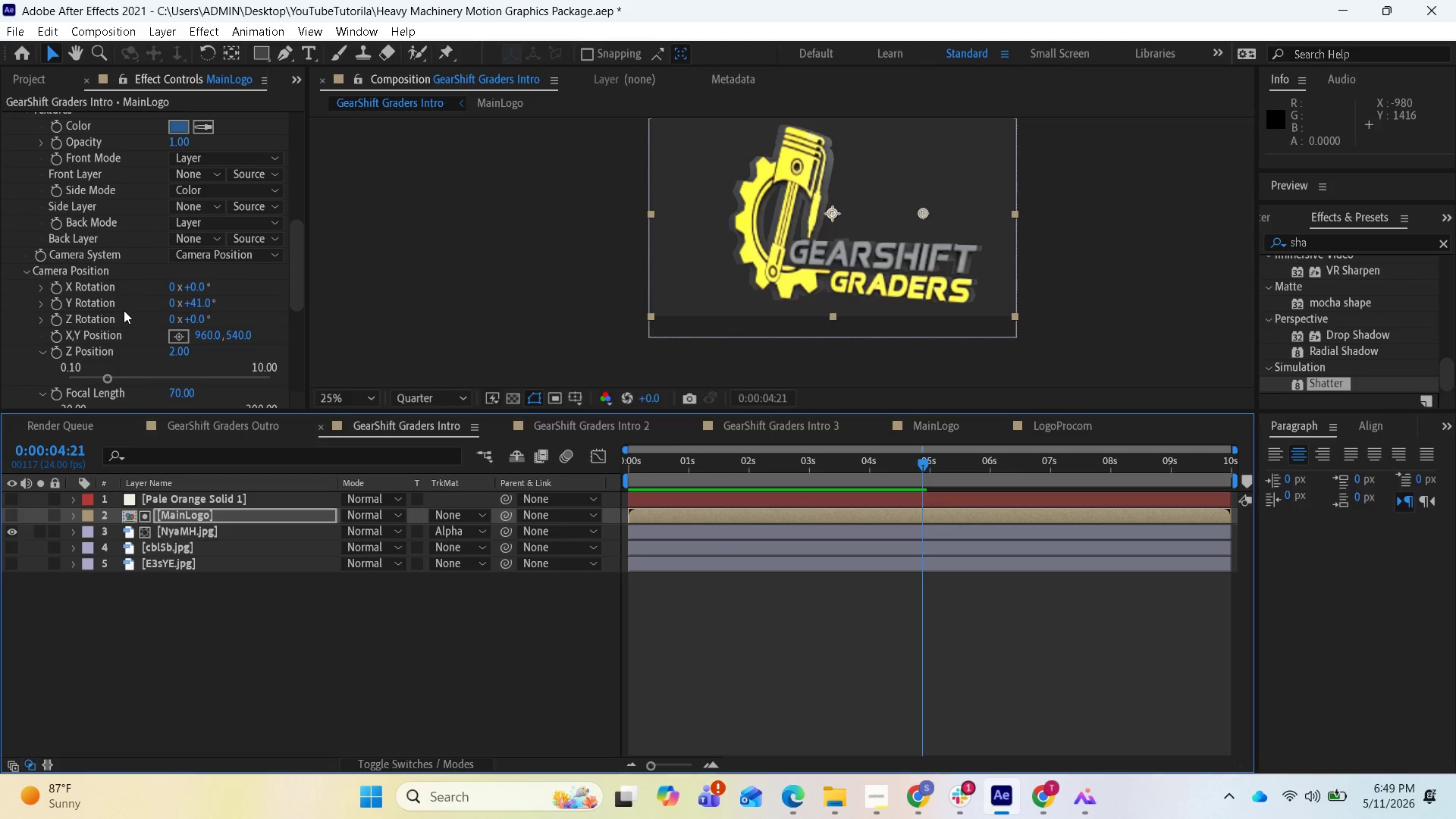 
wait(6.36)
 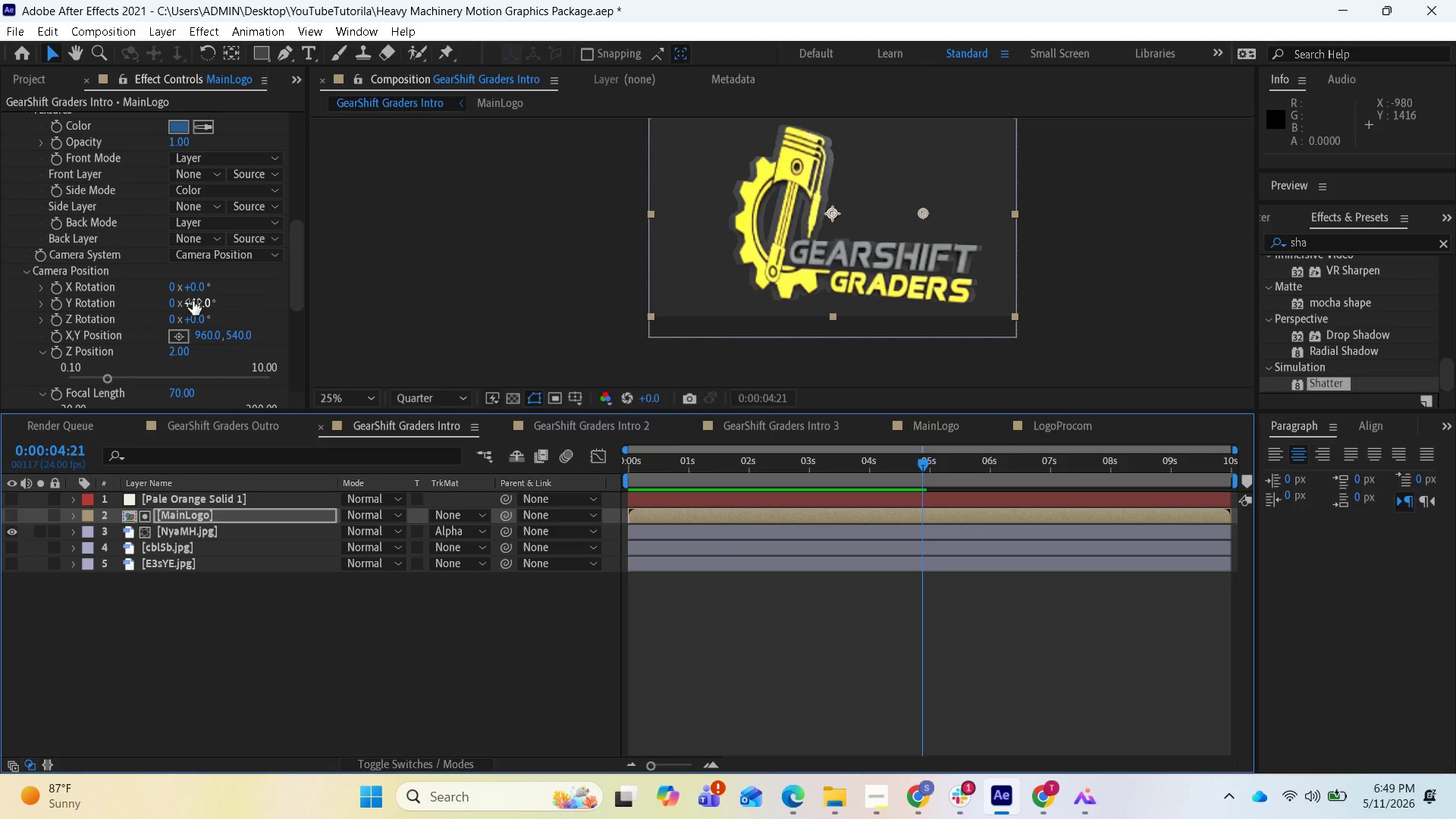 
left_click_drag(start_coordinate=[922, 464], to_coordinate=[610, 493])
 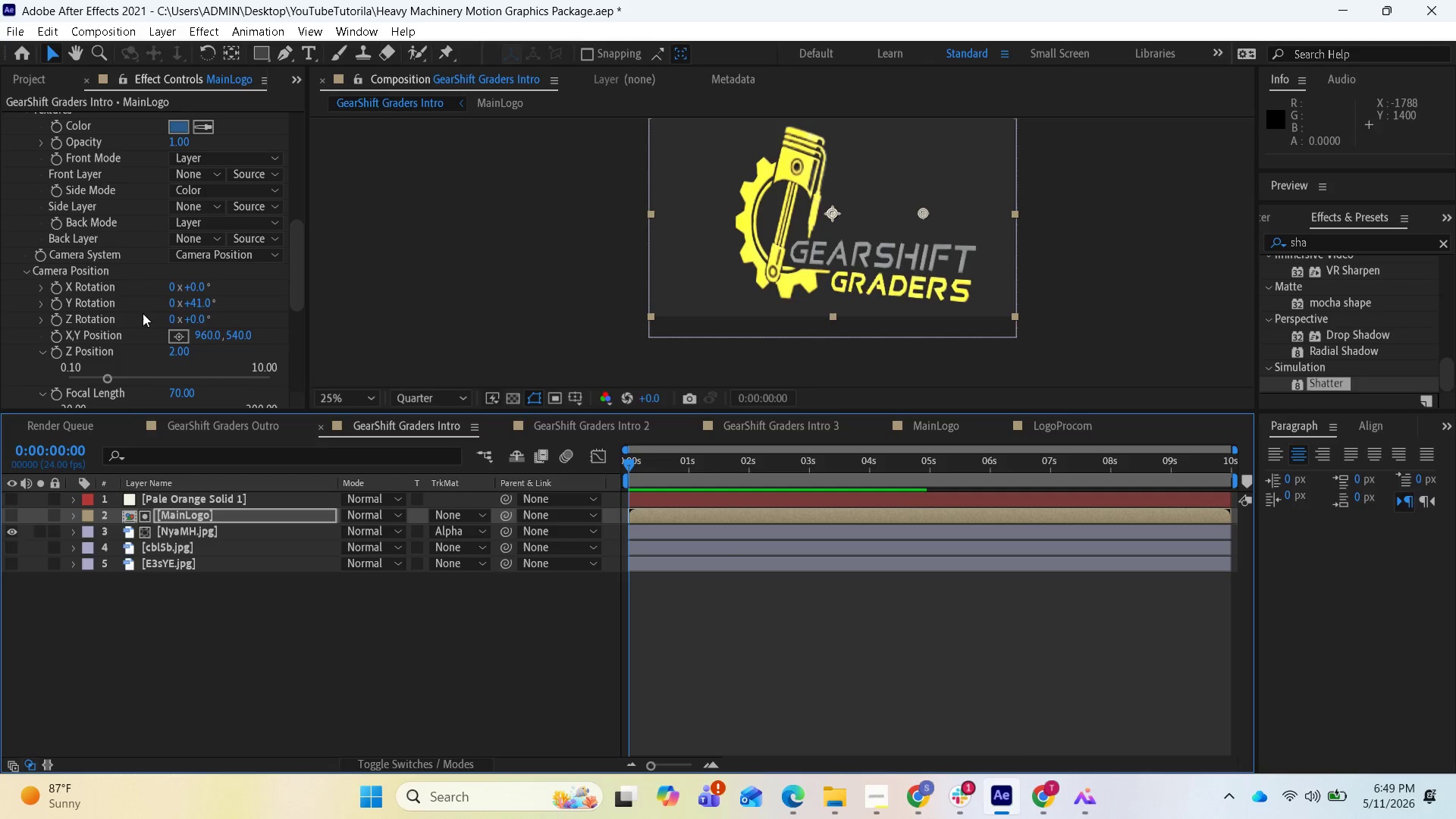 
left_click([199, 302])
 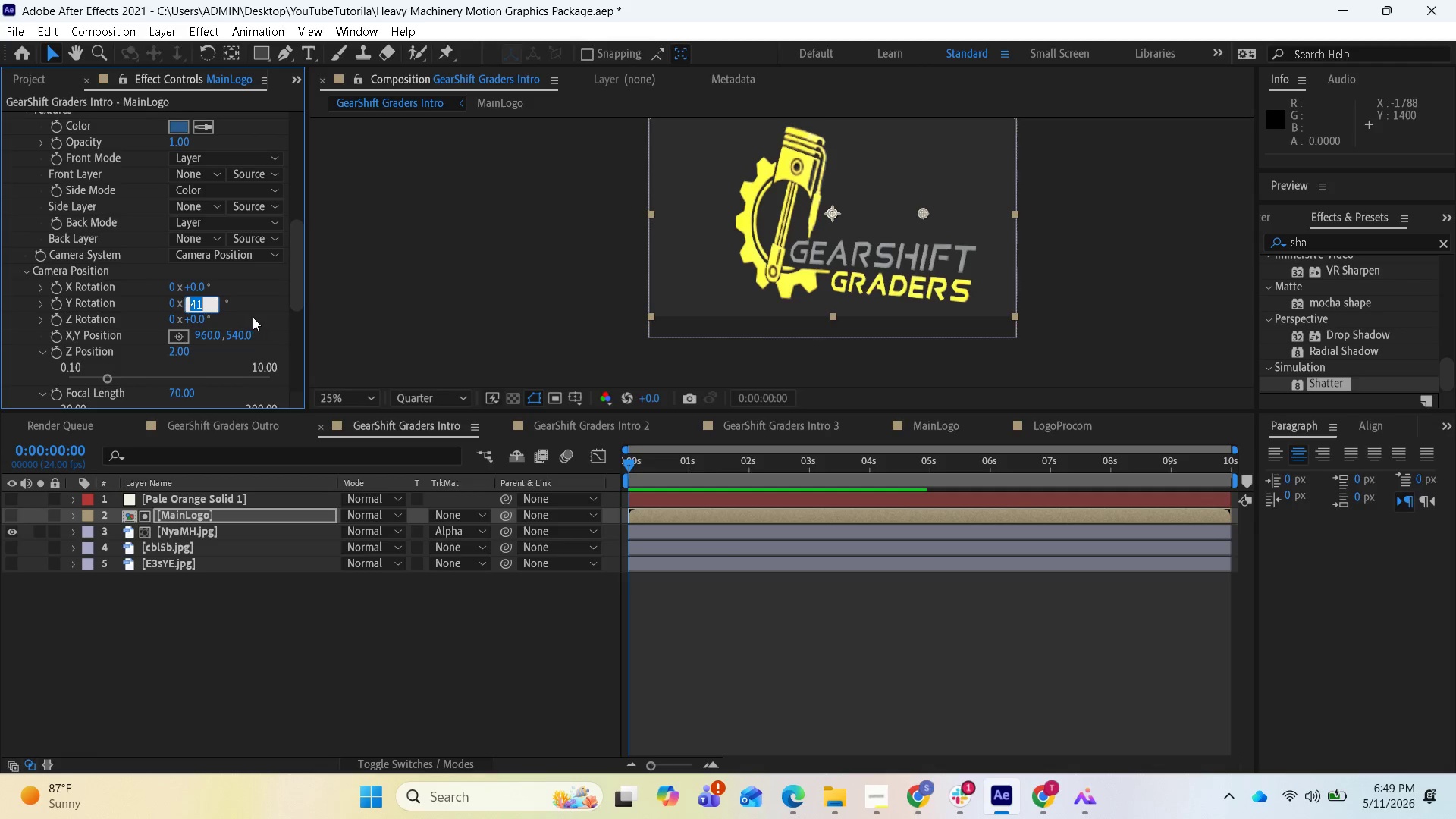 
key(0)
 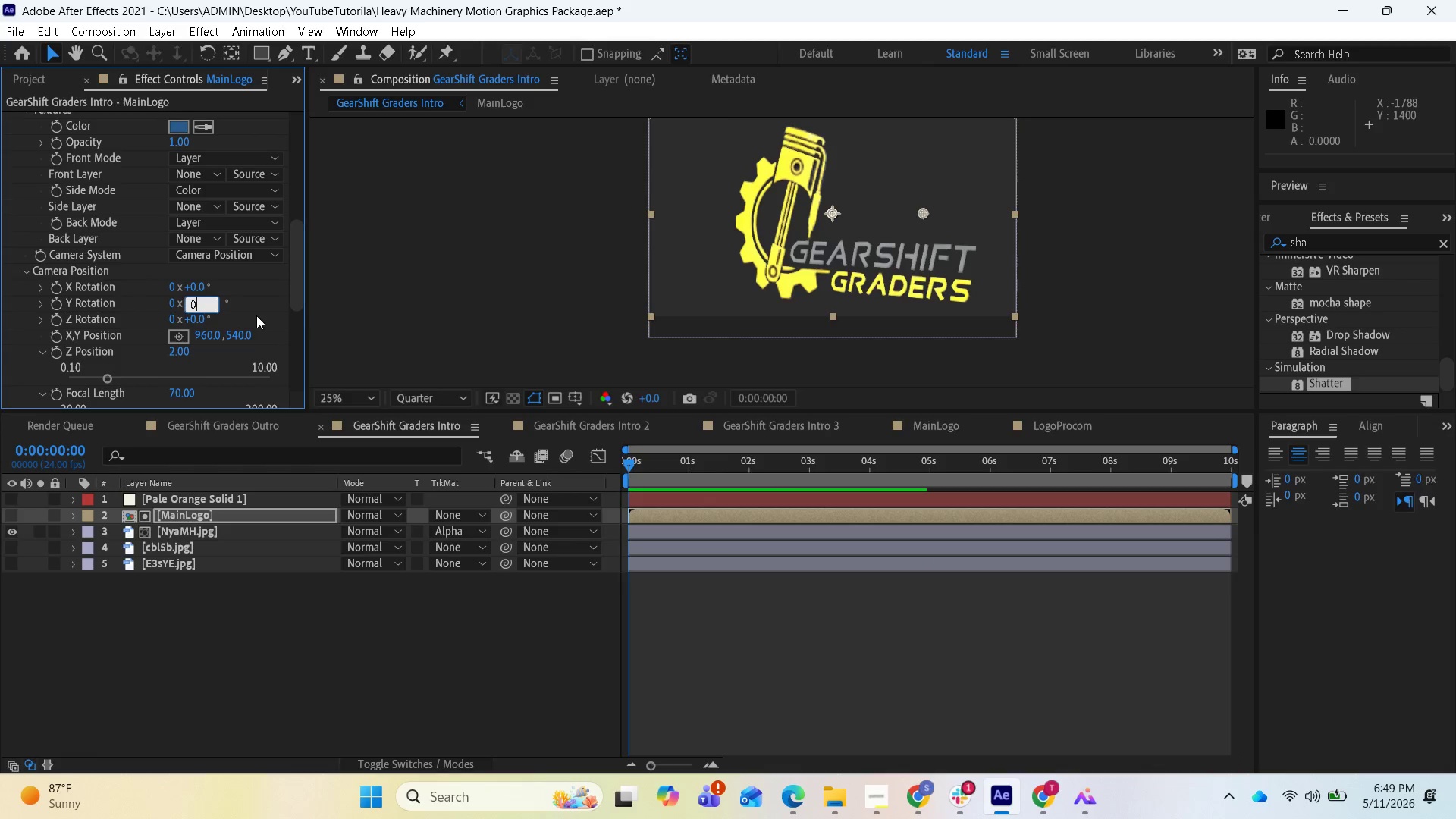 
key(Enter)
 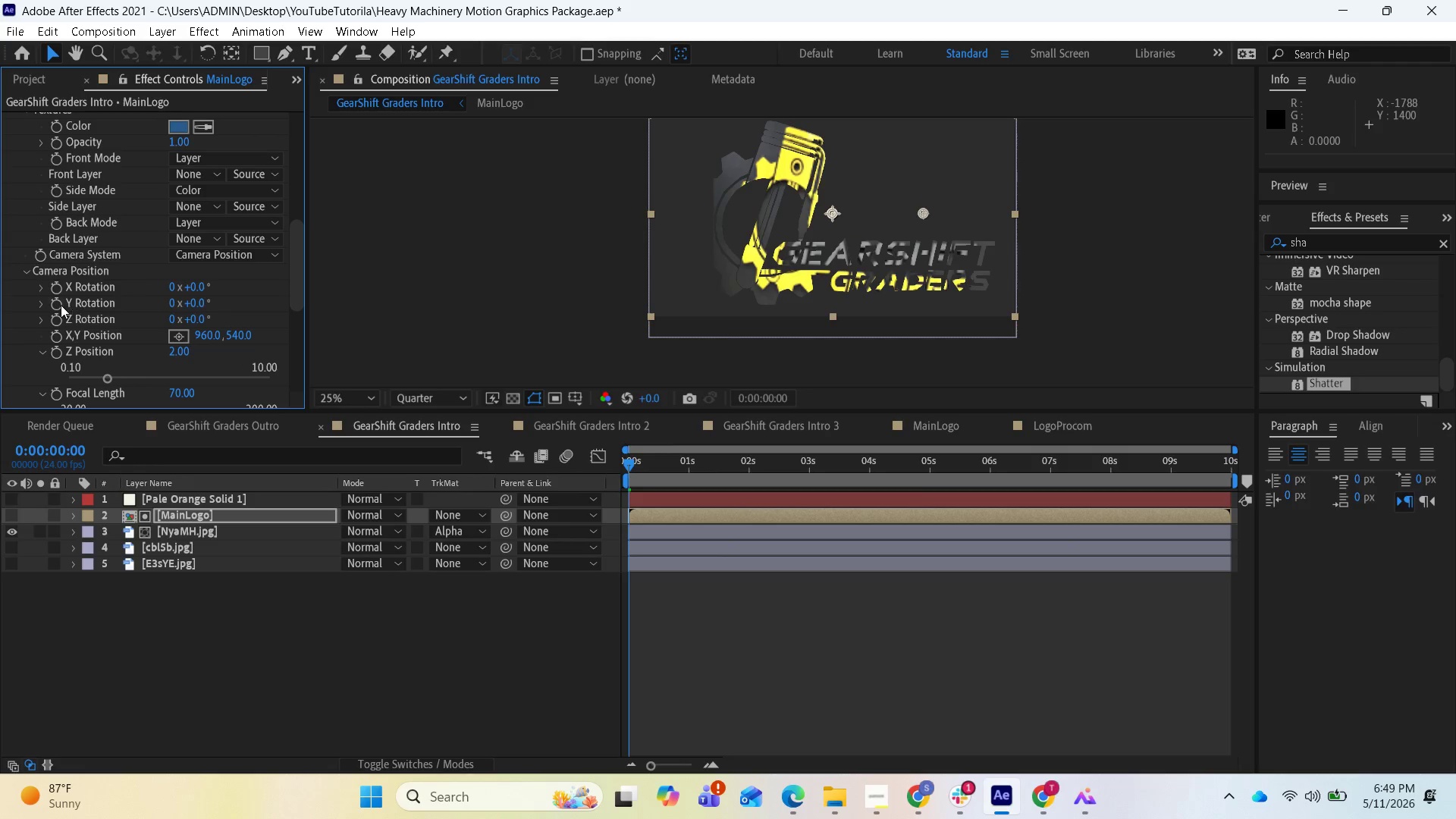 
left_click([55, 303])
 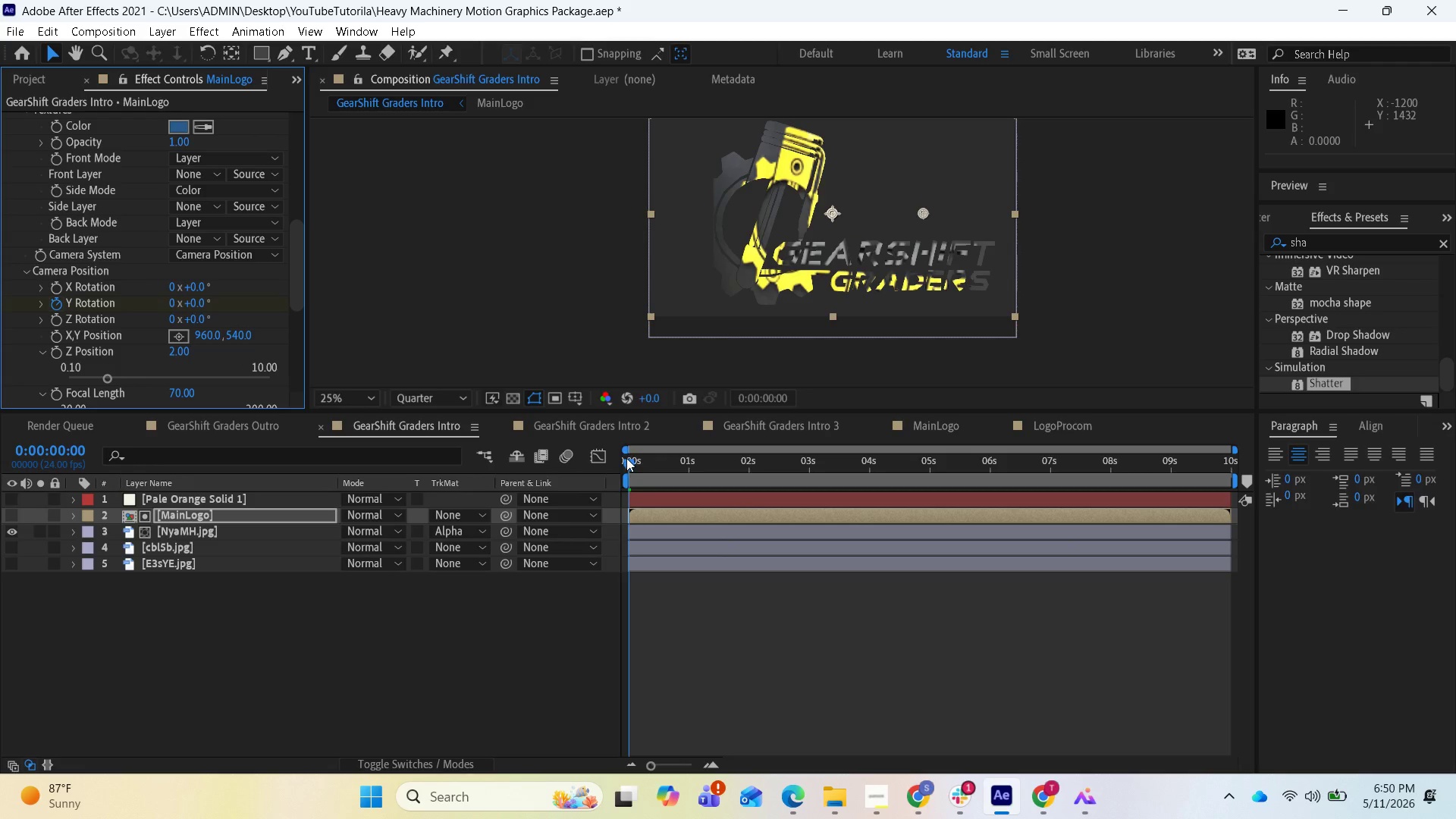 
left_click_drag(start_coordinate=[626, 458], to_coordinate=[808, 471])
 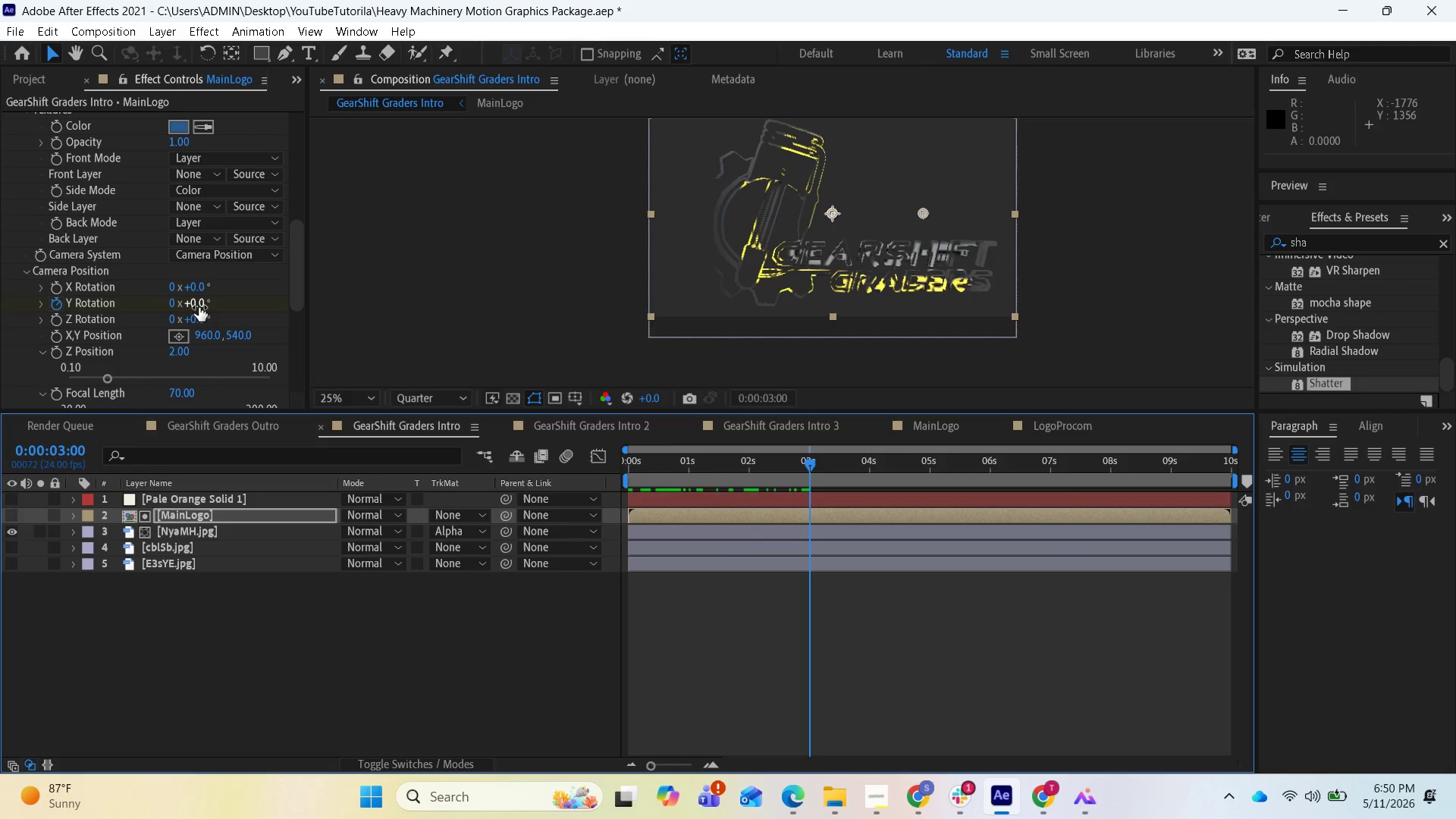 
left_click([199, 307])
 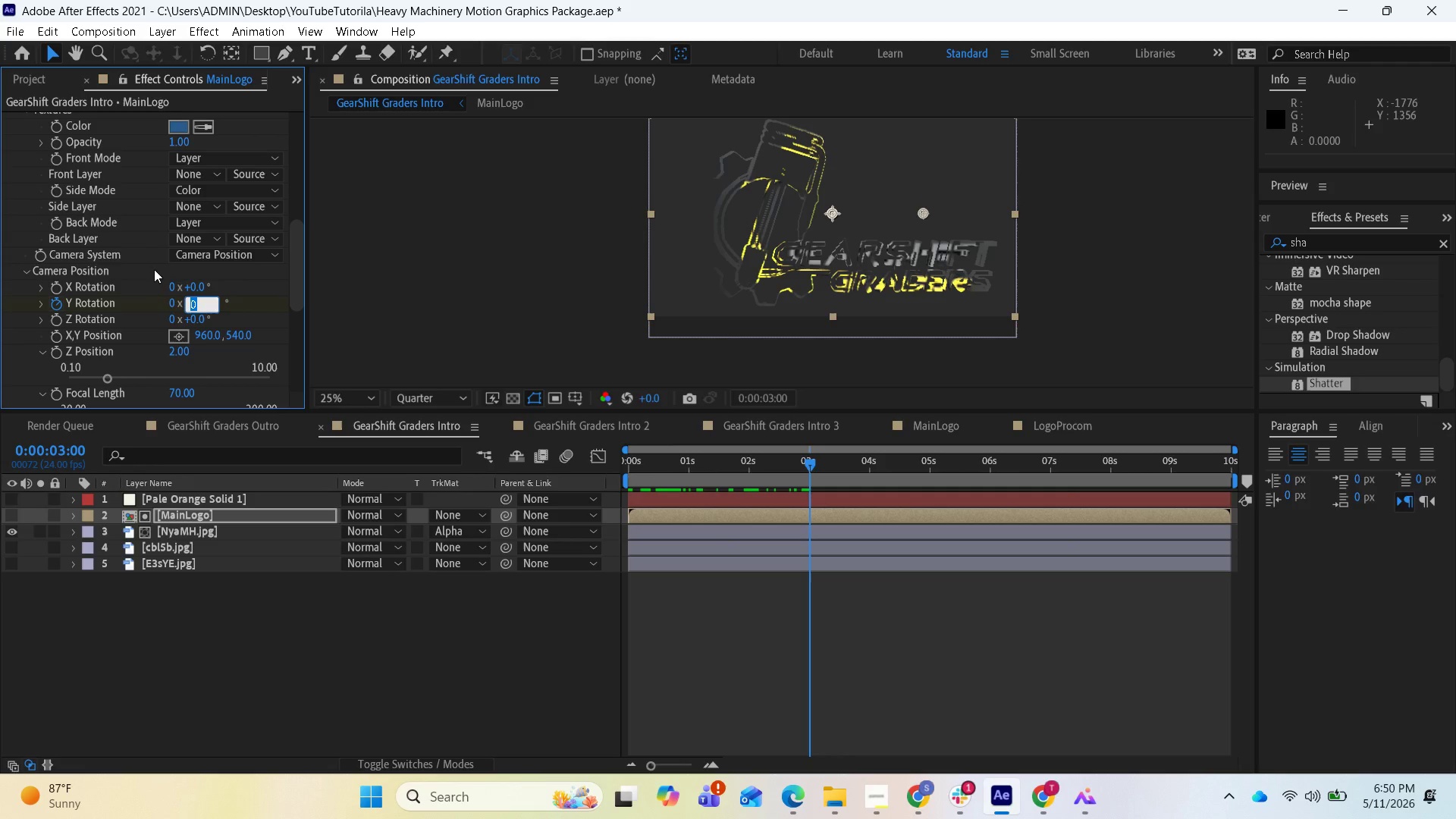 
wait(9.05)
 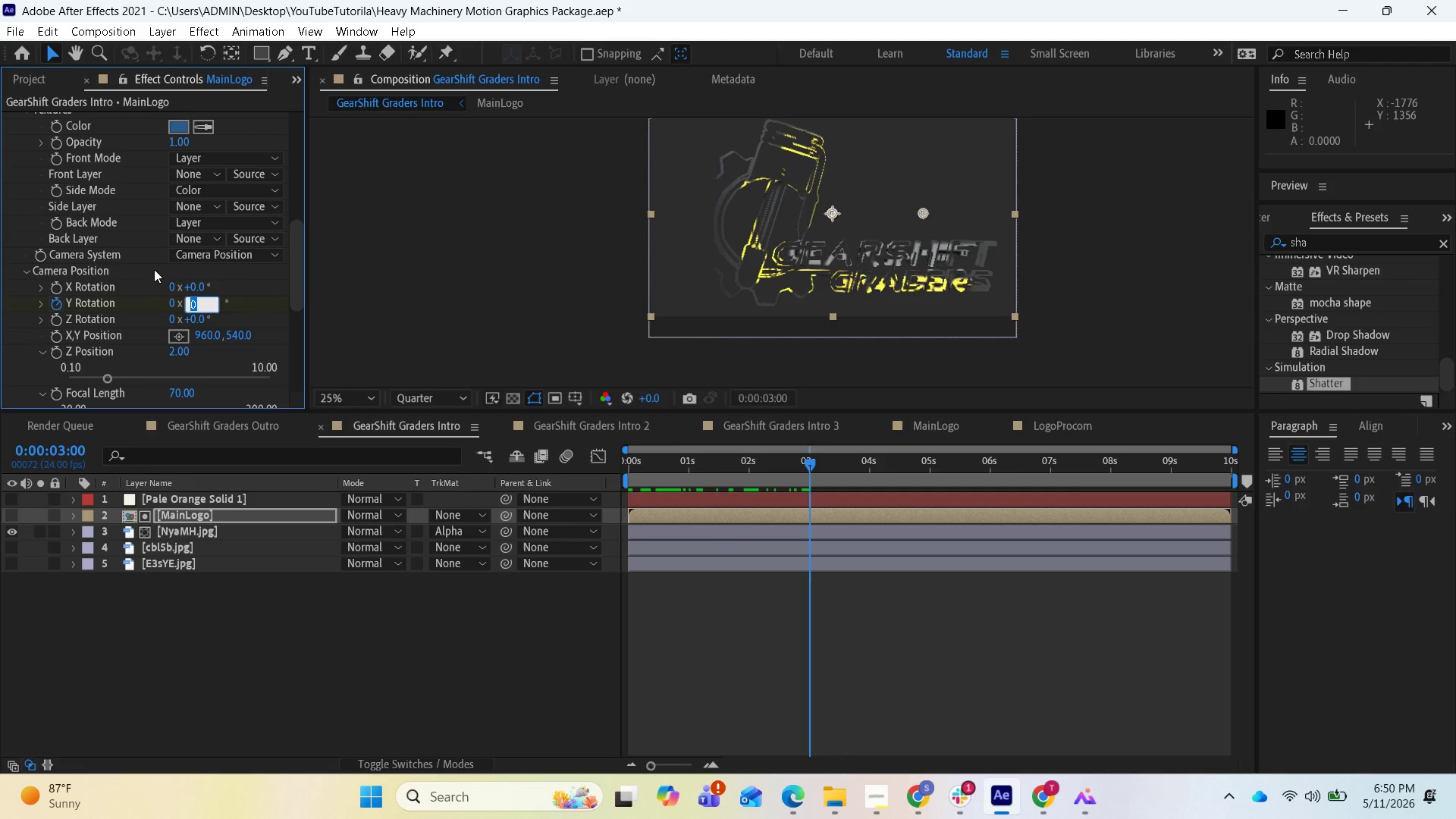 
left_click([687, 513])
 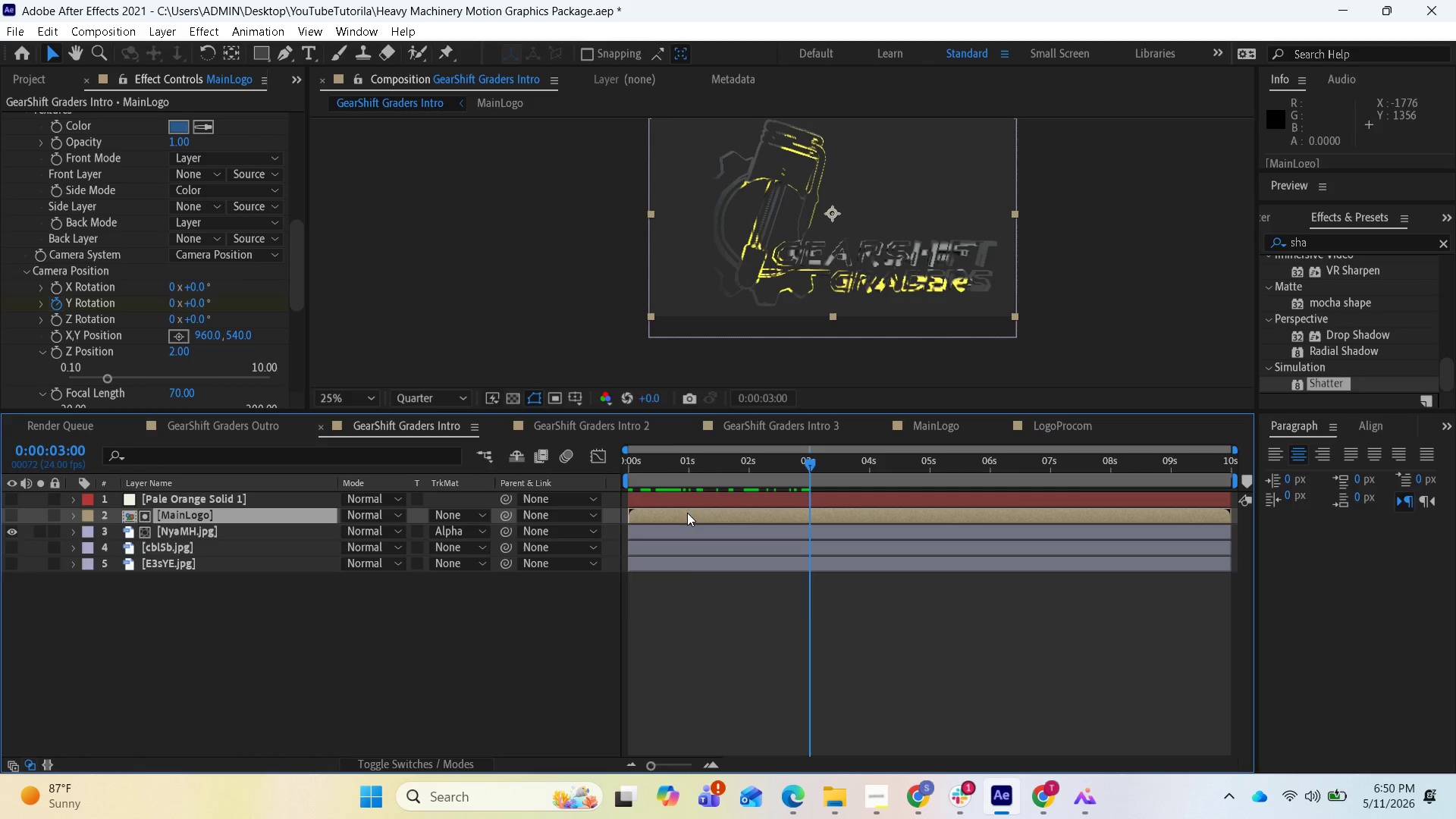 
key(U)
 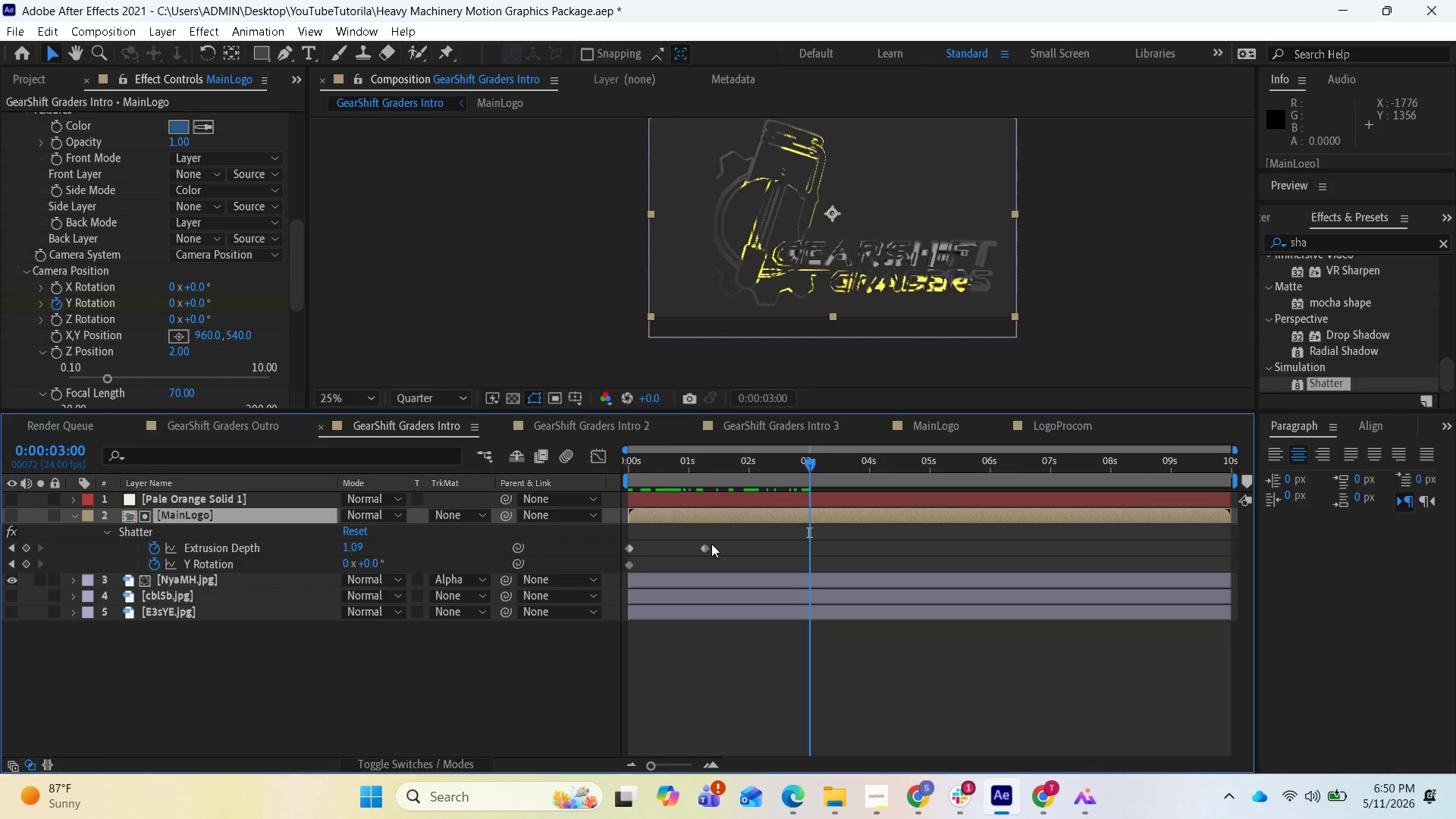 
left_click_drag(start_coordinate=[704, 548], to_coordinate=[752, 552])
 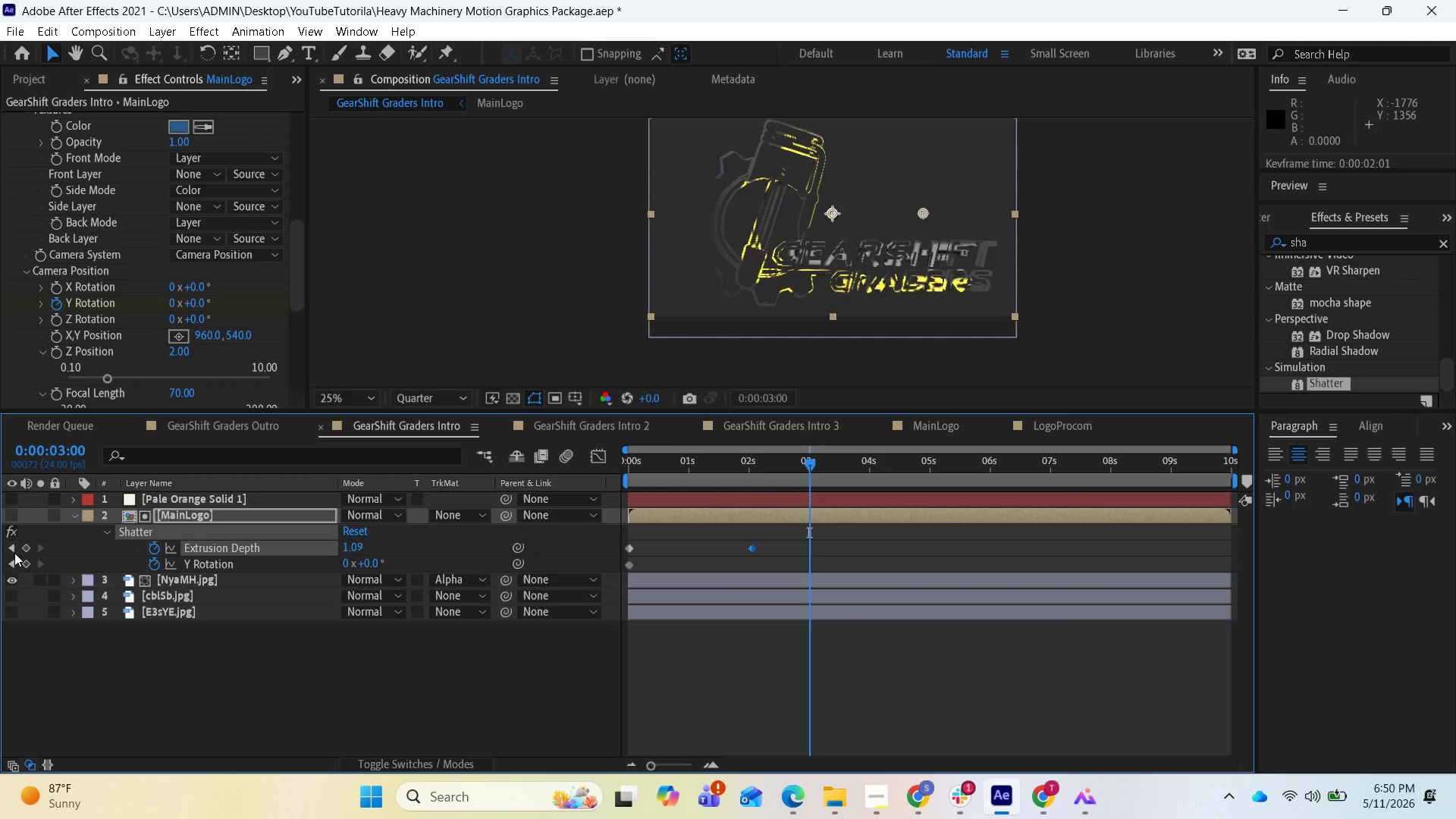 
left_click([11, 551])
 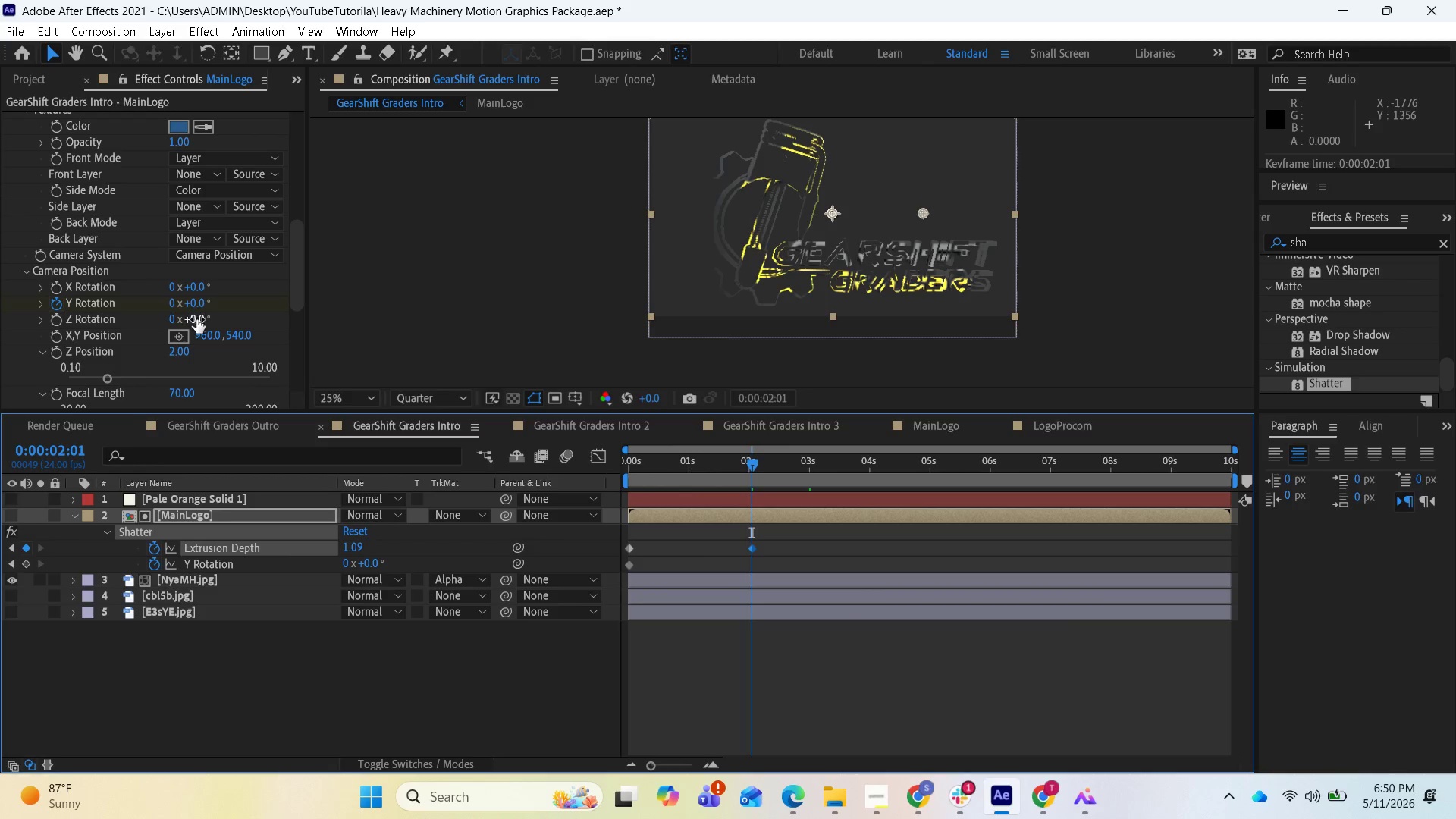 
wait(5.48)
 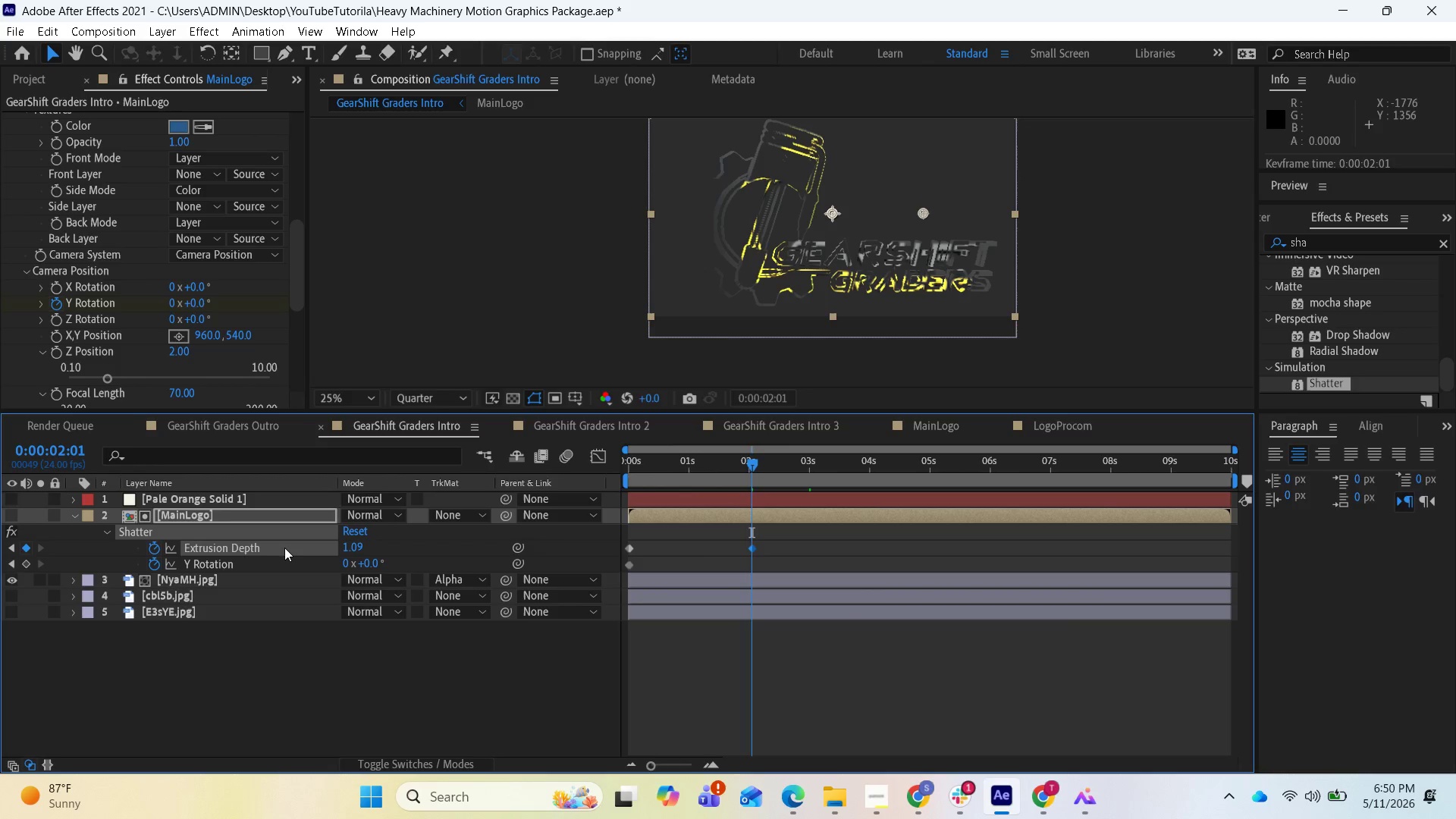 
left_click([195, 304])
 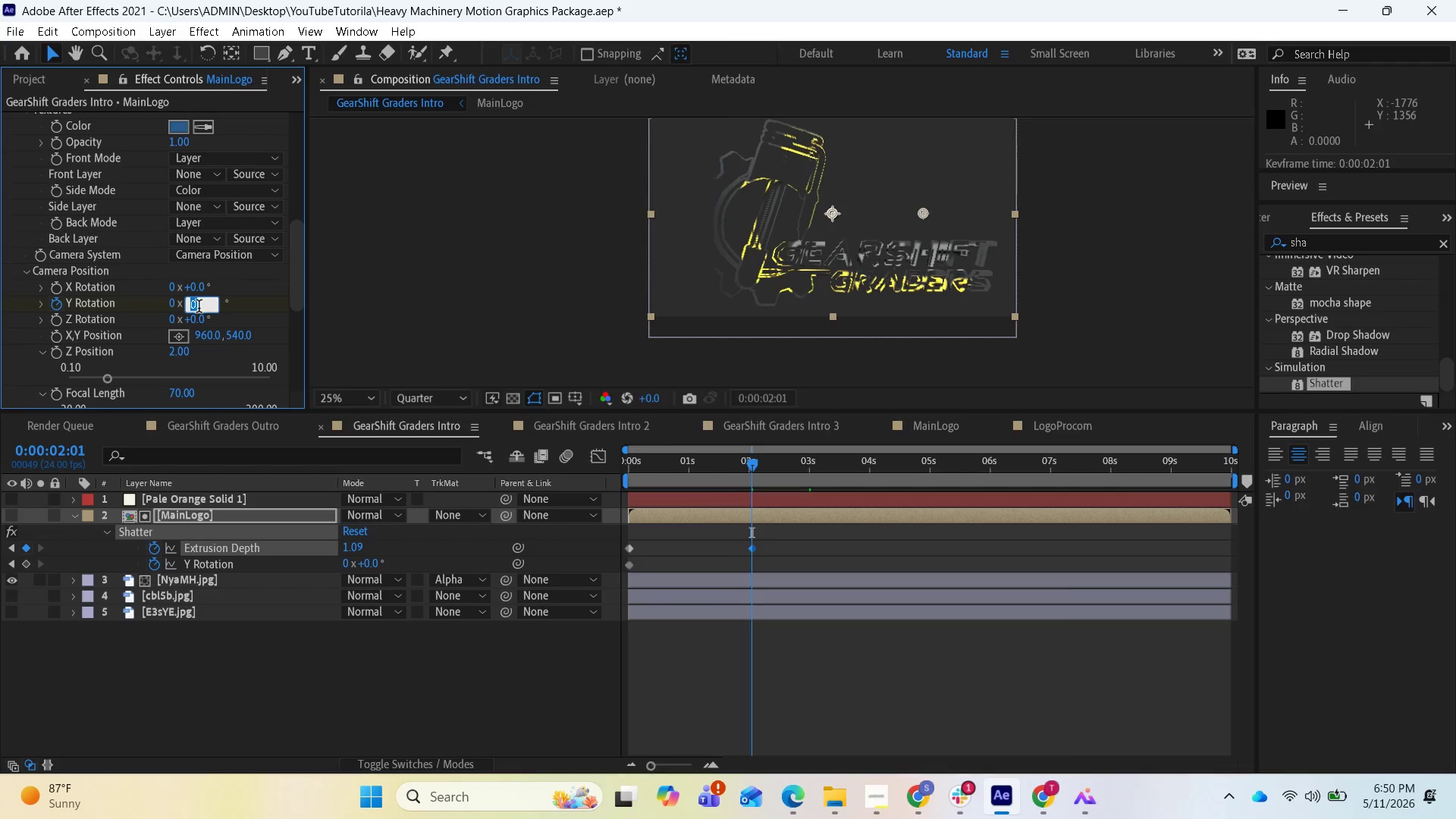 
type(41)
 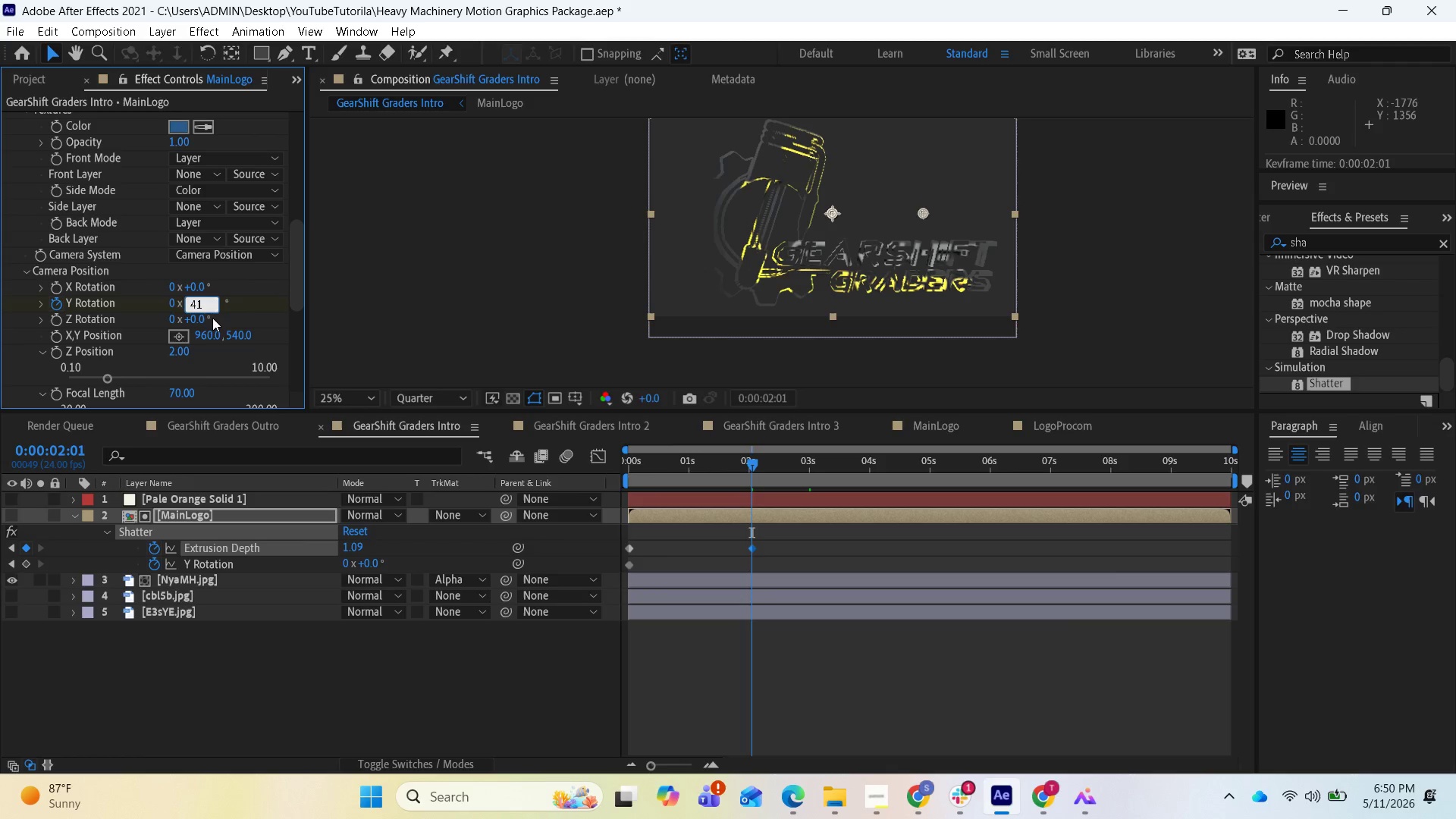 
key(Enter)
 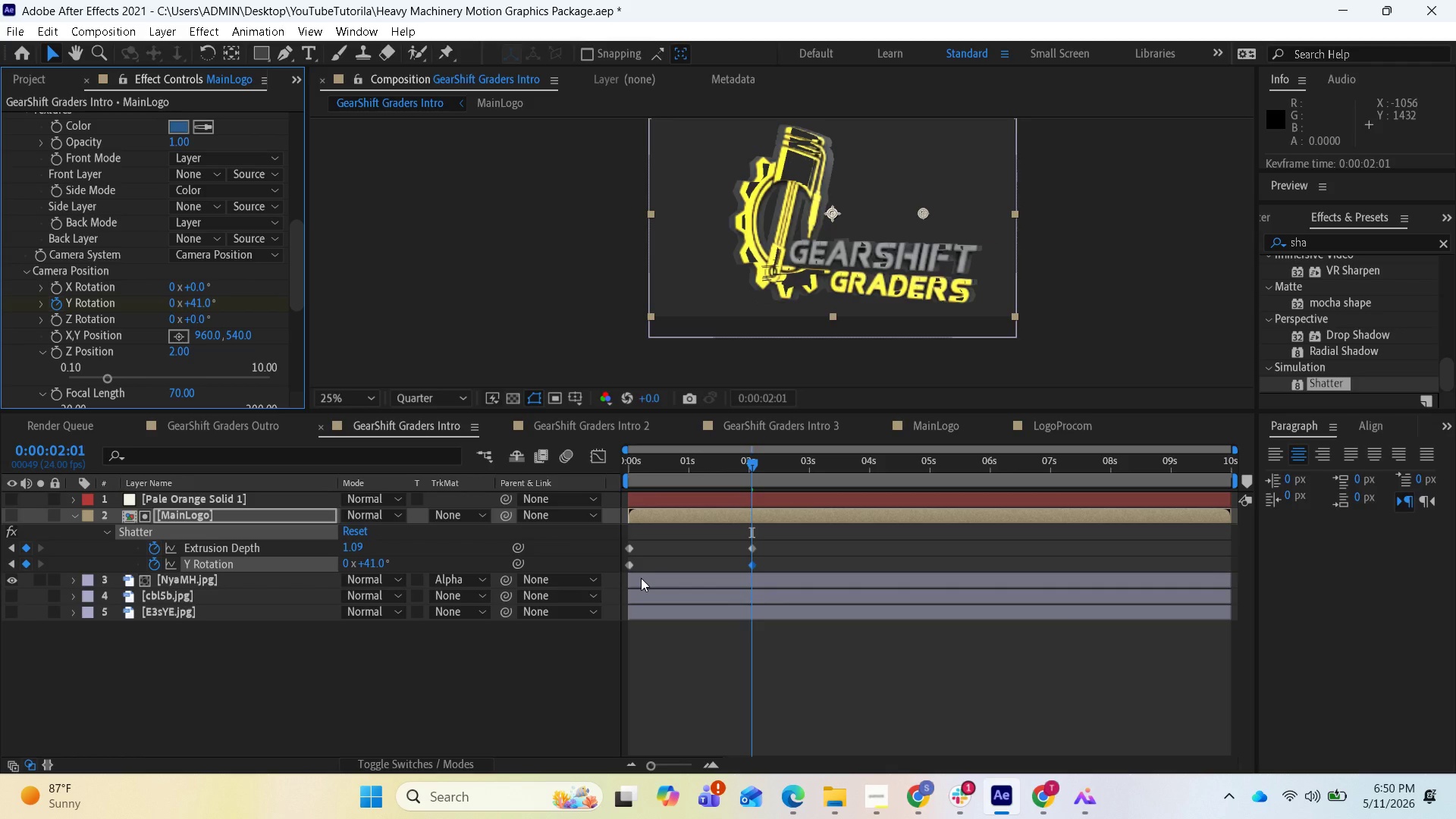 
wait(7.89)
 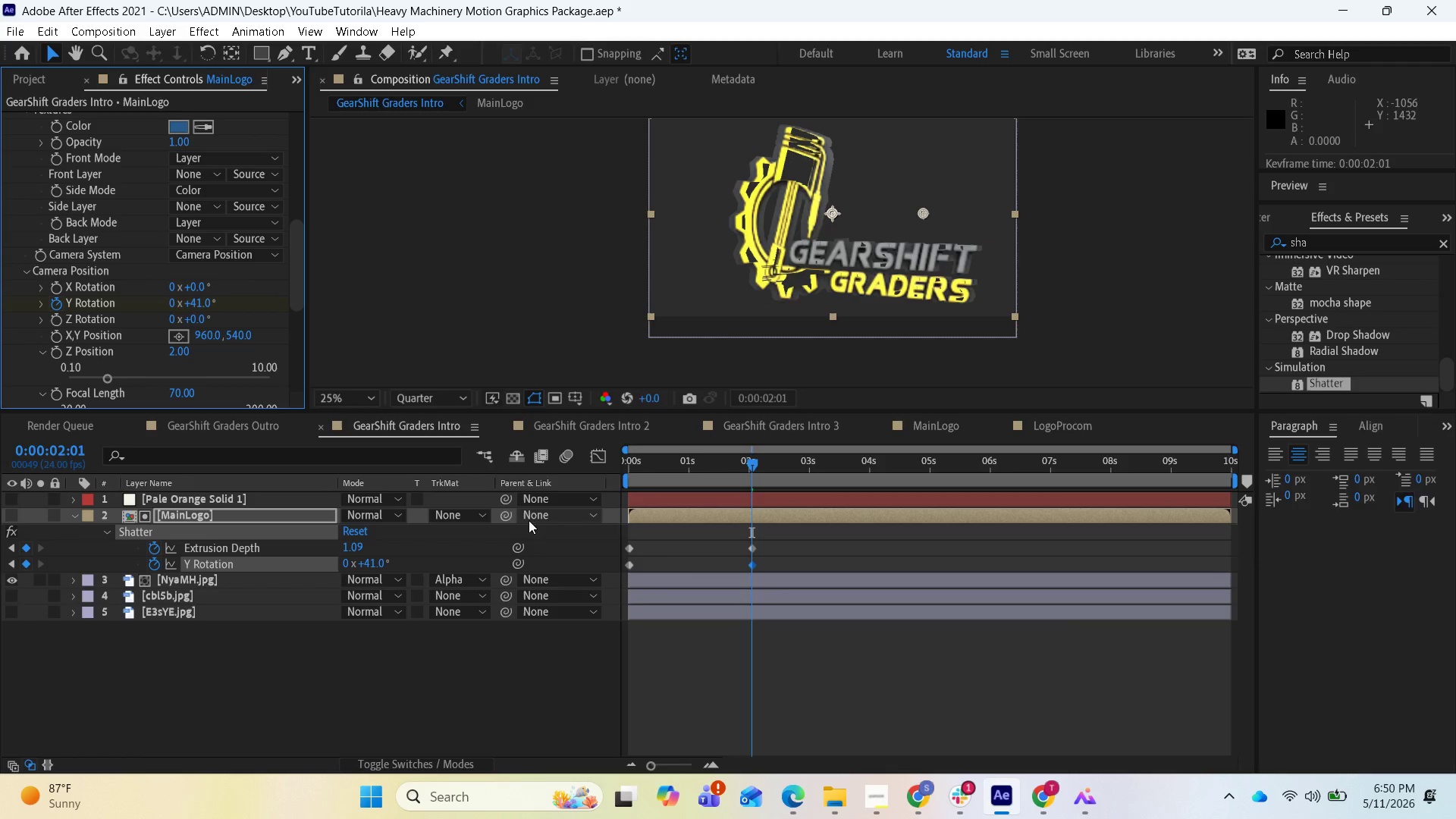 
left_click([641, 578])
 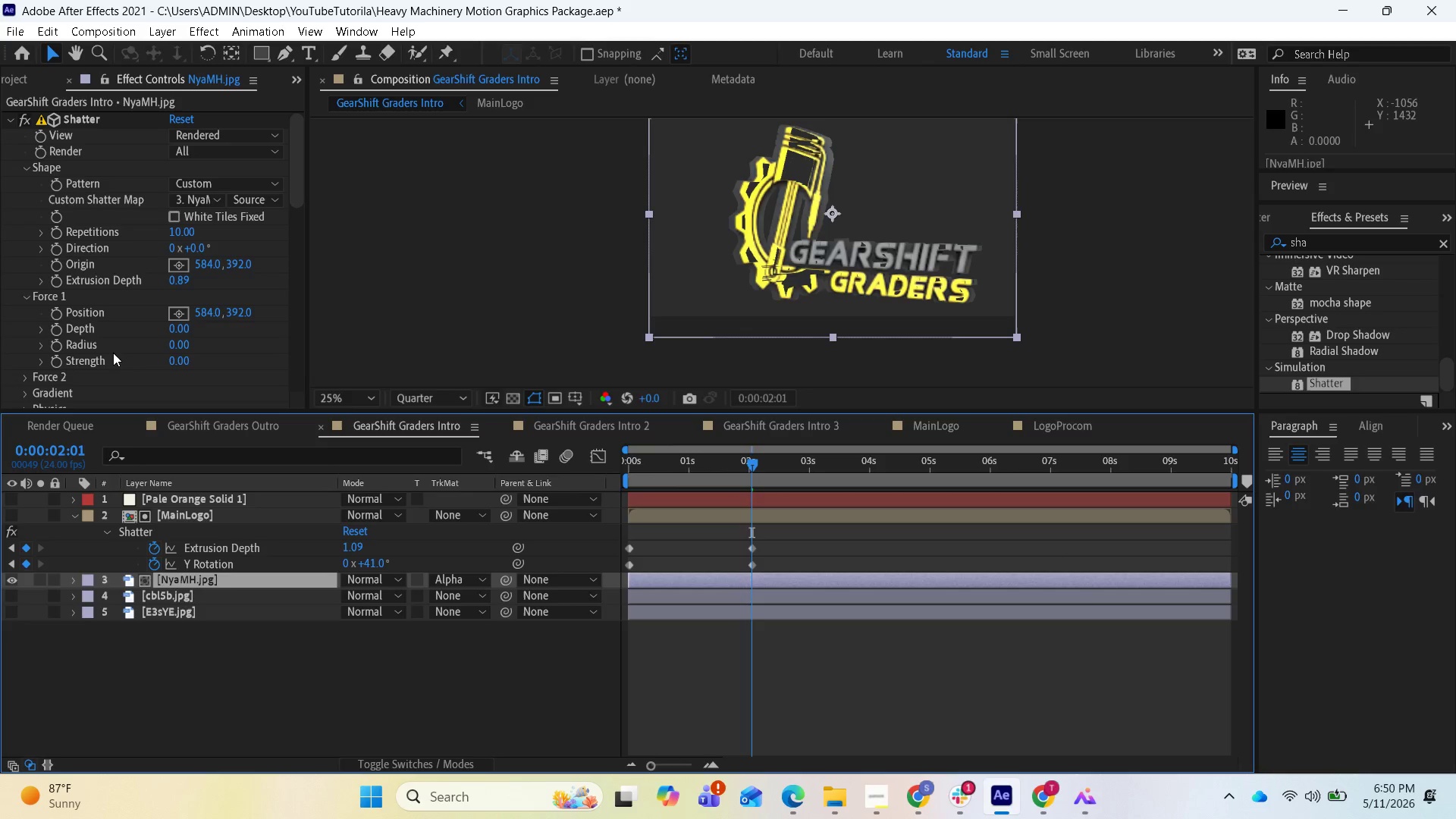 
wait(8.58)
 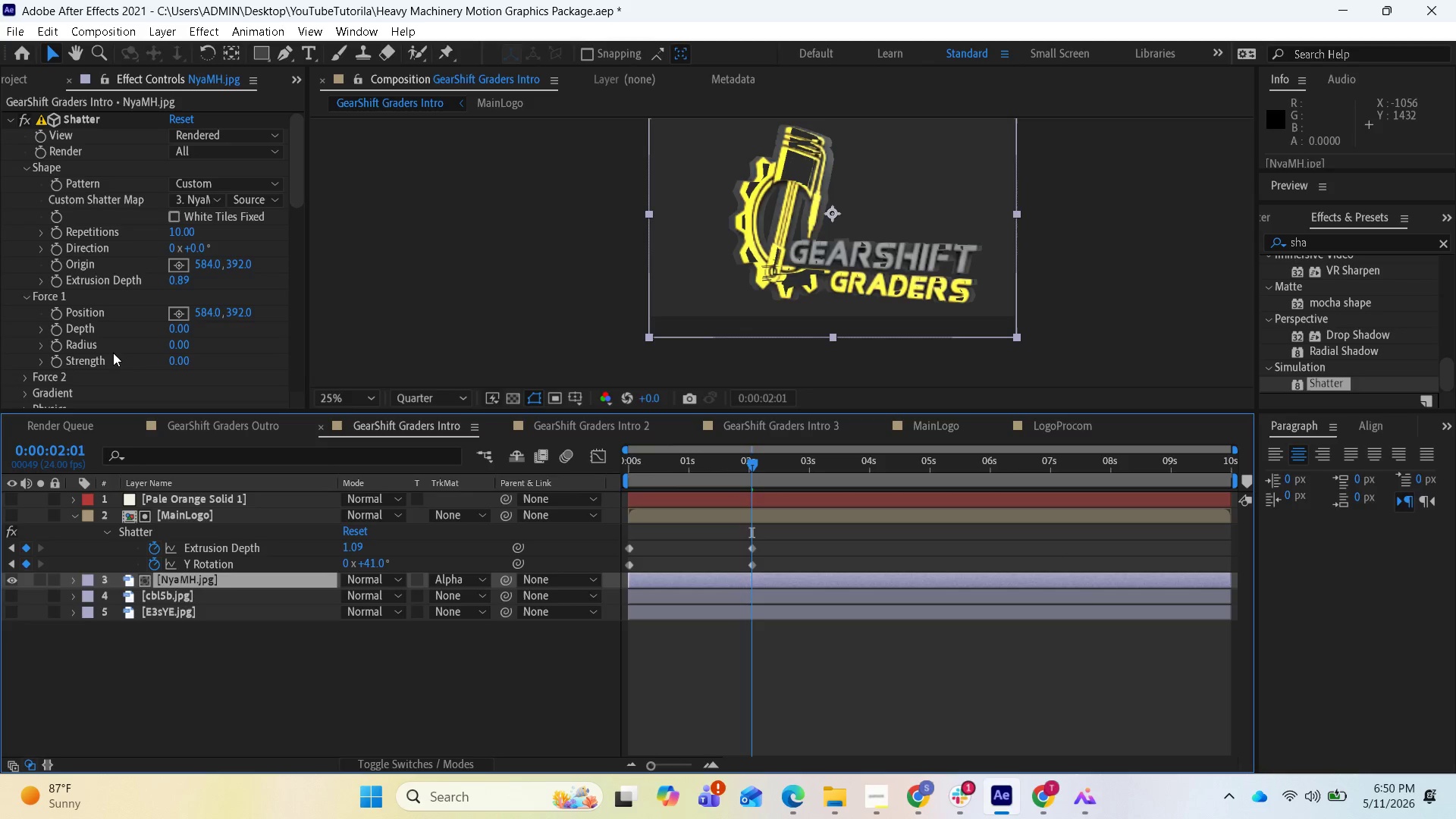 
left_click([180, 277])
 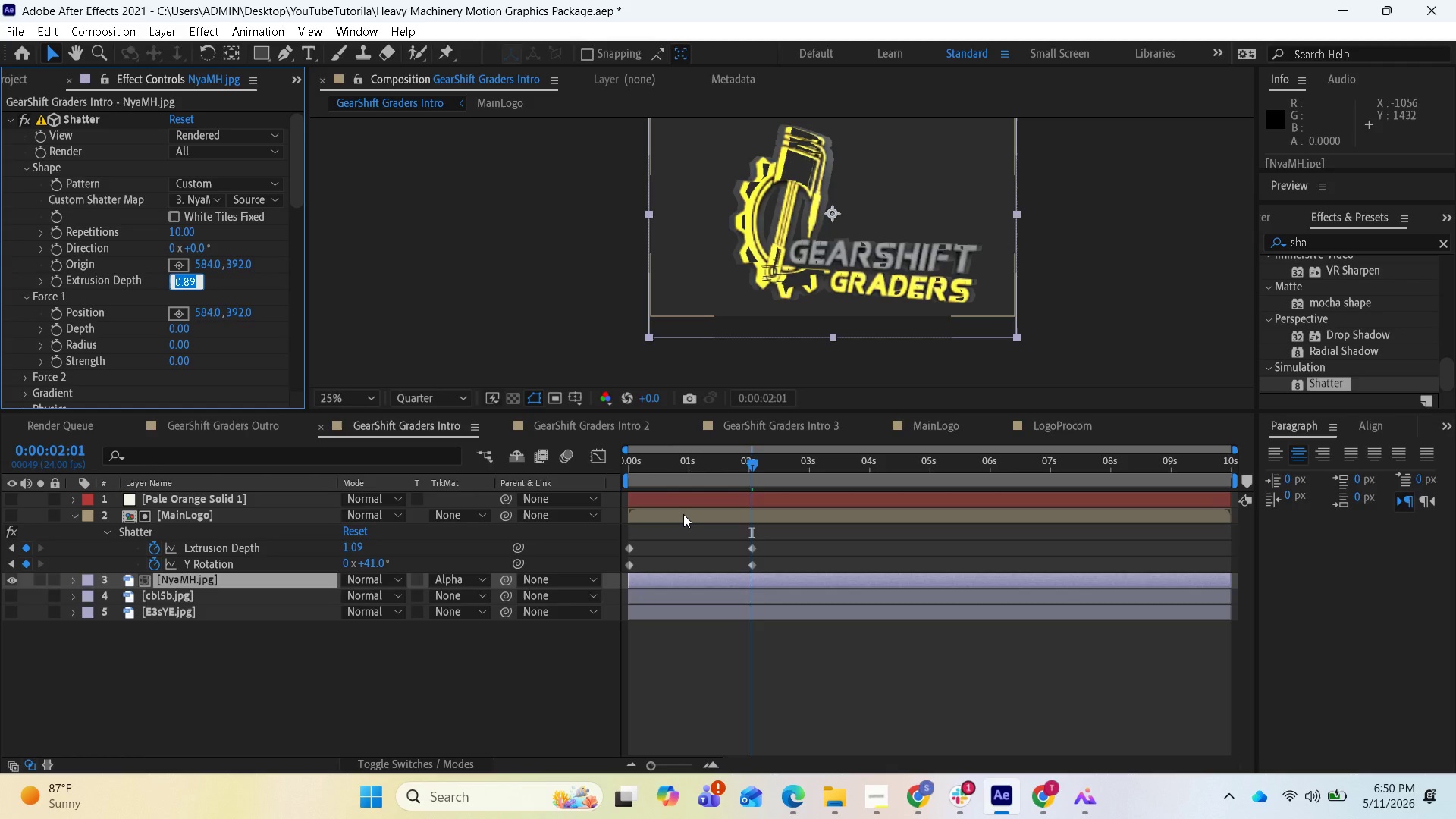 
left_click([683, 514])
 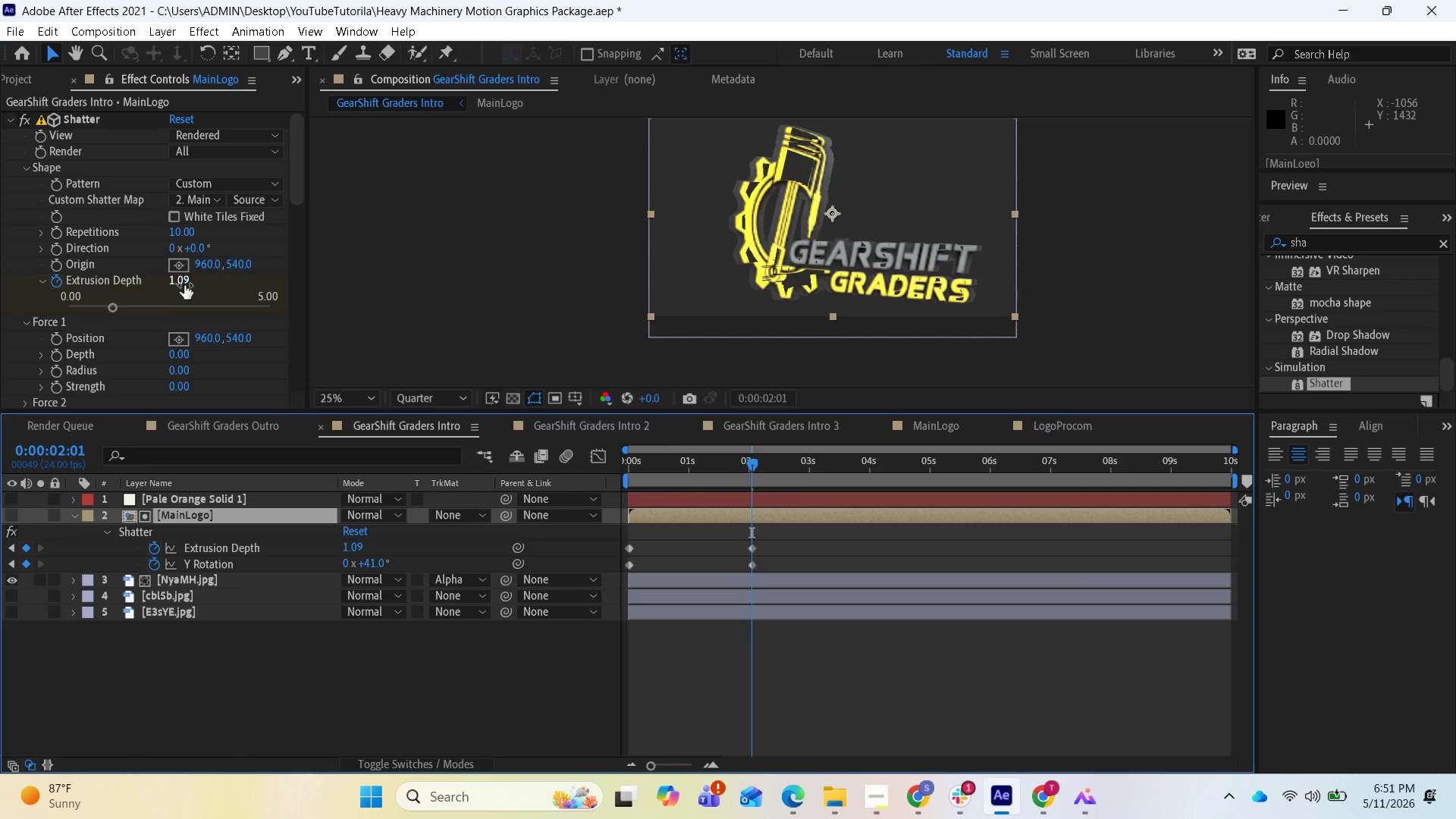 
left_click([184, 283])
 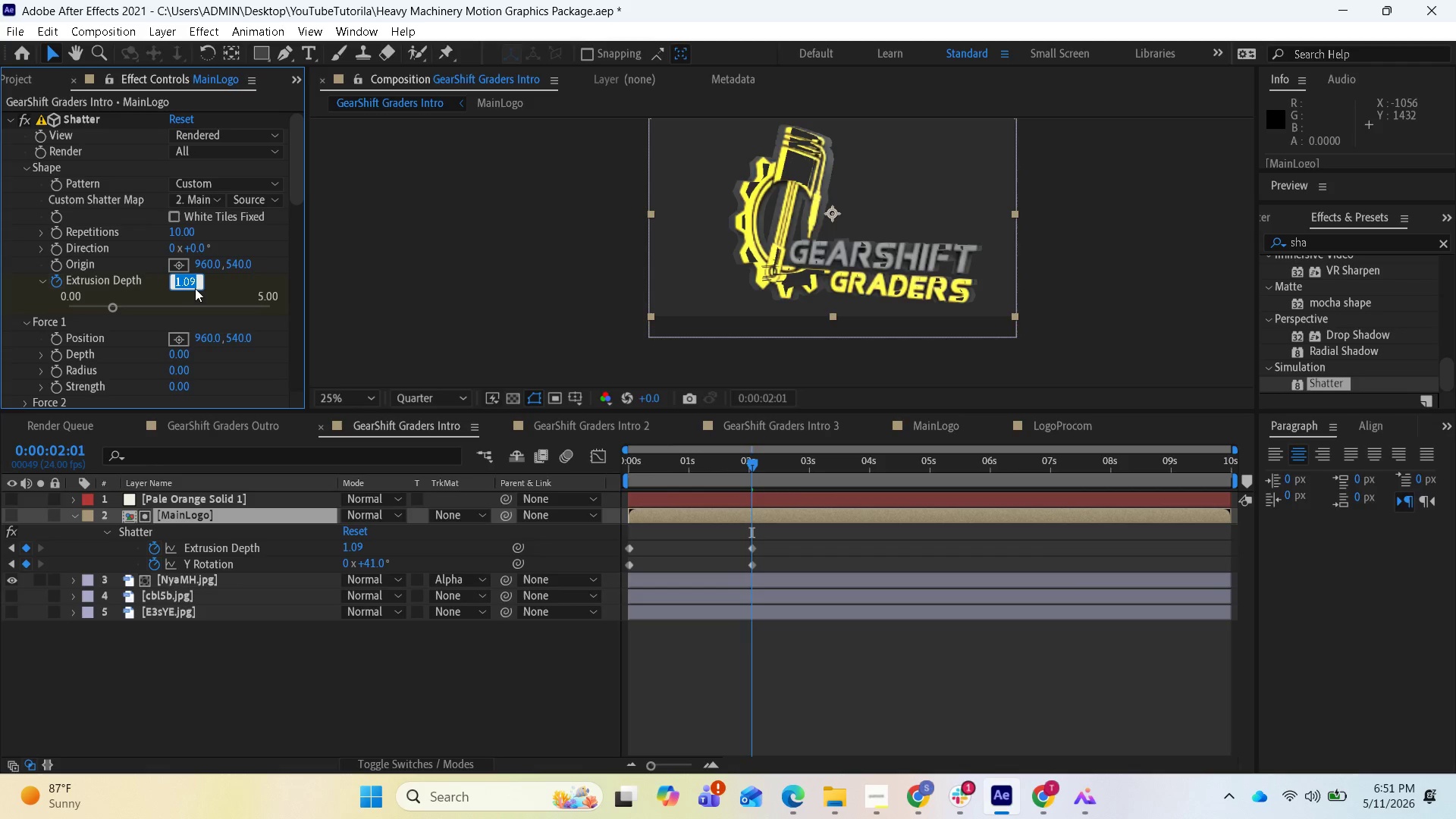 
type(89)
 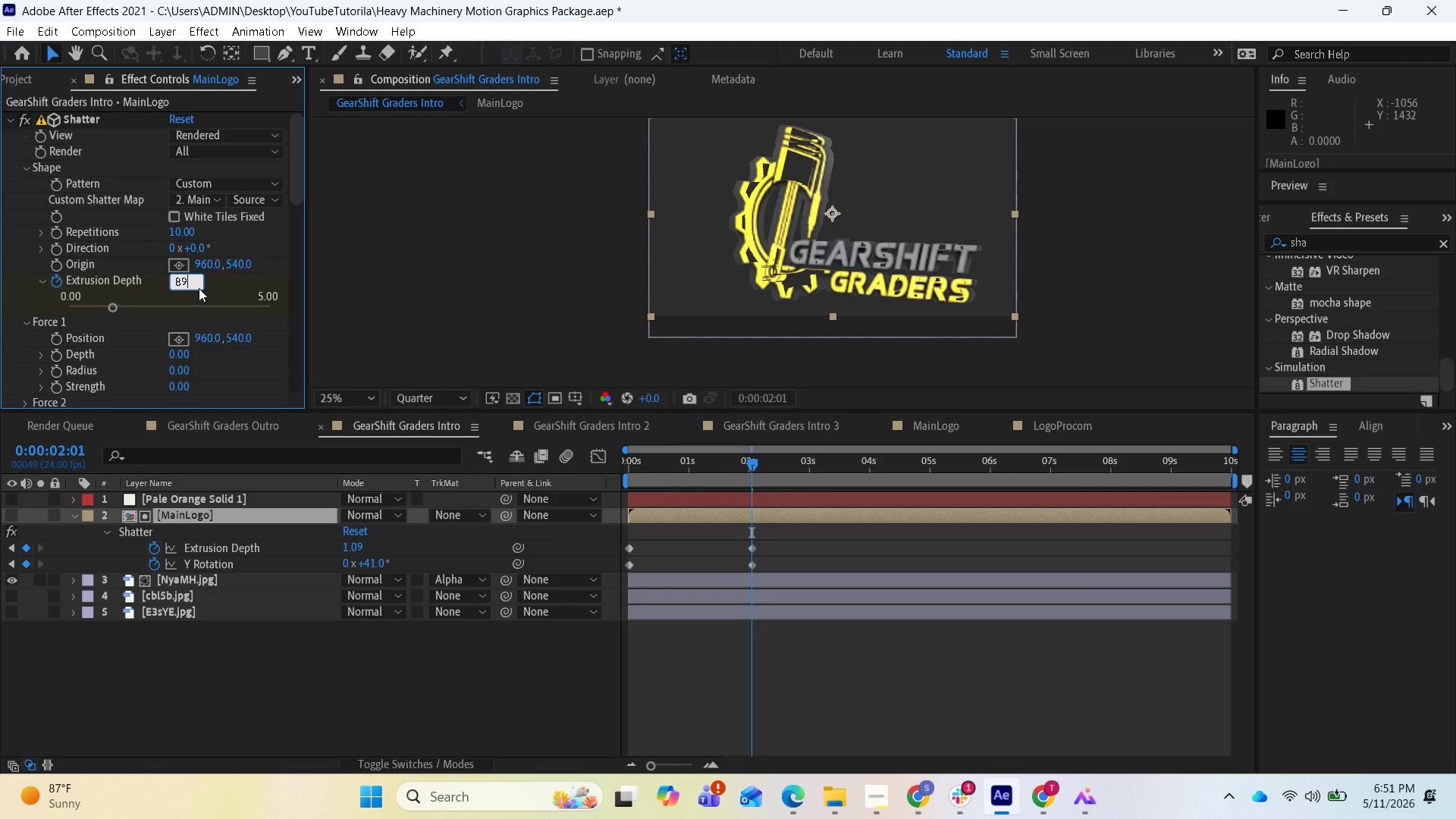 
key(Enter)
 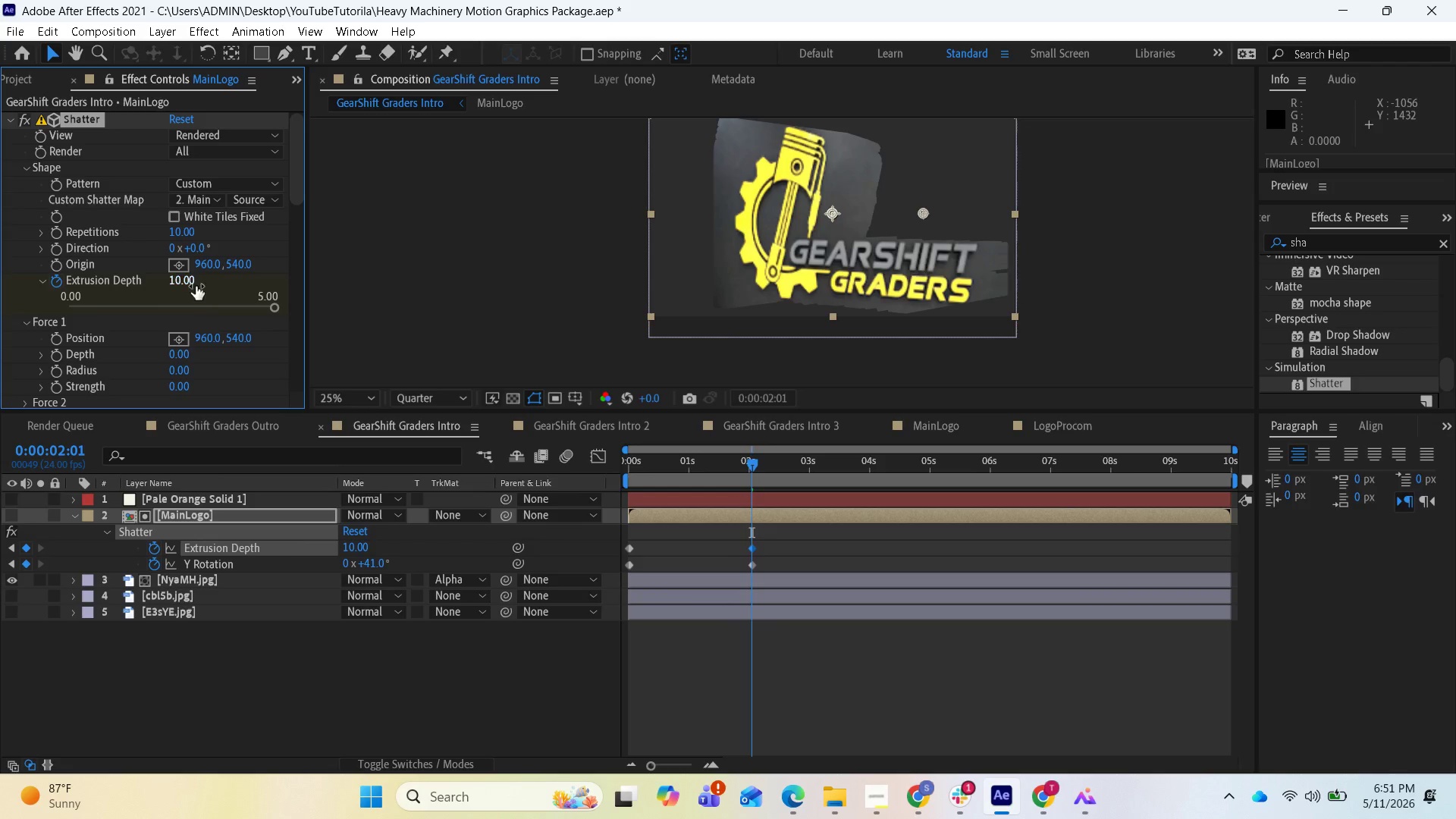 
left_click([192, 284])
 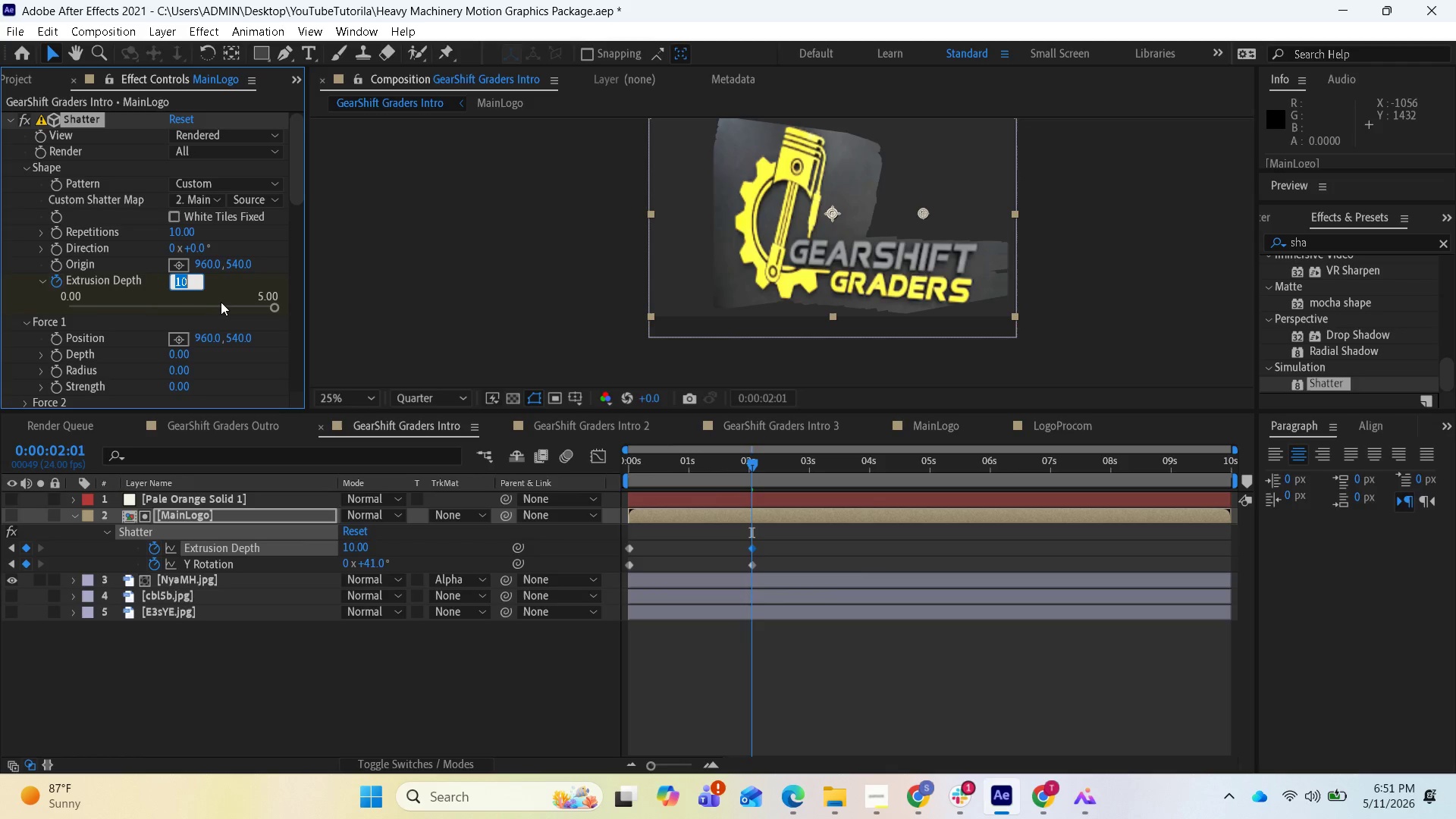 
key(Period)
 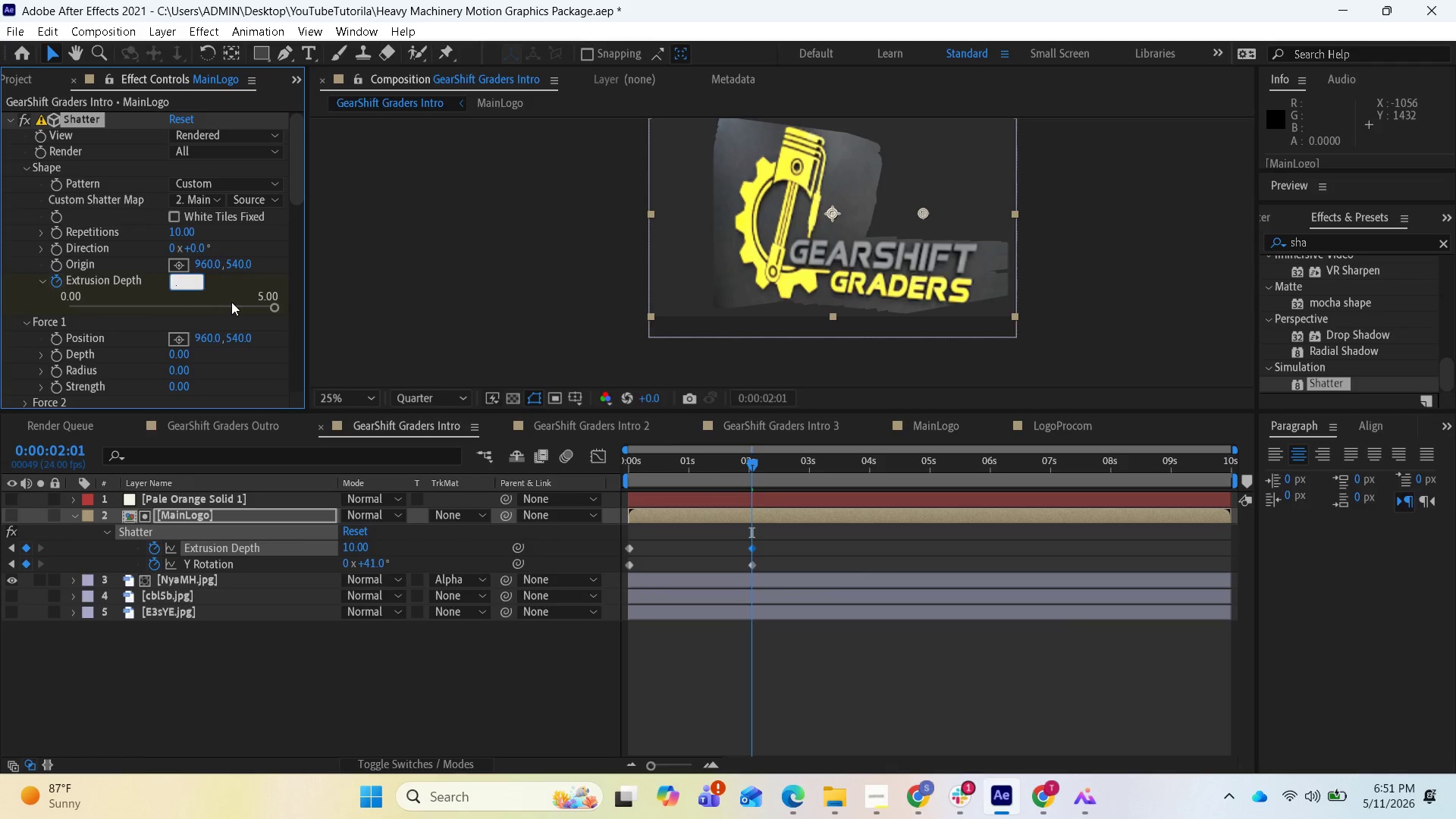 
type(89)
 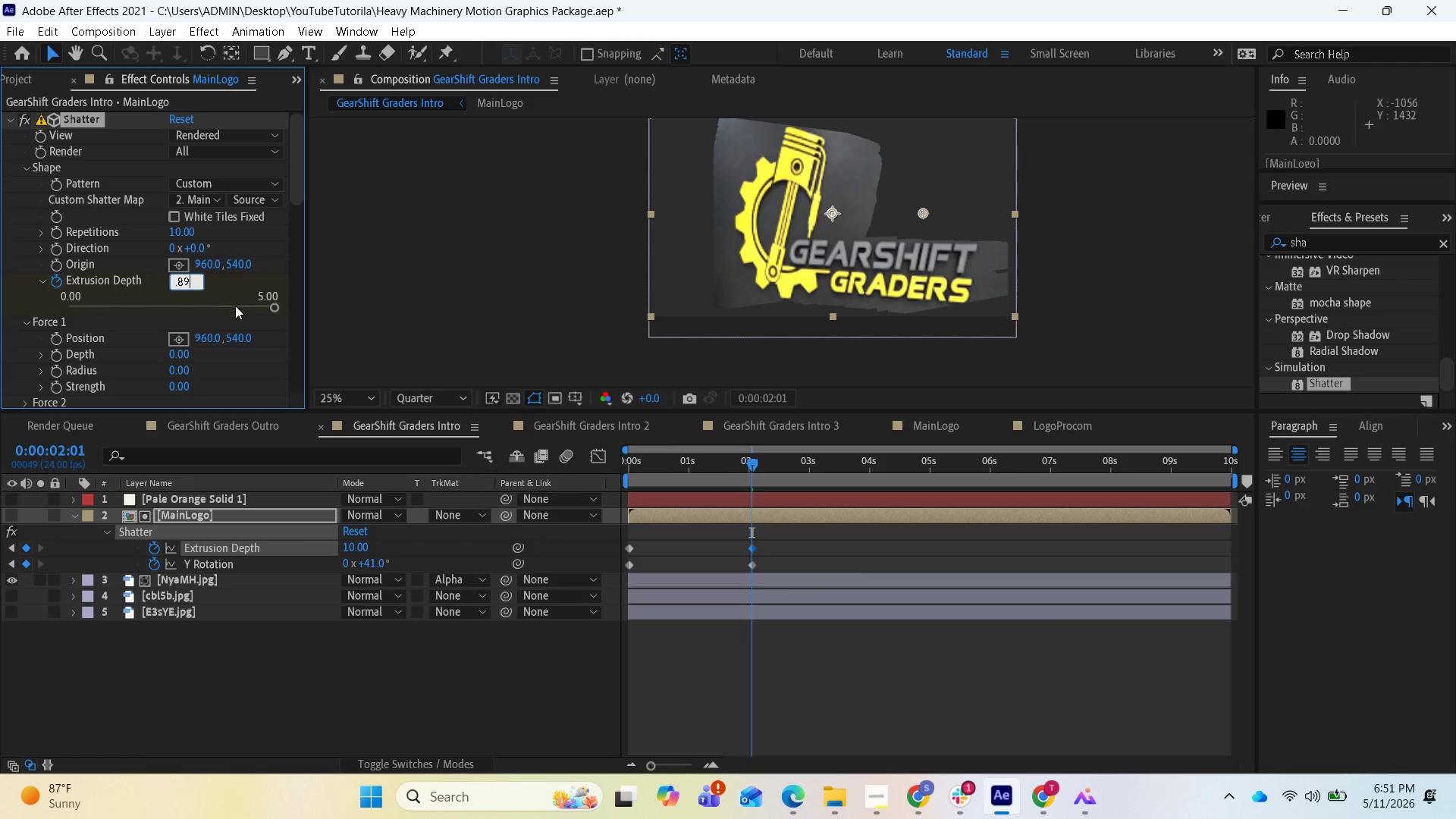 
key(Enter)
 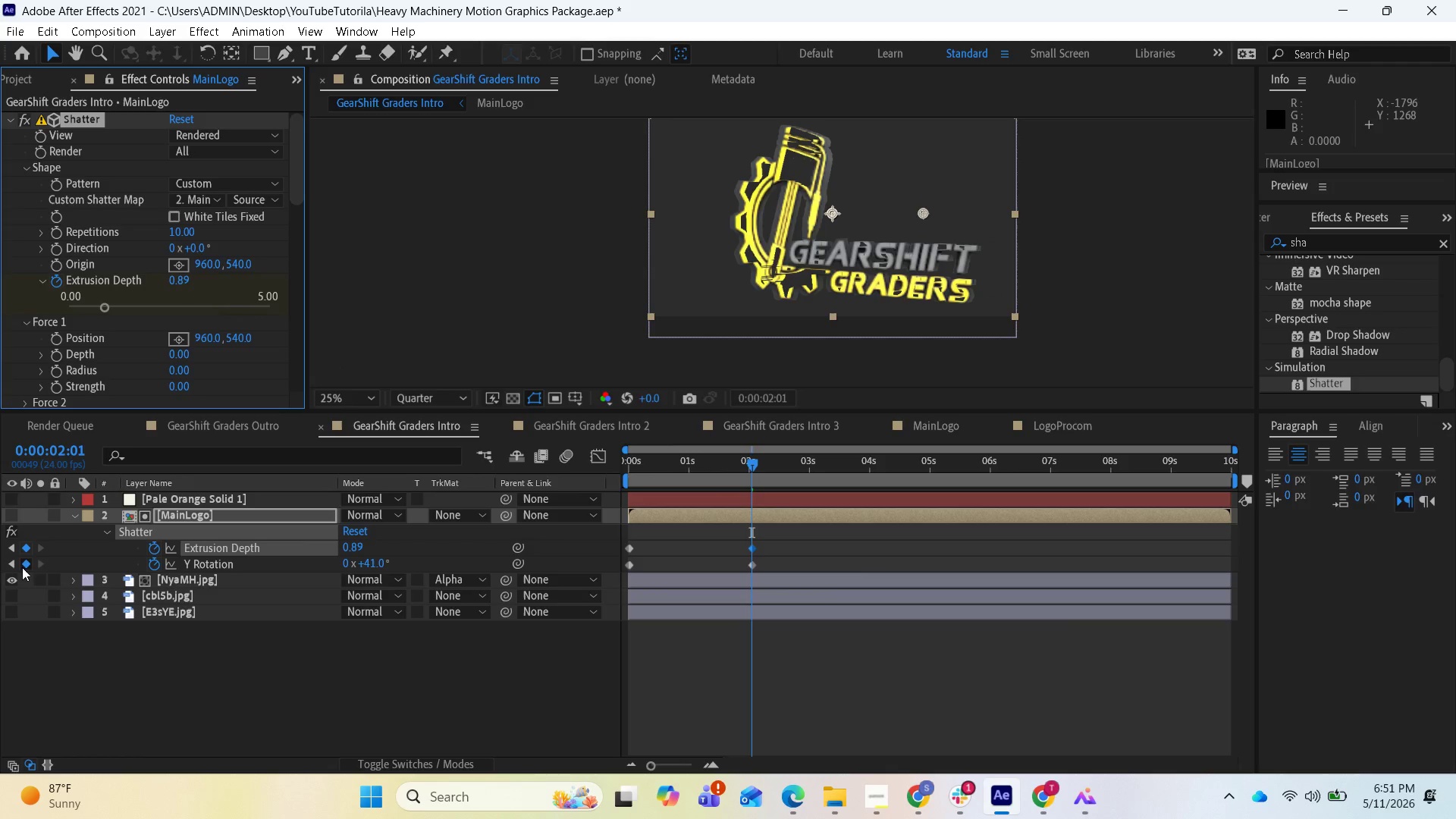 
wait(7.95)
 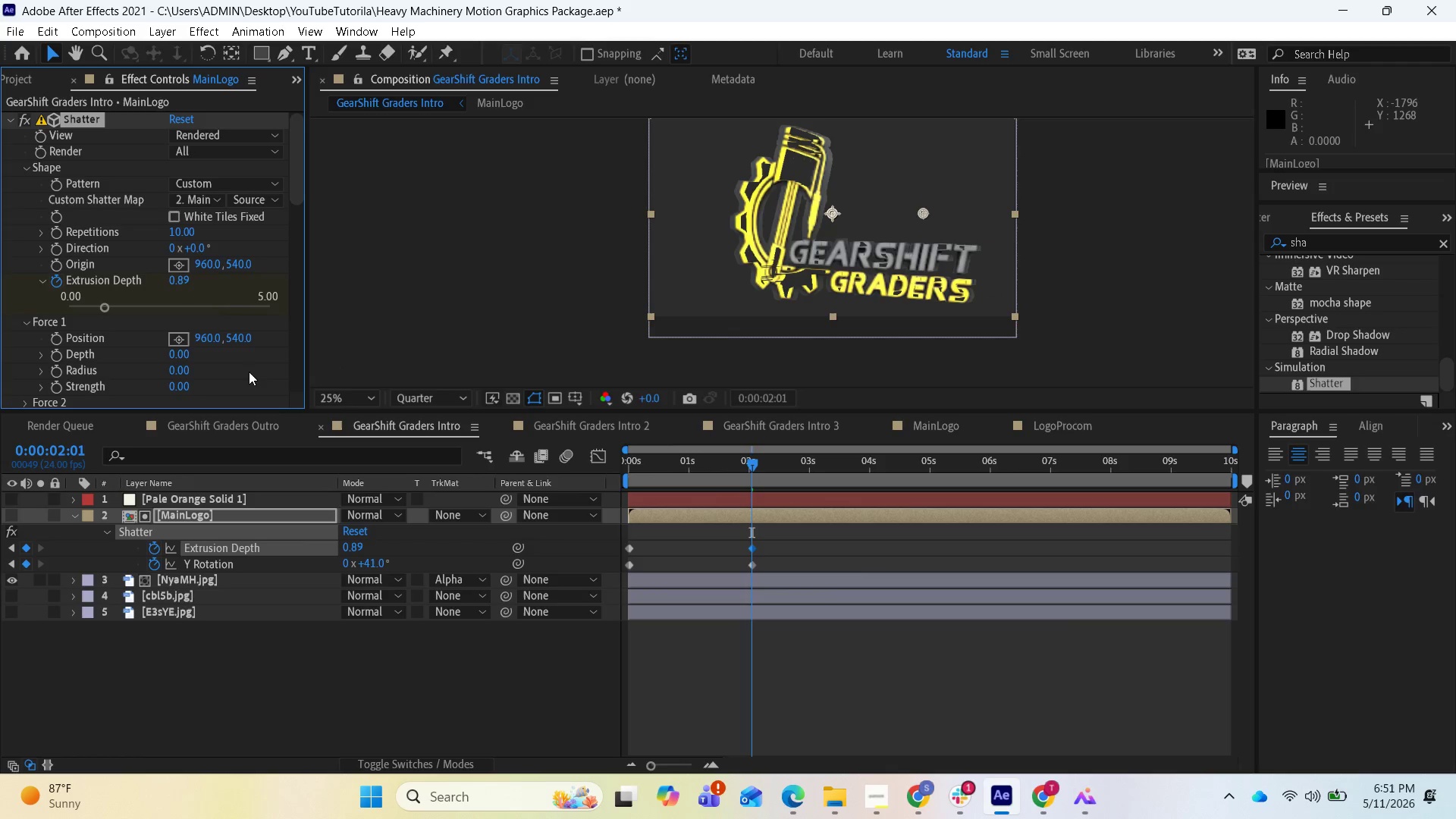 
left_click([7, 557])
 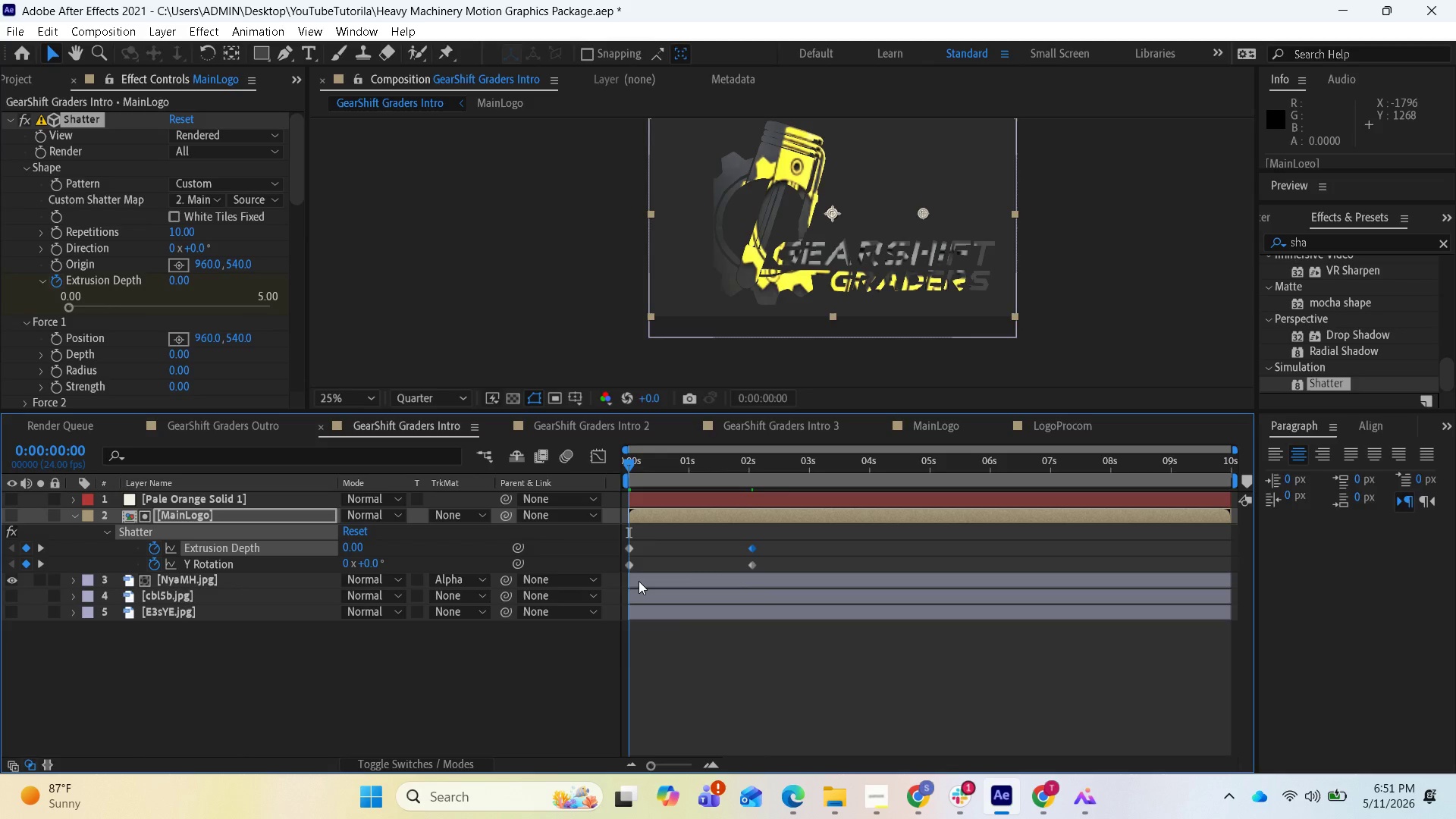 
left_click([639, 581])
 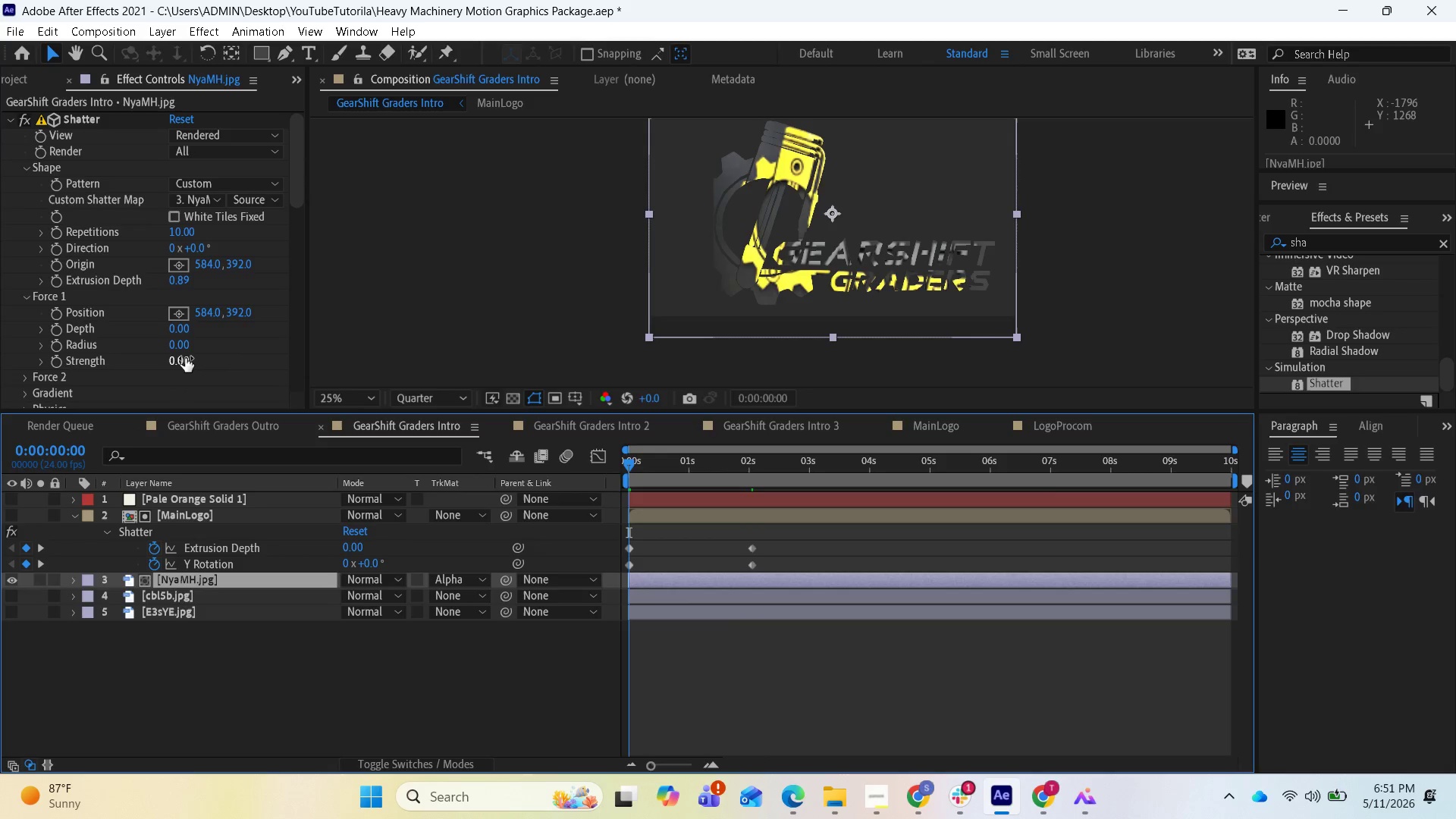 
wait(7.0)
 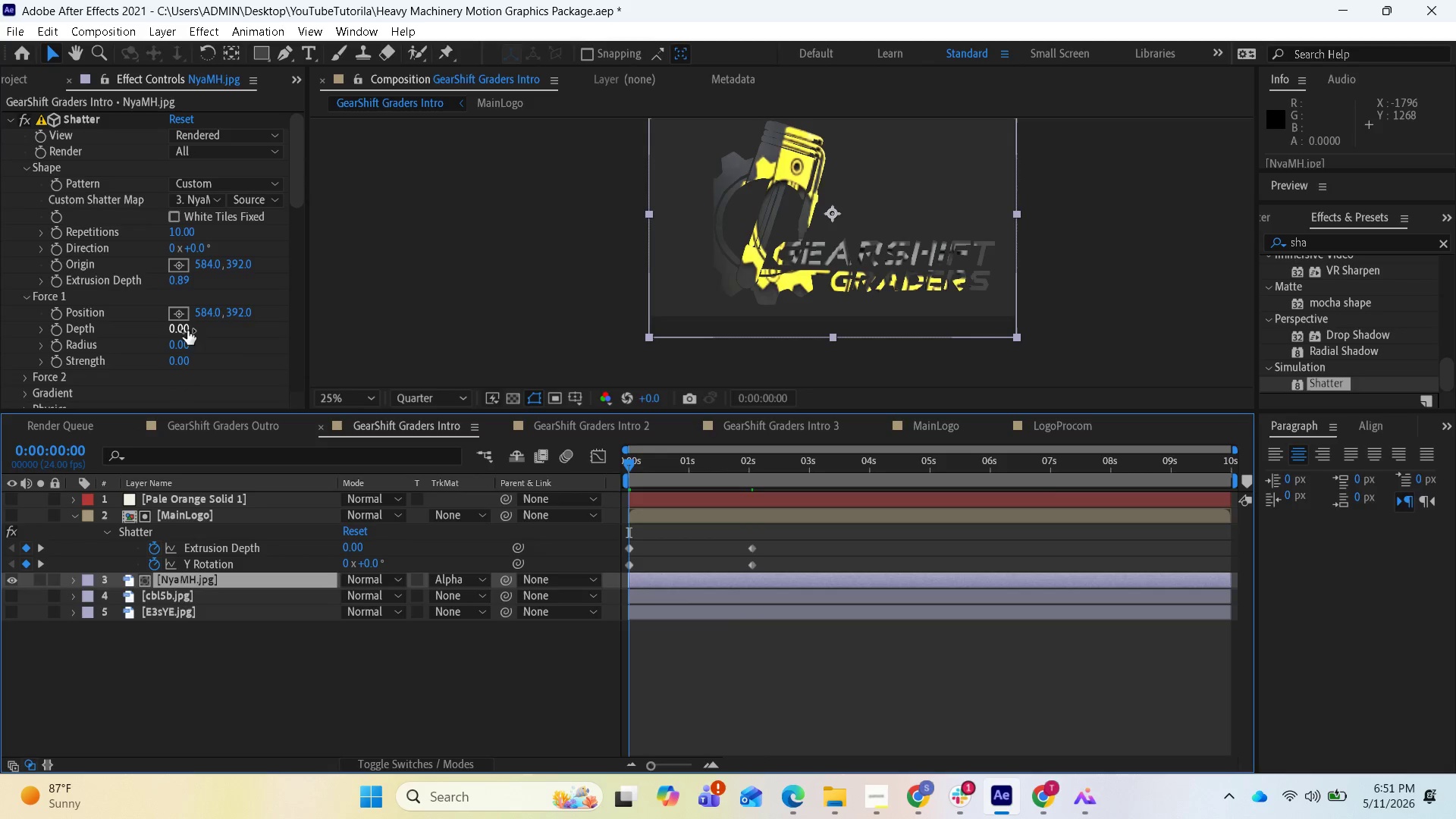 
scroll: coordinate [149, 381], scroll_direction: down, amount: 7.0
 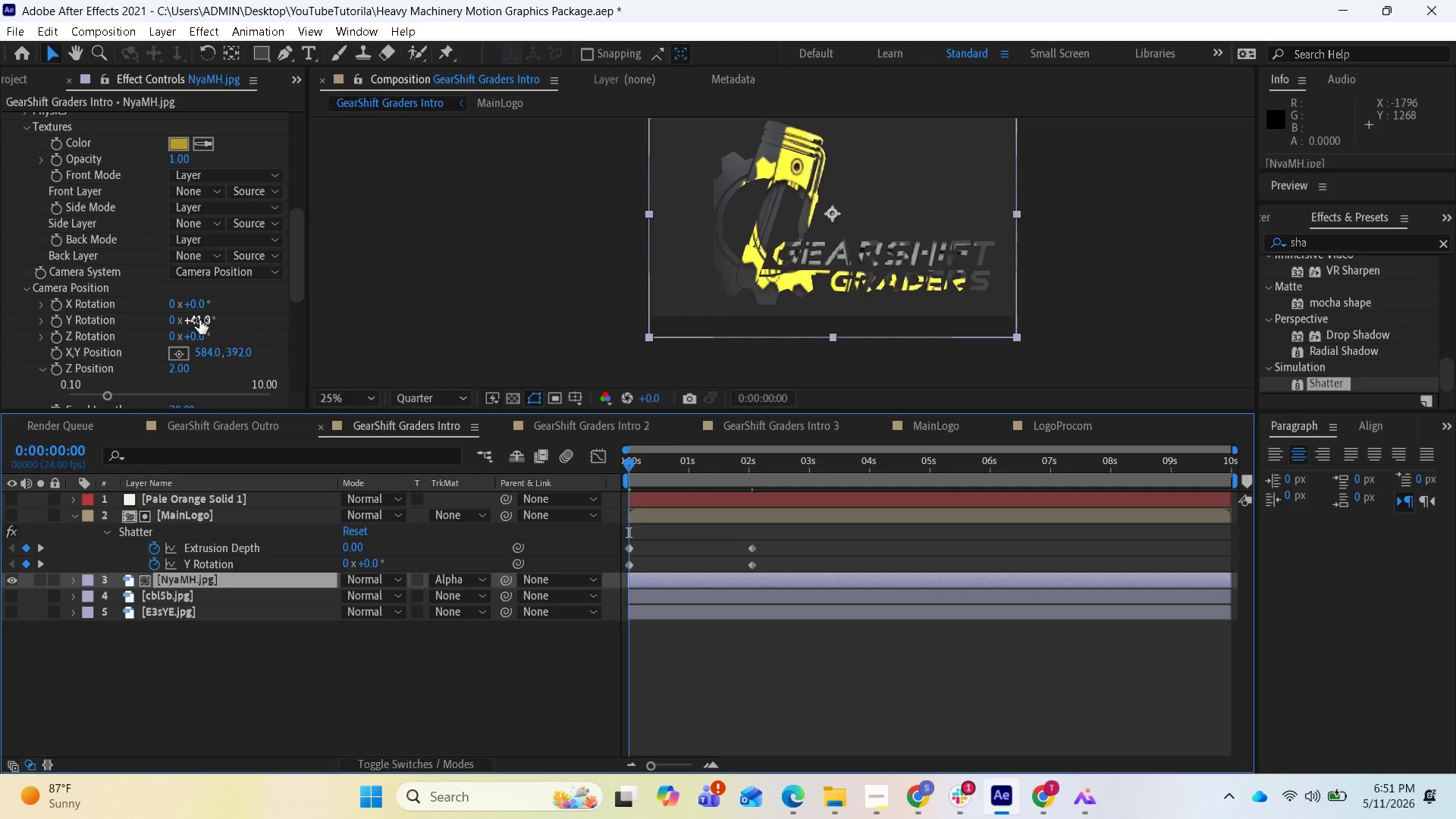 
left_click([199, 320])
 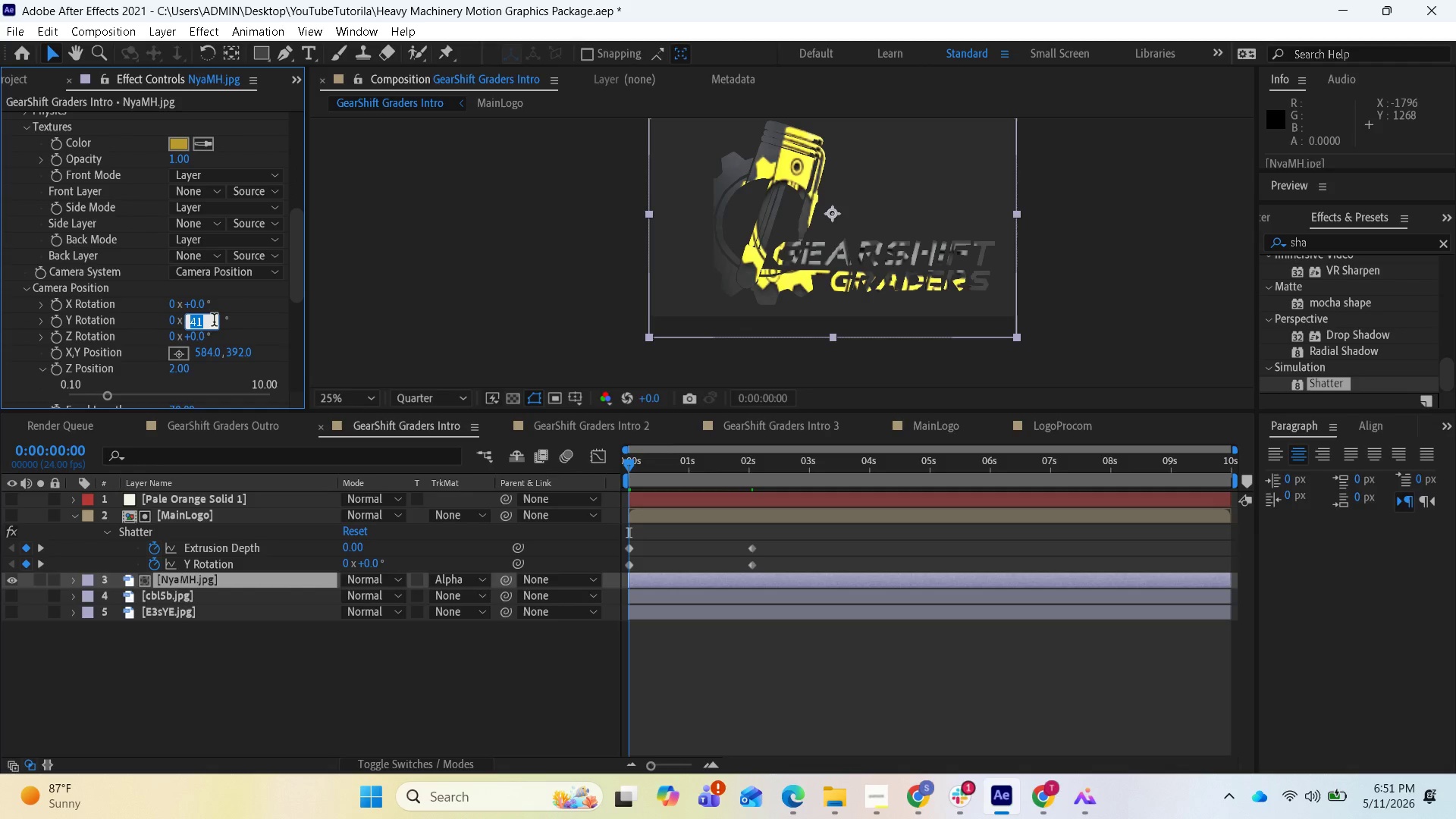 
key(0)
 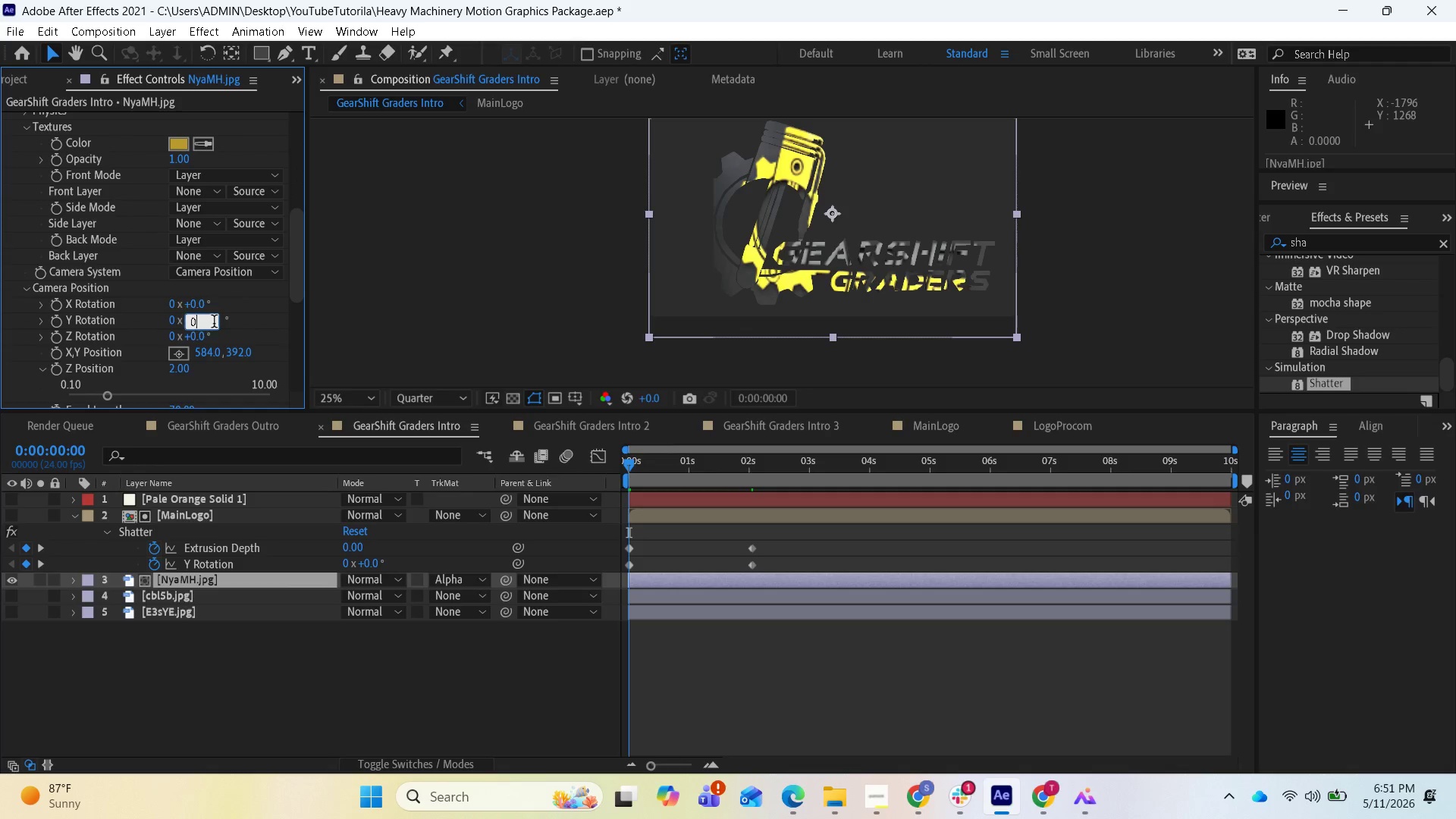 
key(Enter)
 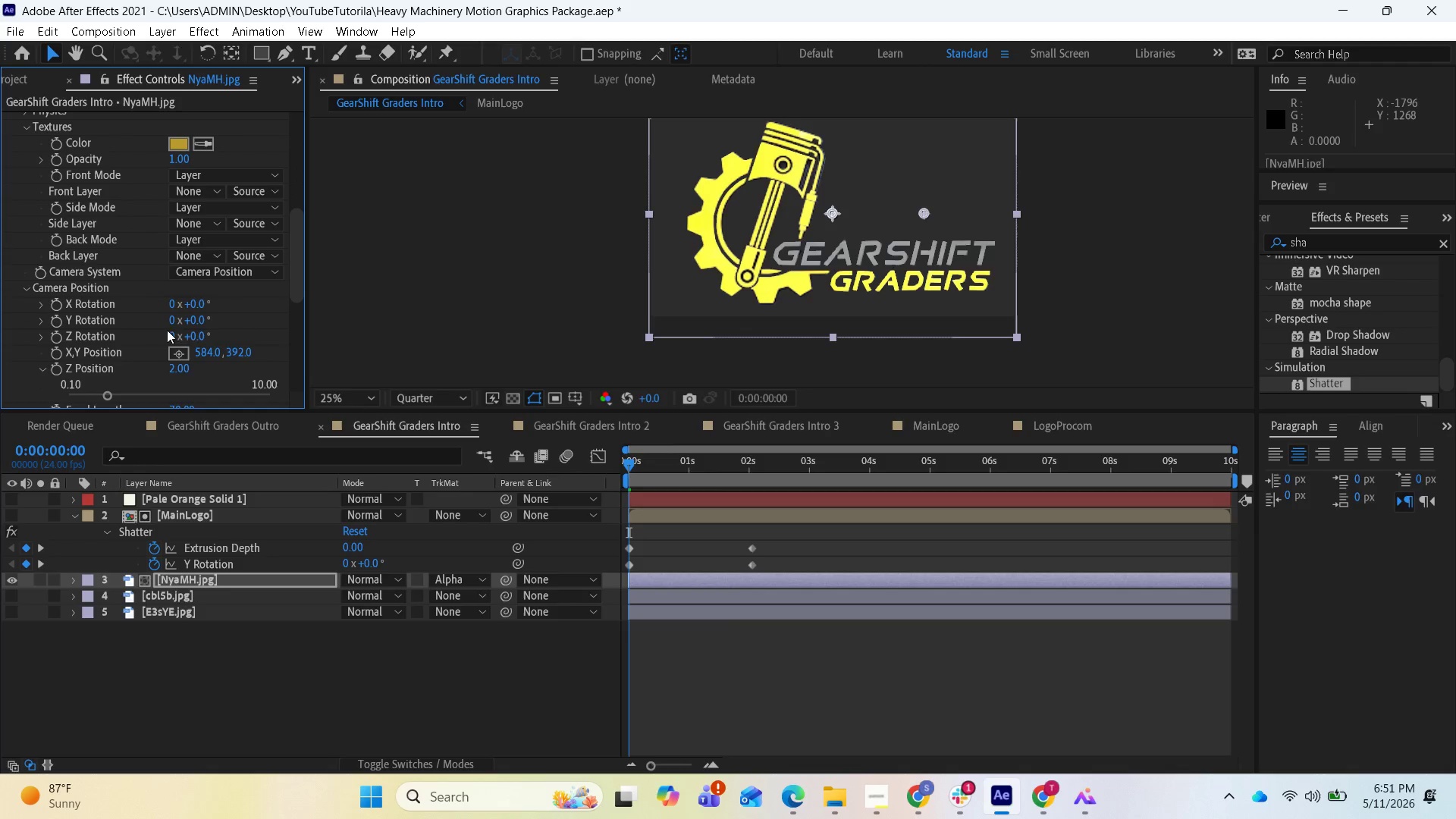 
wait(5.66)
 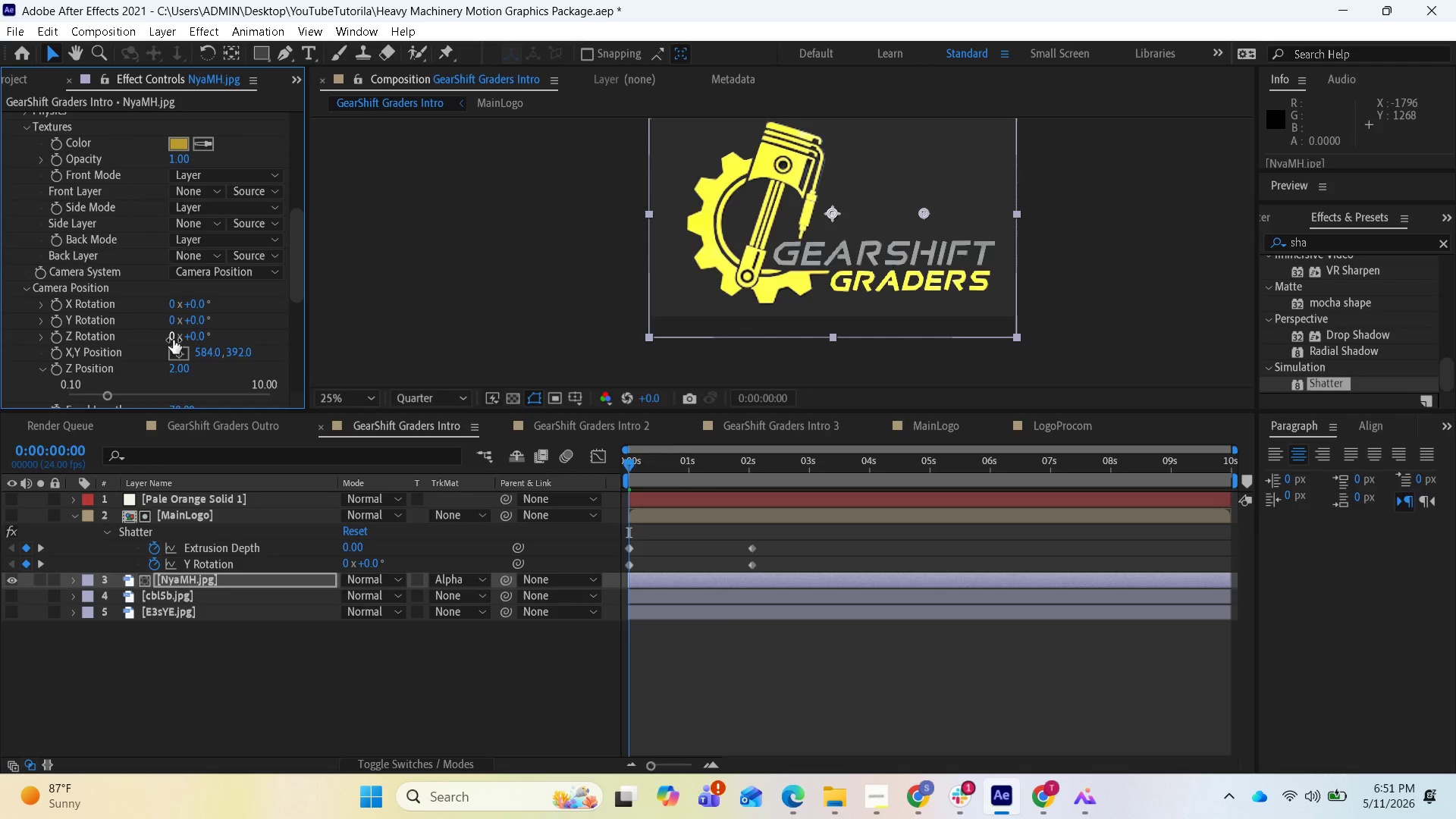 
left_click([57, 322])
 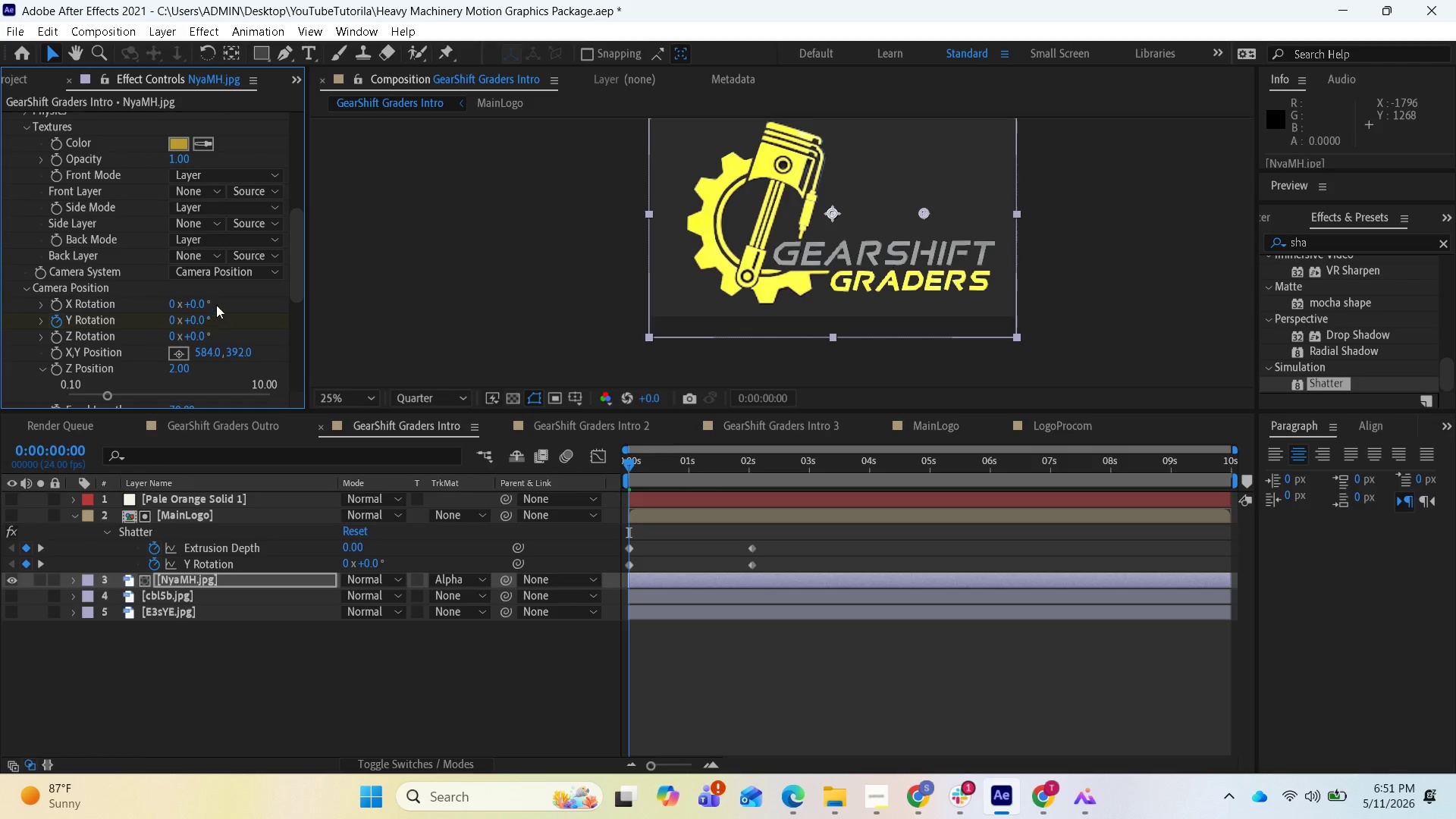 
scroll: coordinate [242, 241], scroll_direction: up, amount: 5.0
 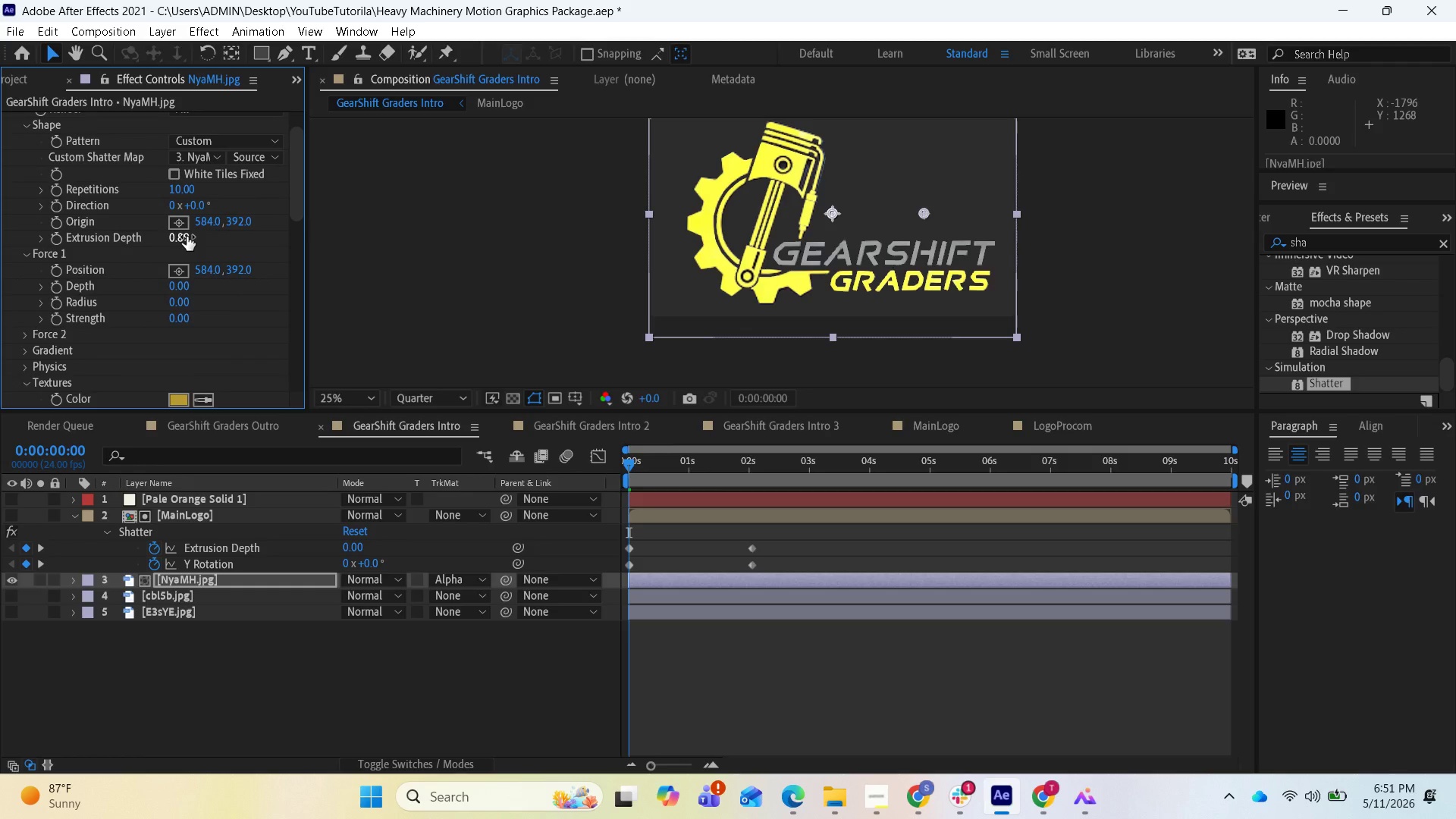 
left_click([187, 237])
 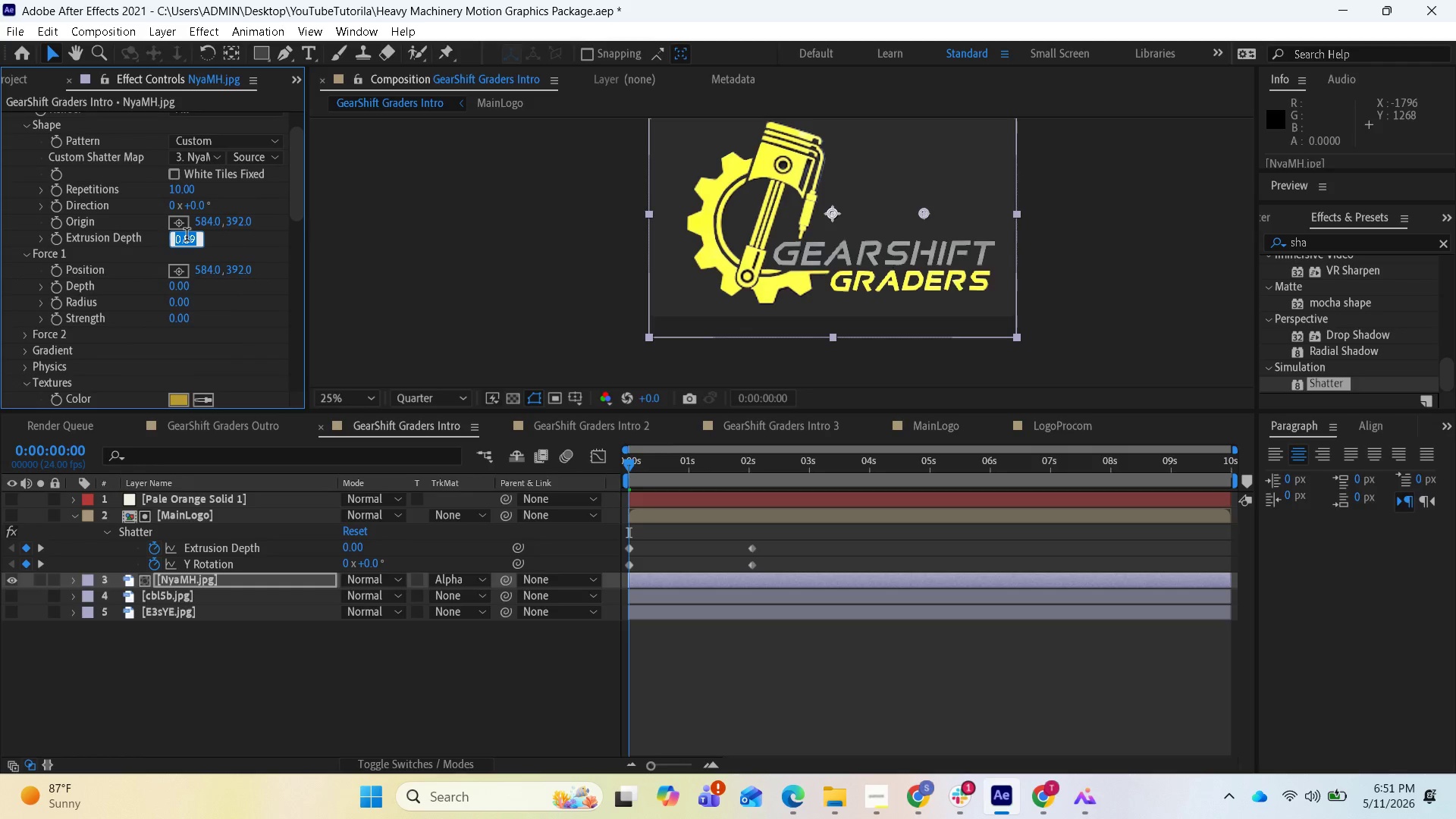 
key(0)
 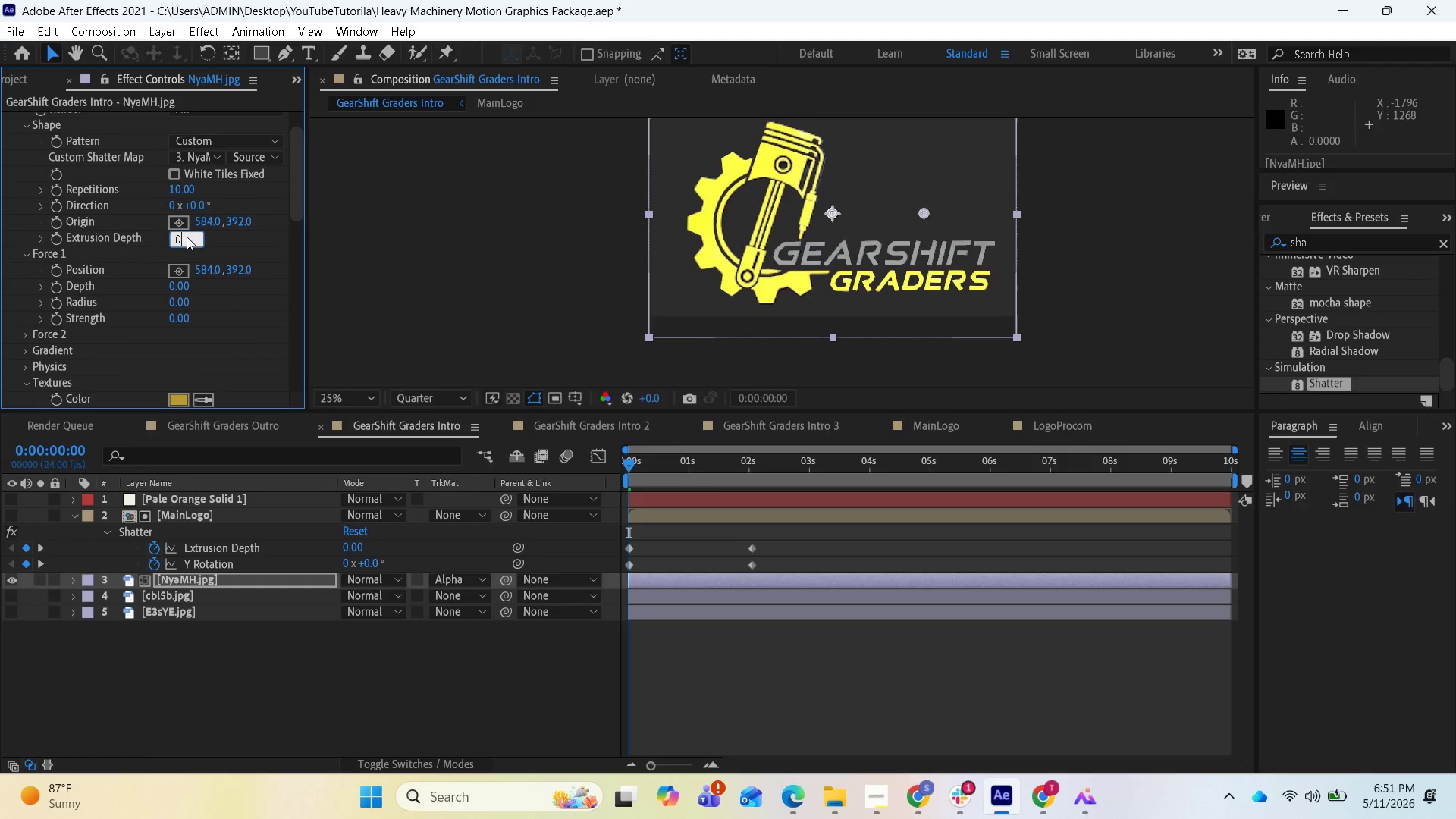 
key(Enter)
 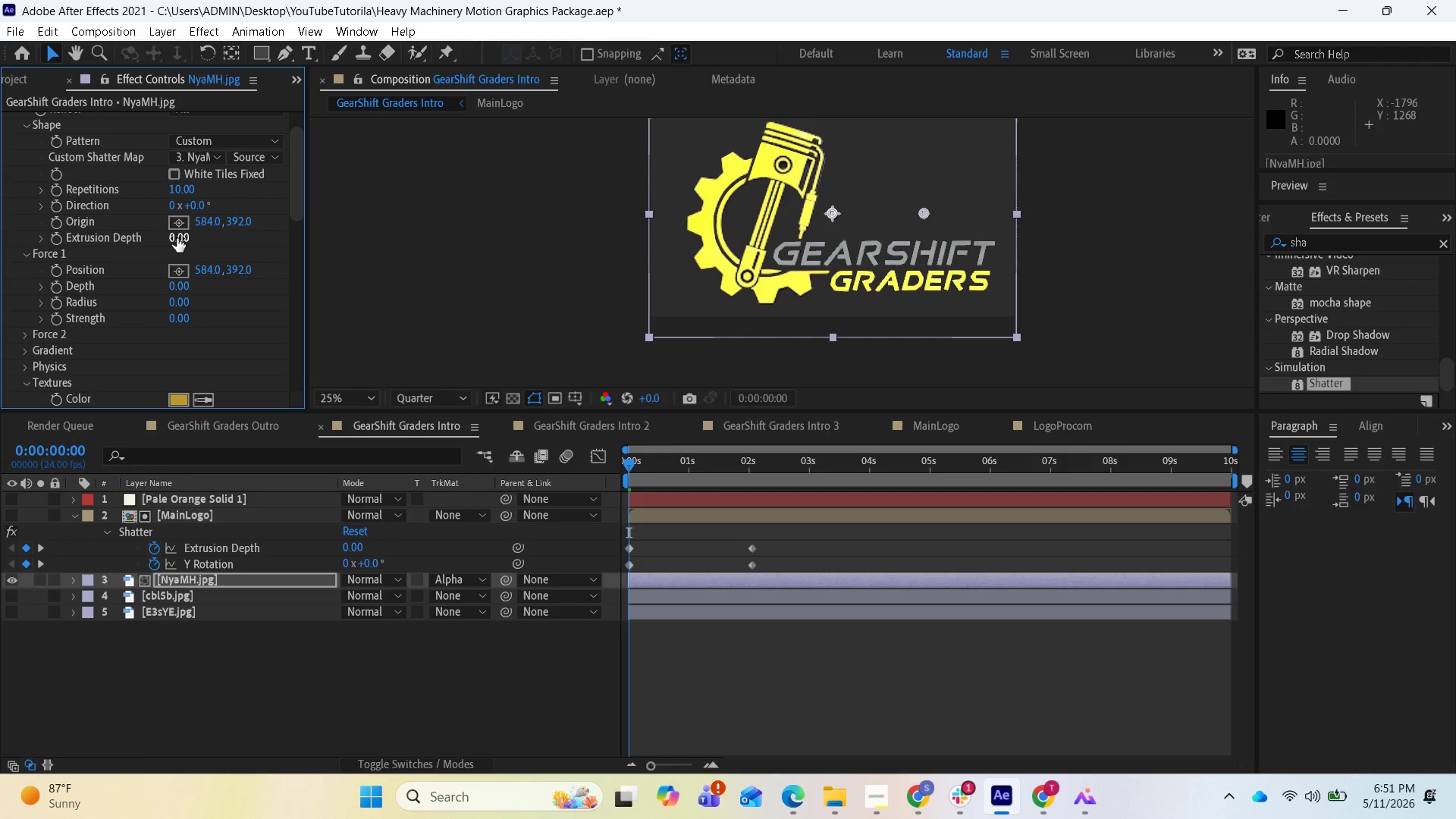 
left_click([58, 240])
 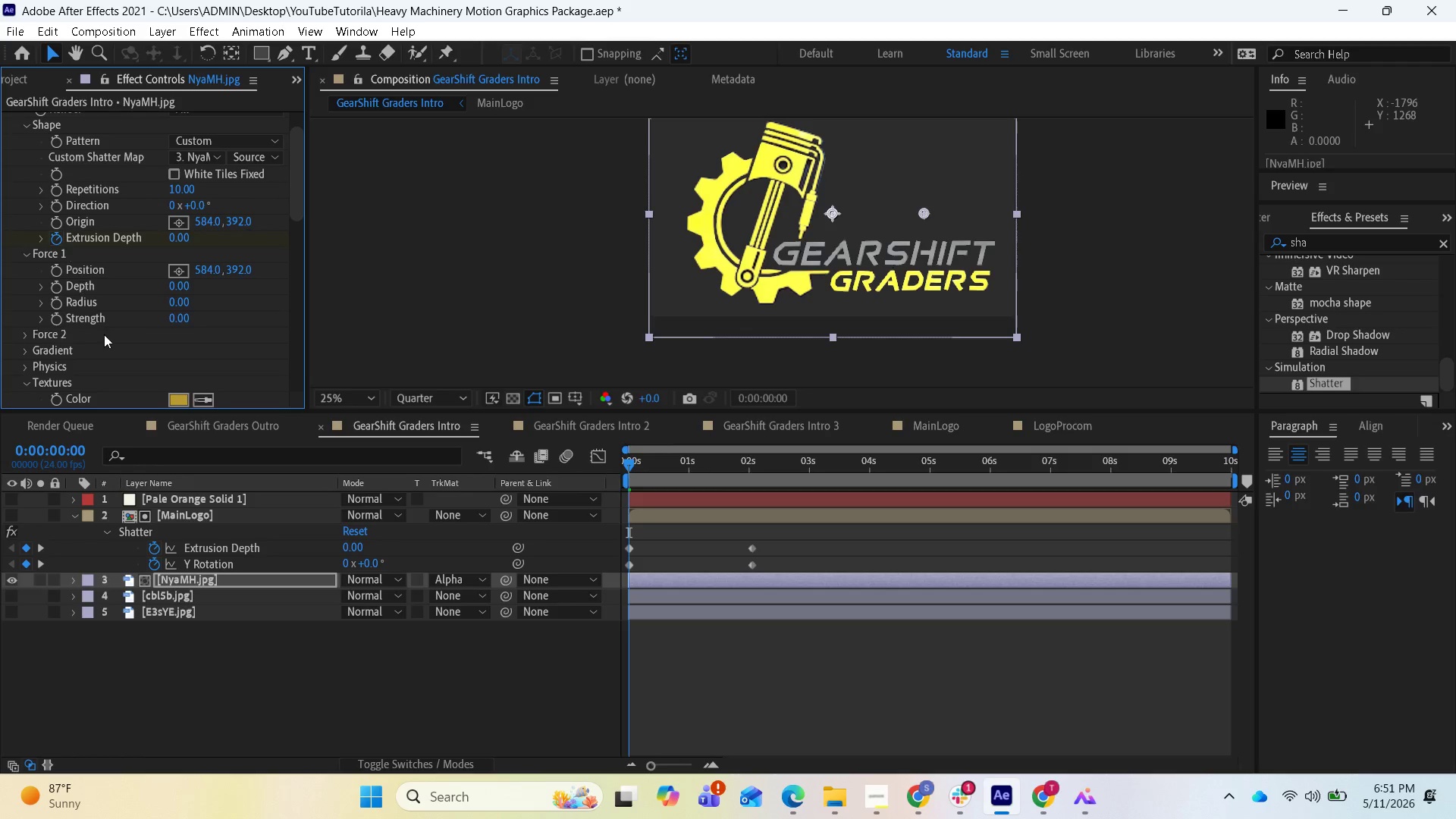 
scroll: coordinate [127, 325], scroll_direction: down, amount: 8.0
 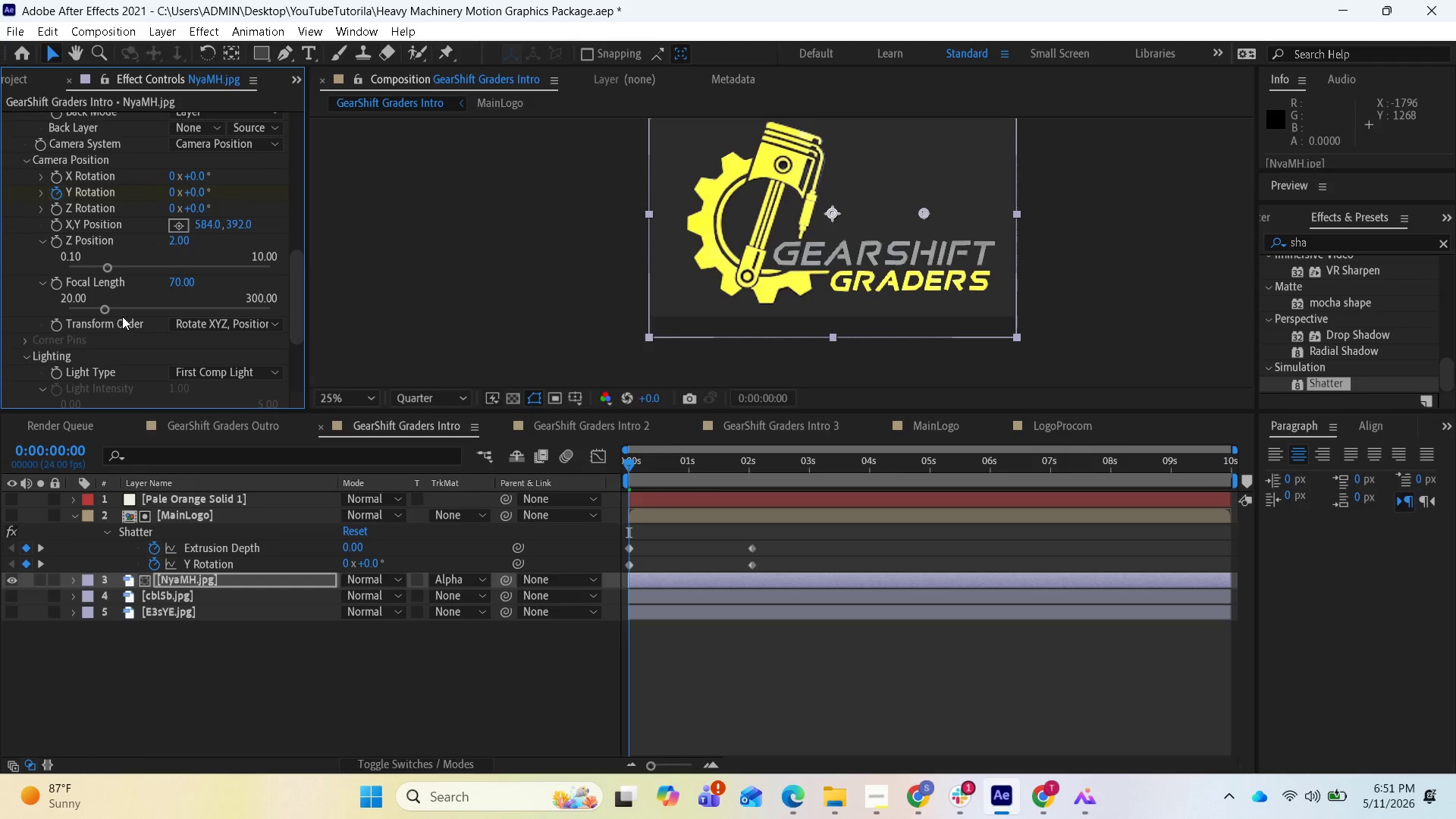 
scroll: coordinate [140, 279], scroll_direction: up, amount: 2.0
 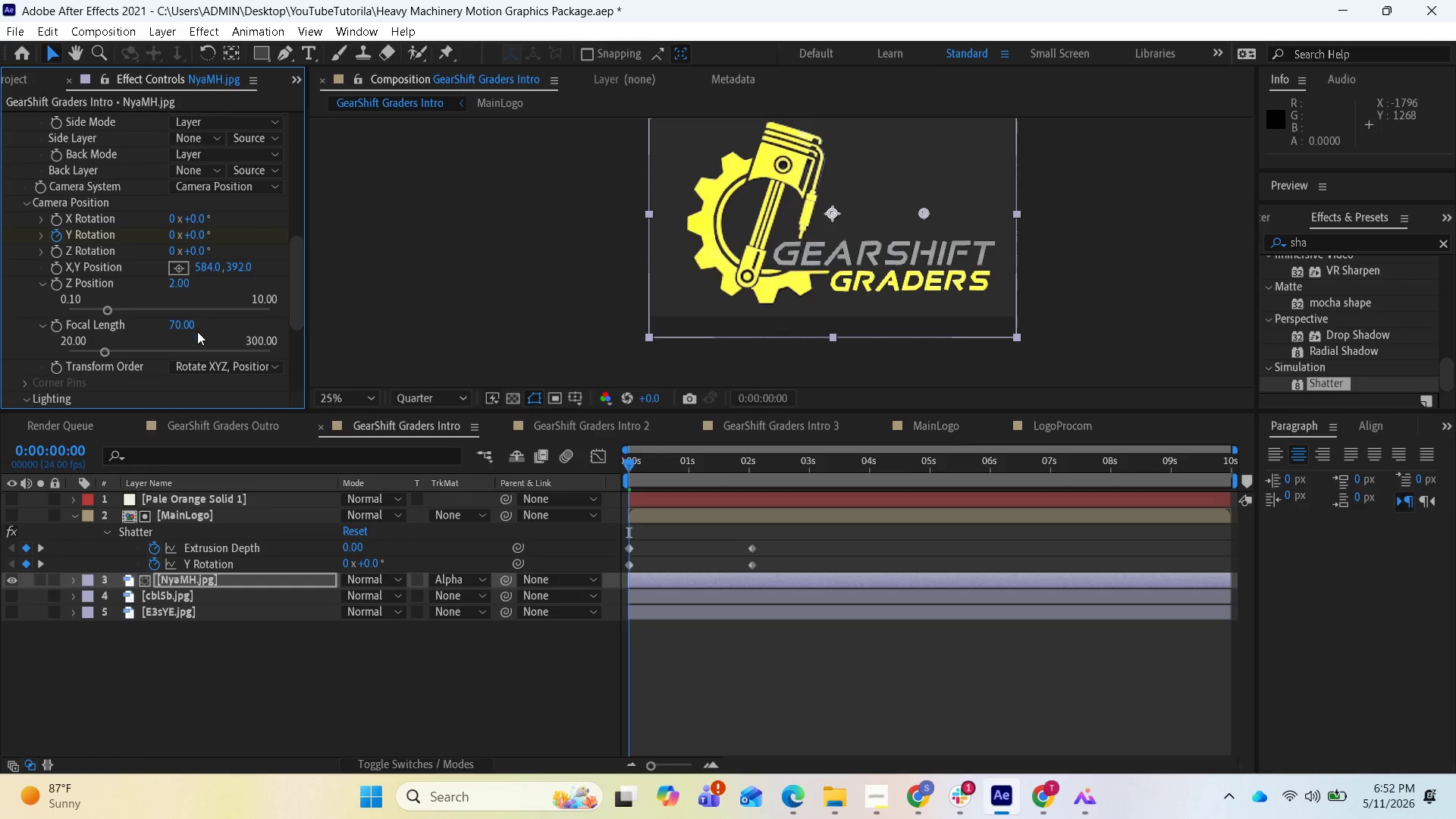 
key(Control+Z)
 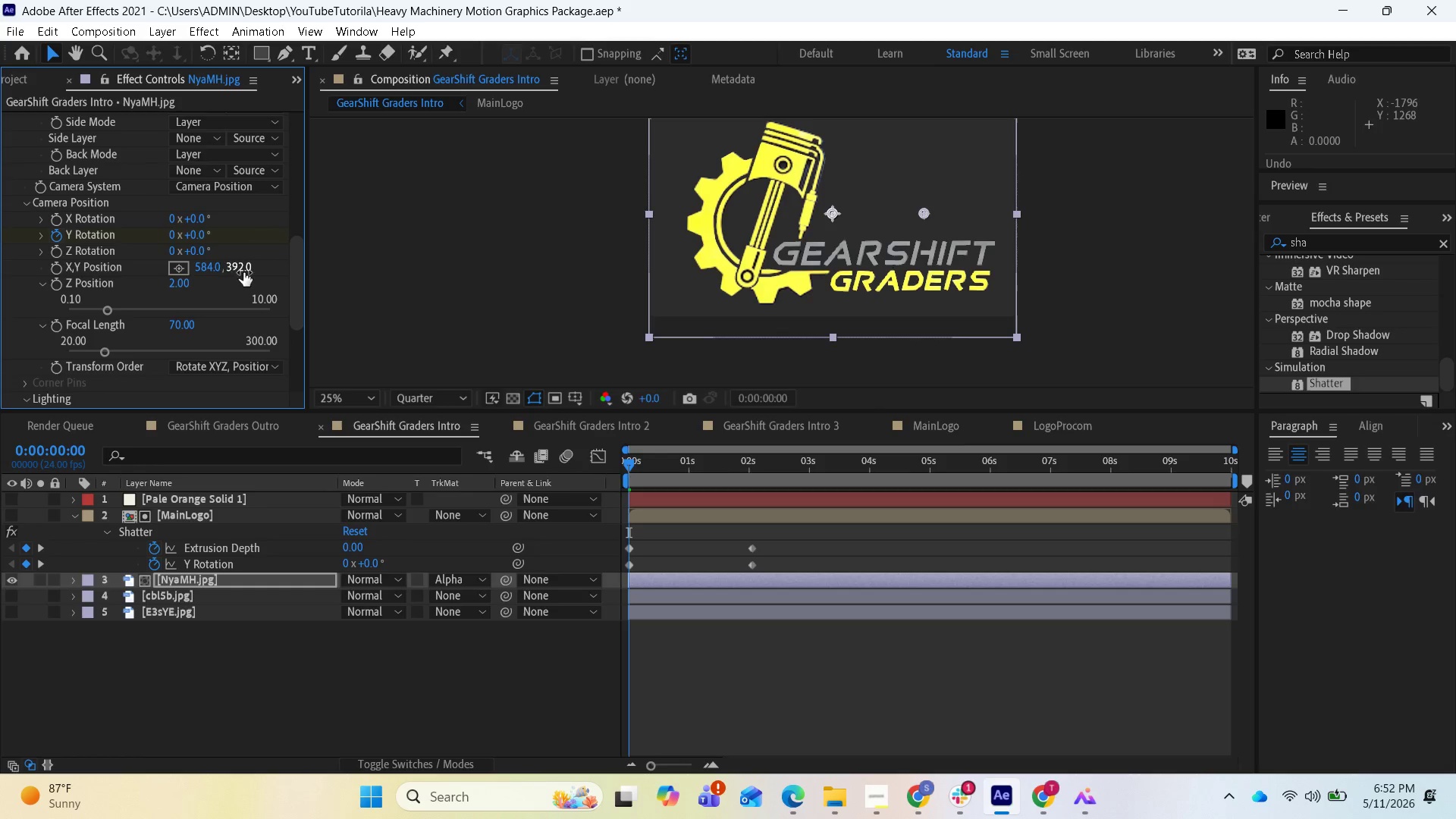 
scroll: coordinate [213, 235], scroll_direction: up, amount: 8.0
 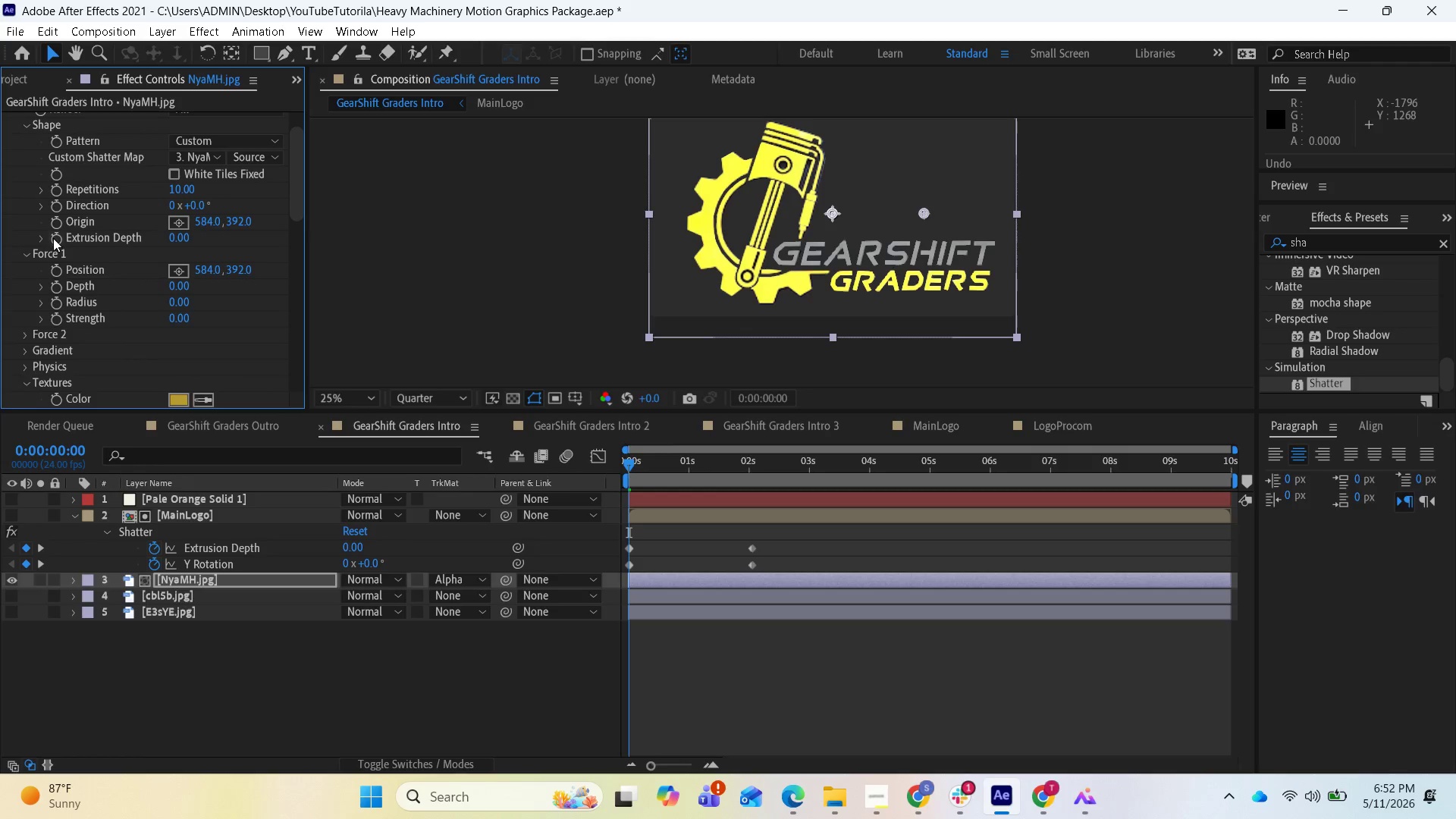 
left_click([54, 238])
 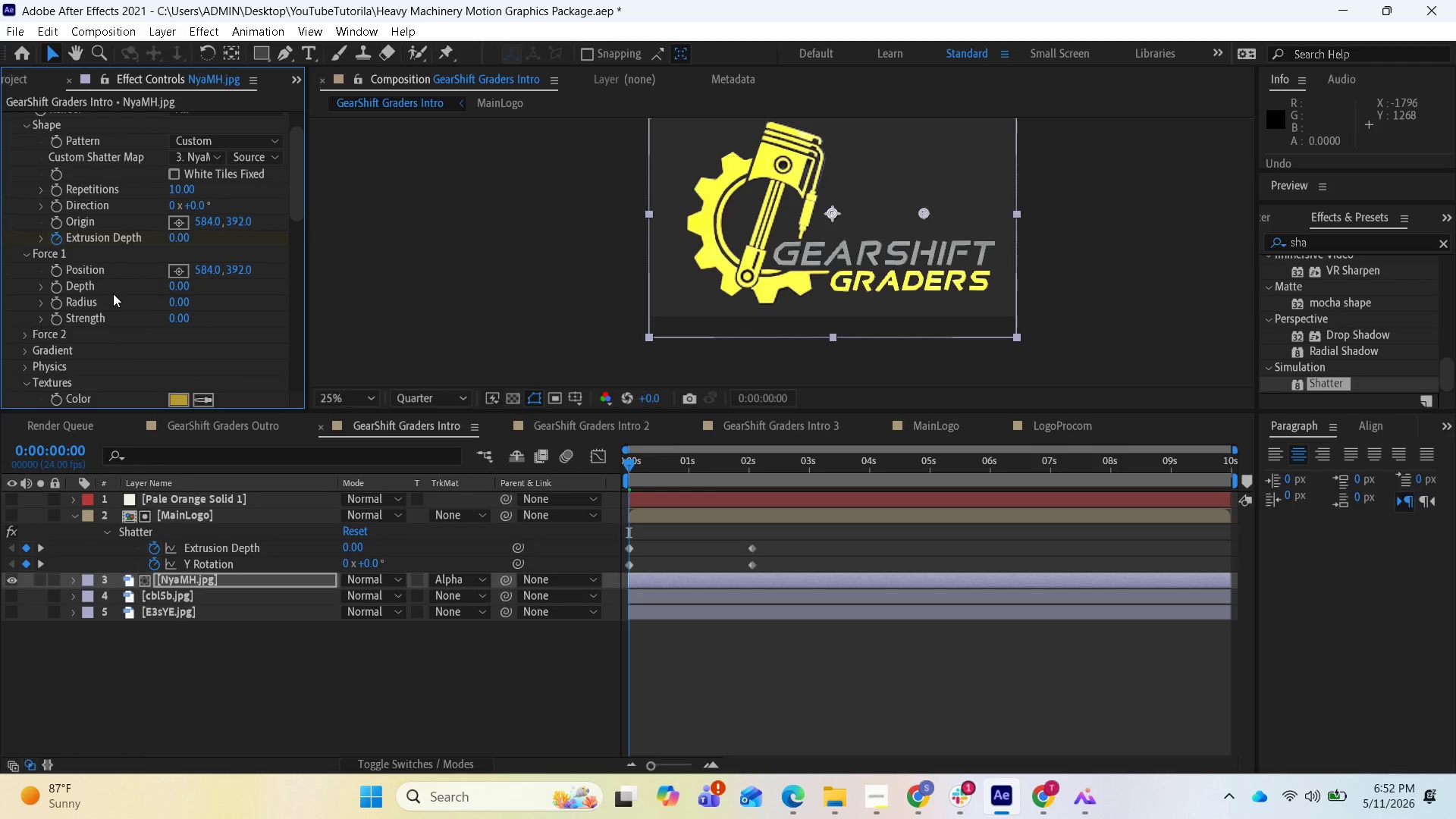 
scroll: coordinate [215, 423], scroll_direction: down, amount: 8.0
 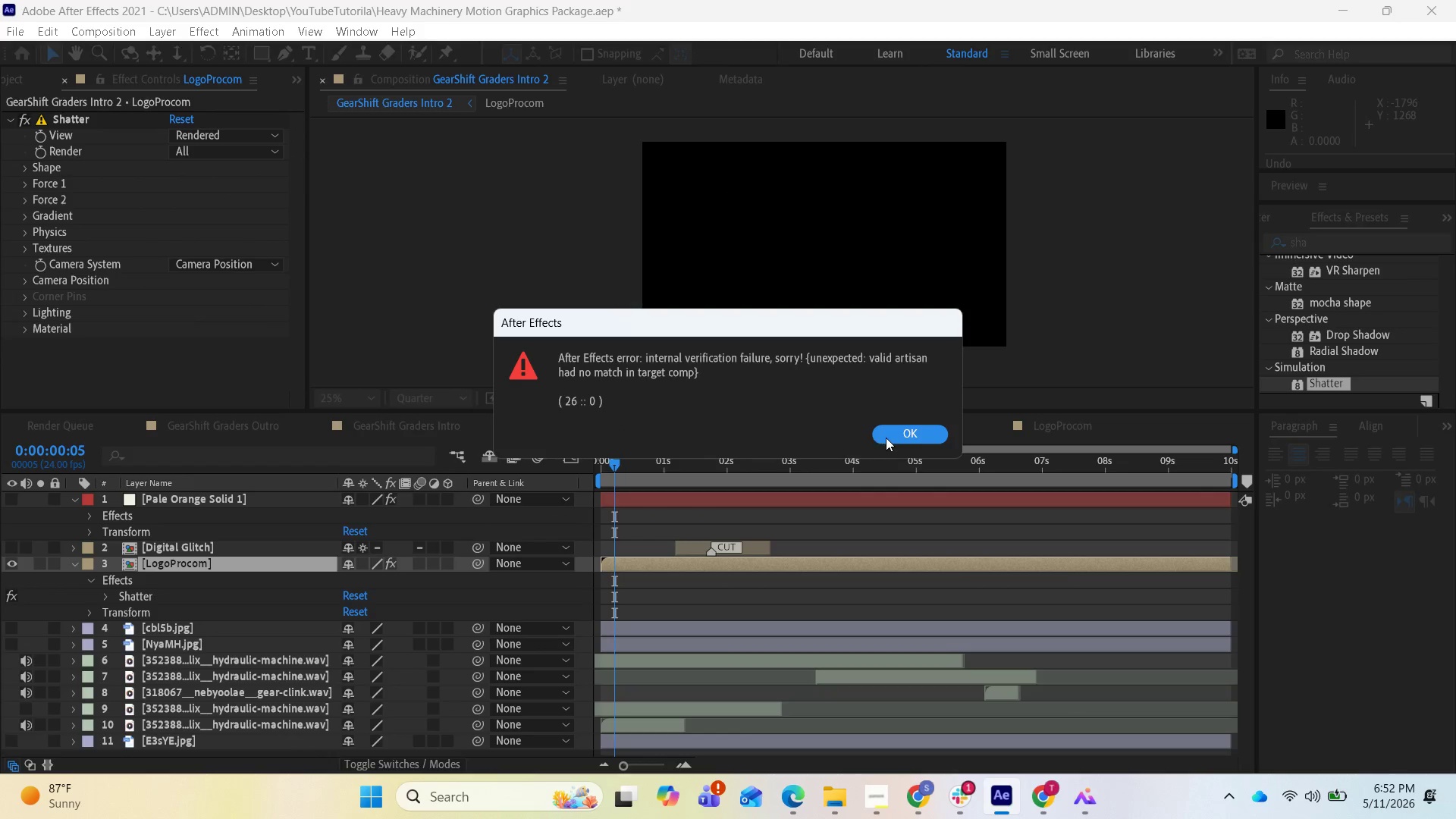 
left_click([893, 434])
 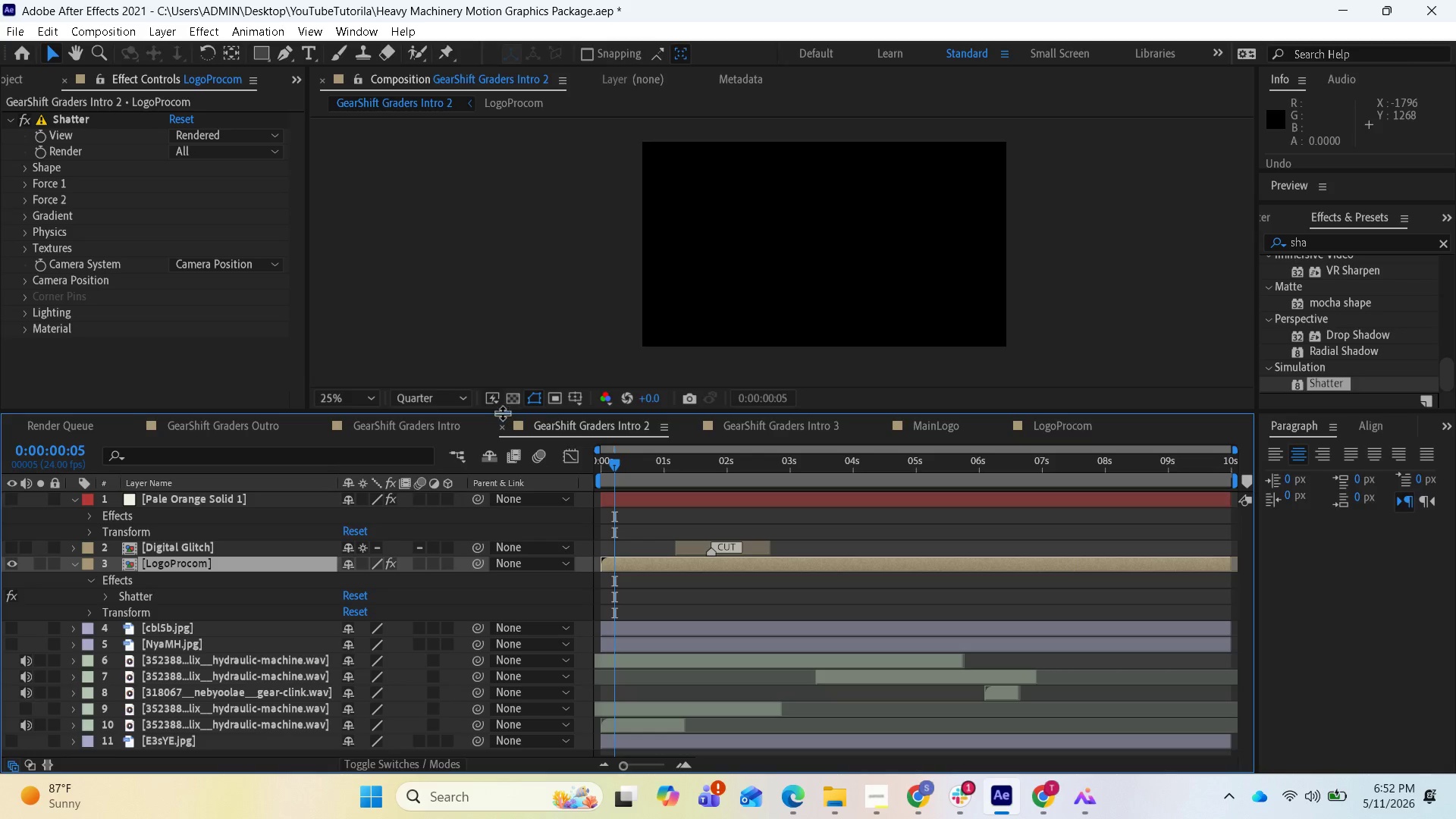 
left_click([453, 426])
 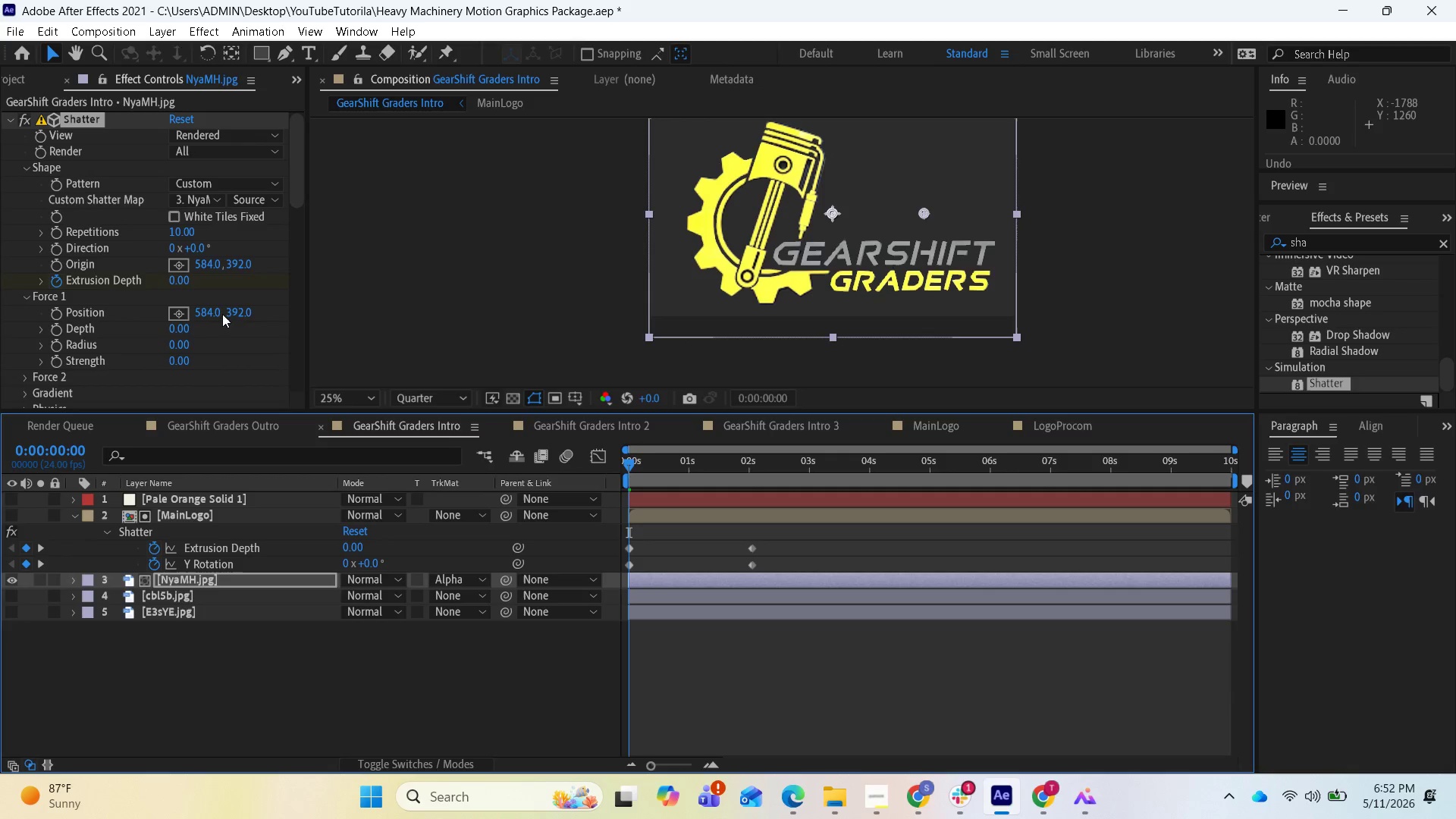 
scroll: coordinate [246, 353], scroll_direction: down, amount: 8.0
 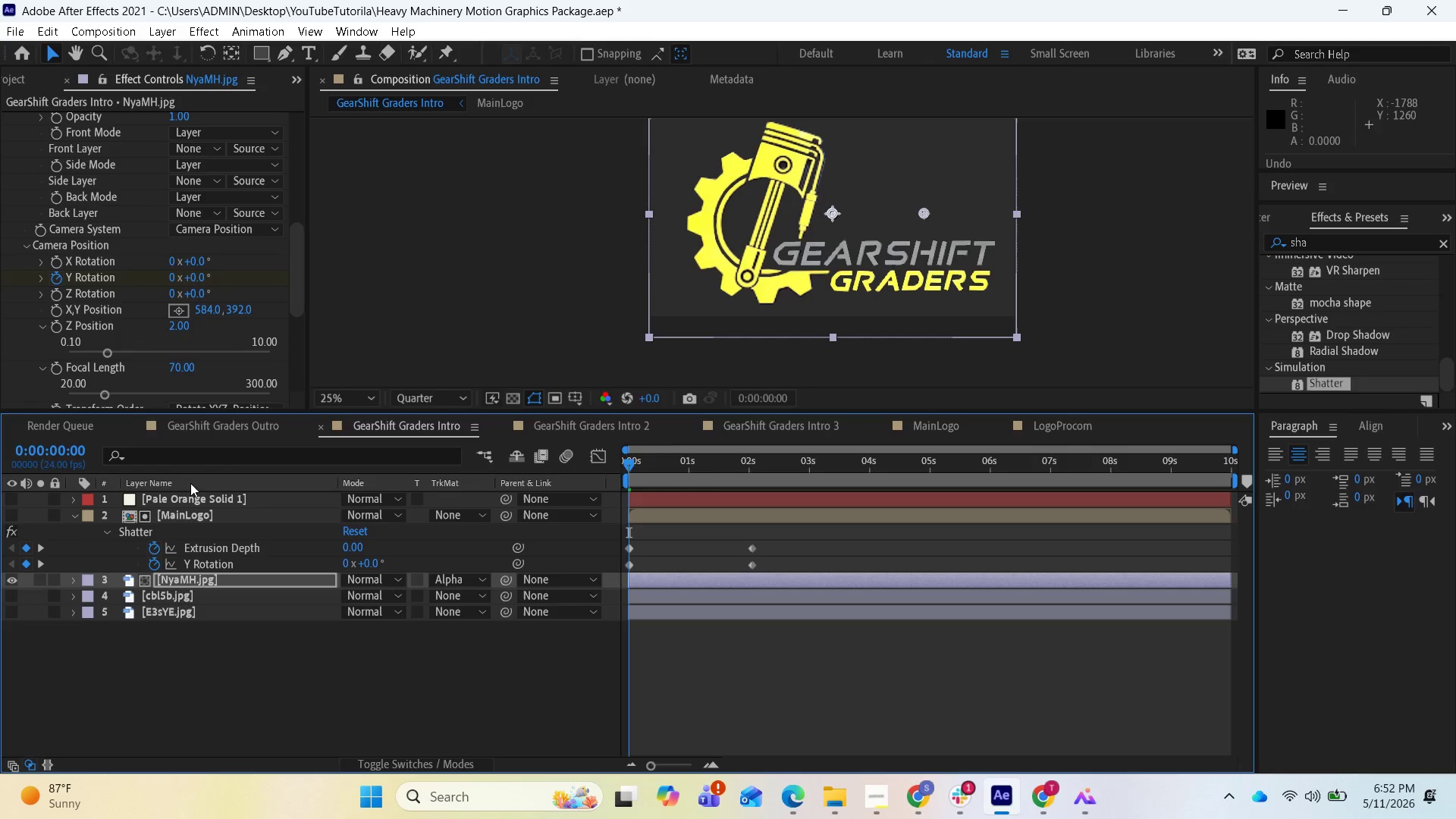 
wait(12.07)
 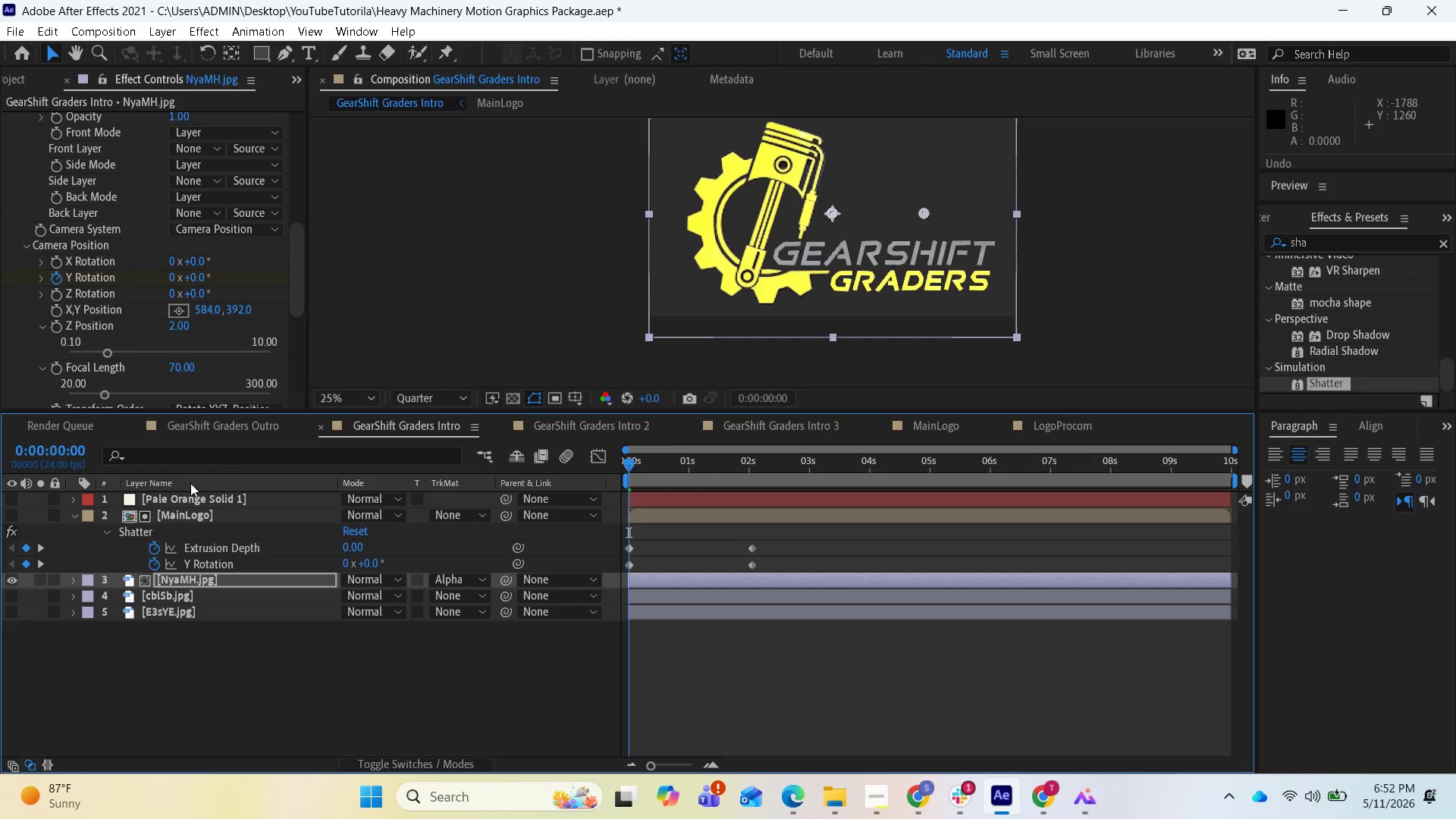 
left_click([197, 276])
 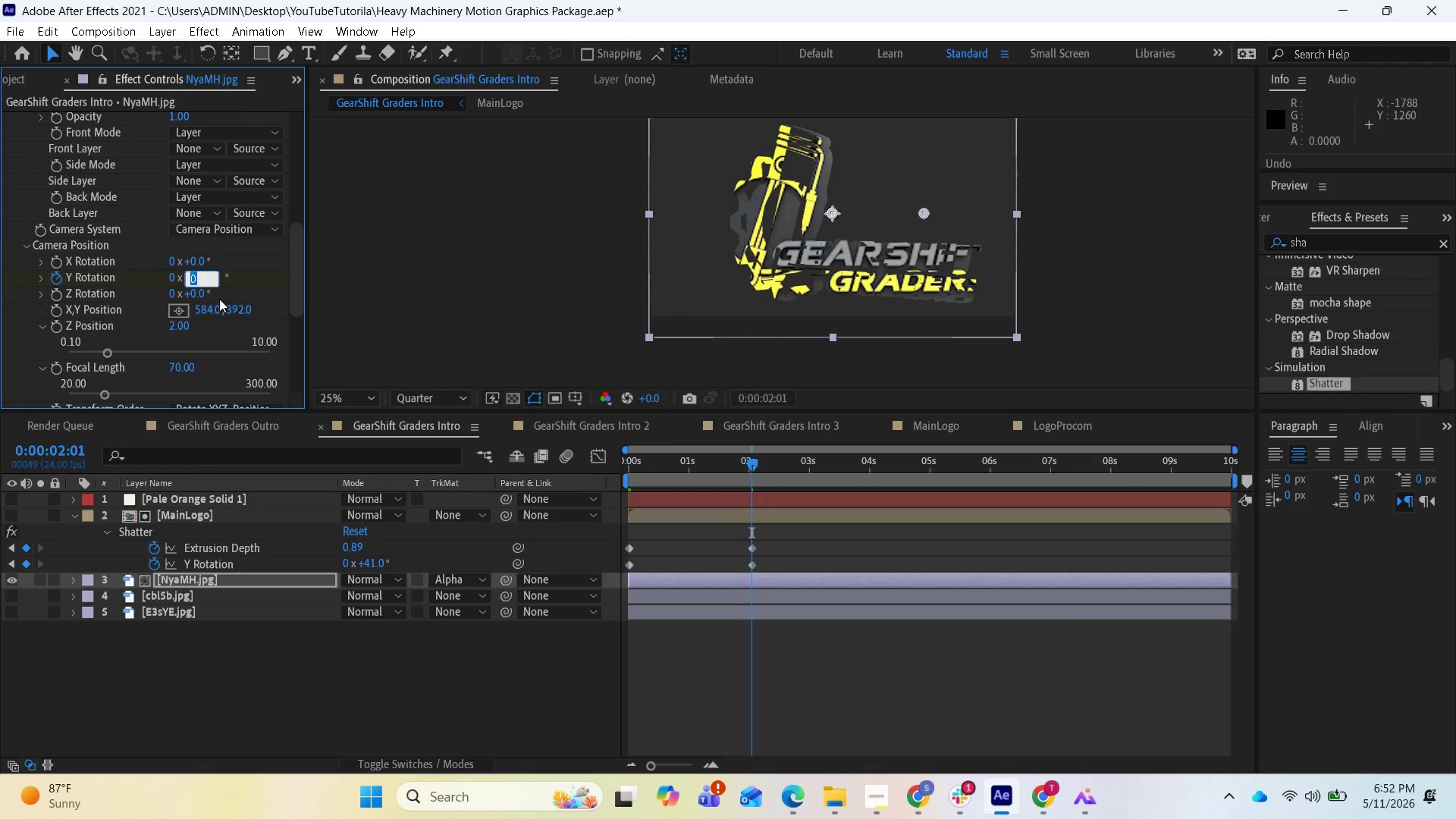 
type(41)
 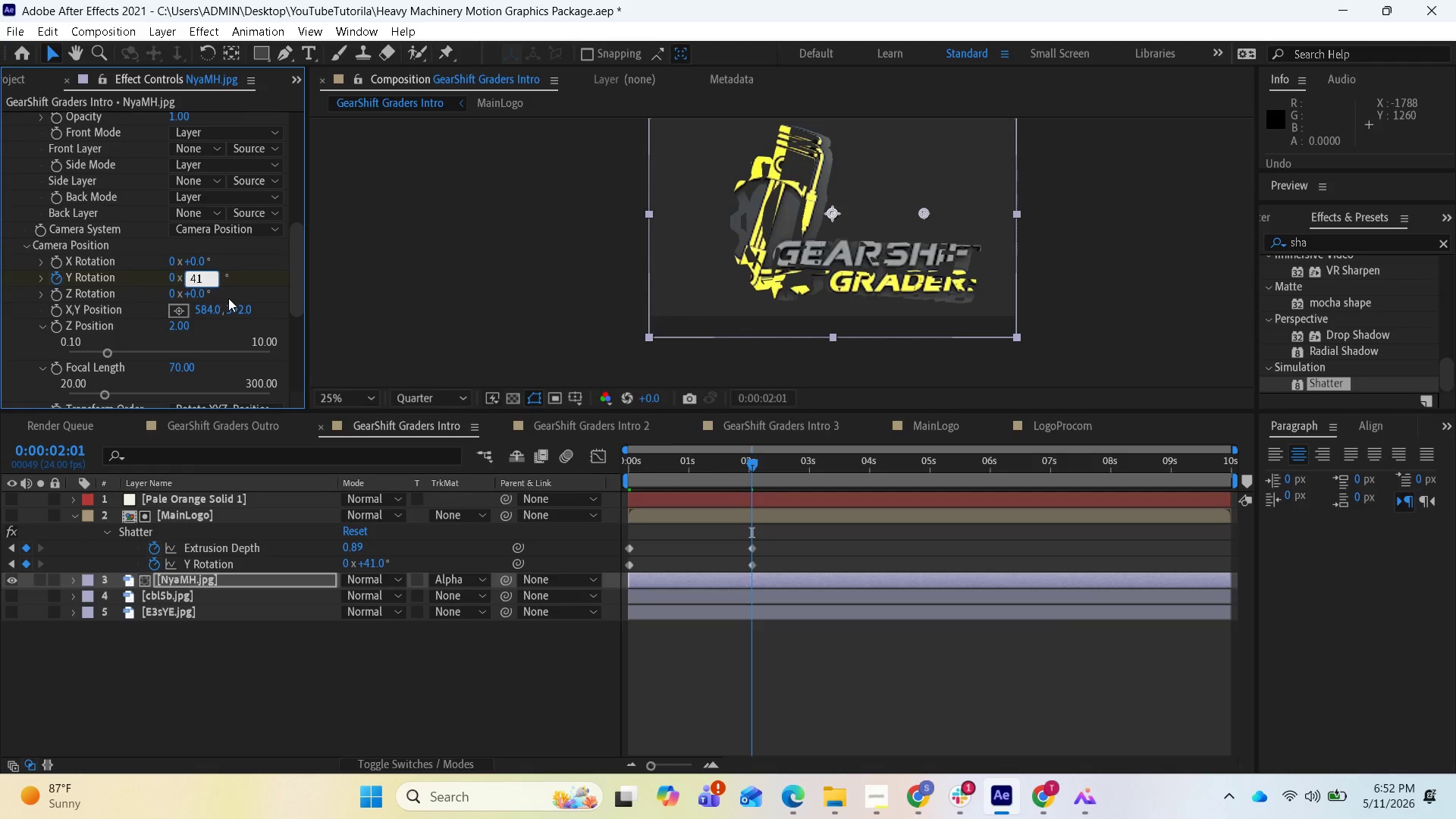 
key(Enter)
 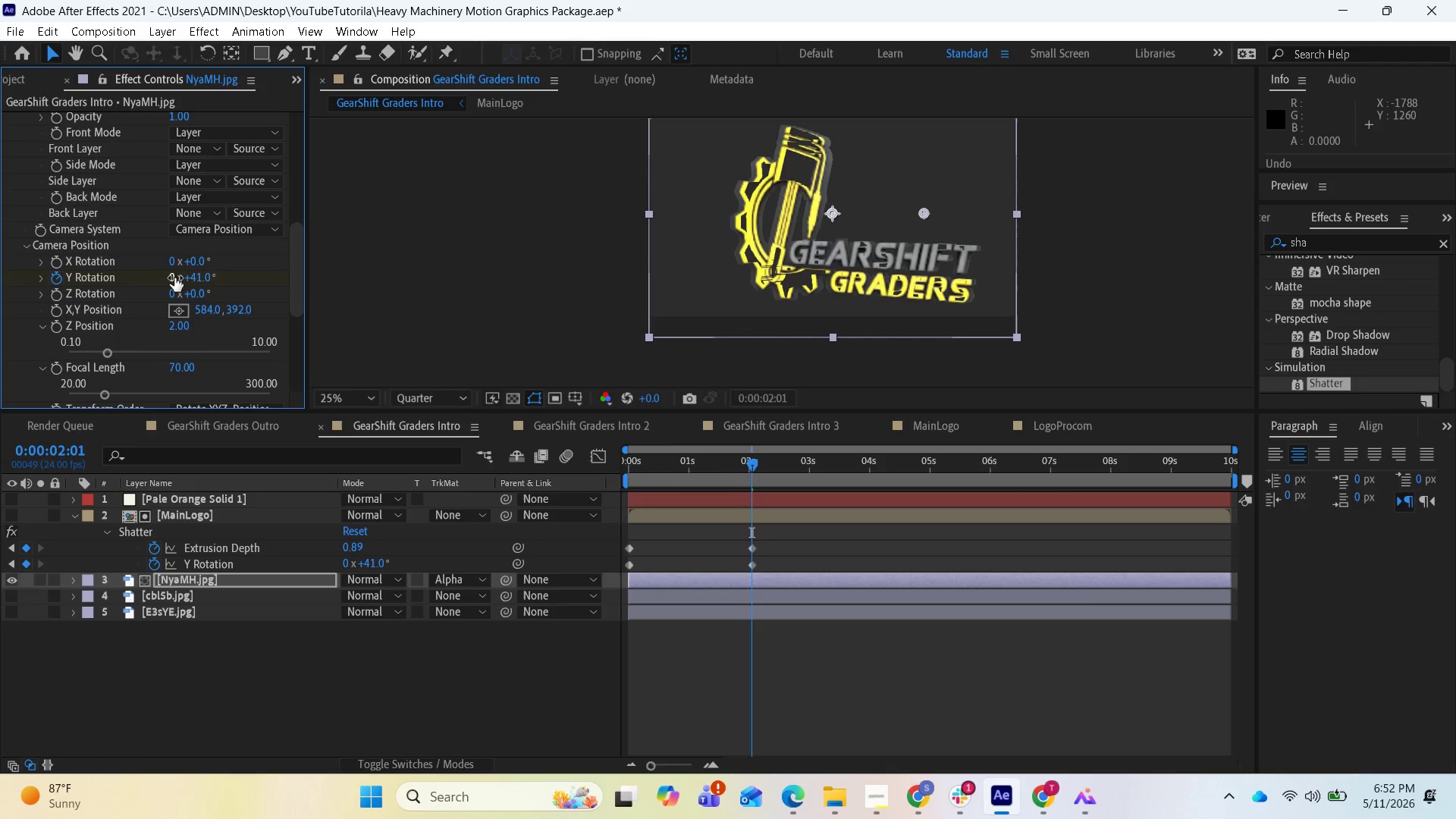 
scroll: coordinate [206, 216], scroll_direction: up, amount: 4.0
 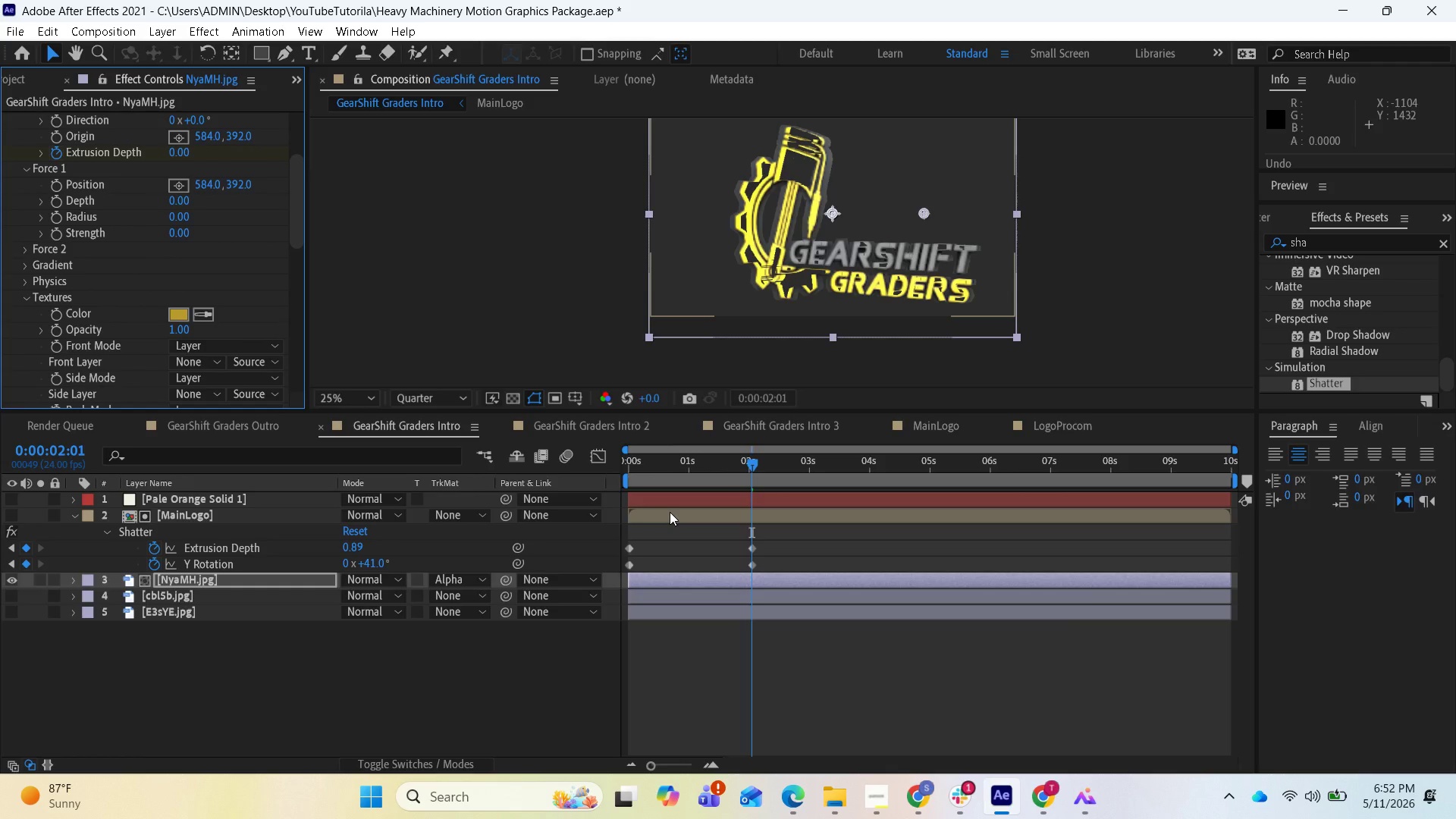 
left_click([670, 512])
 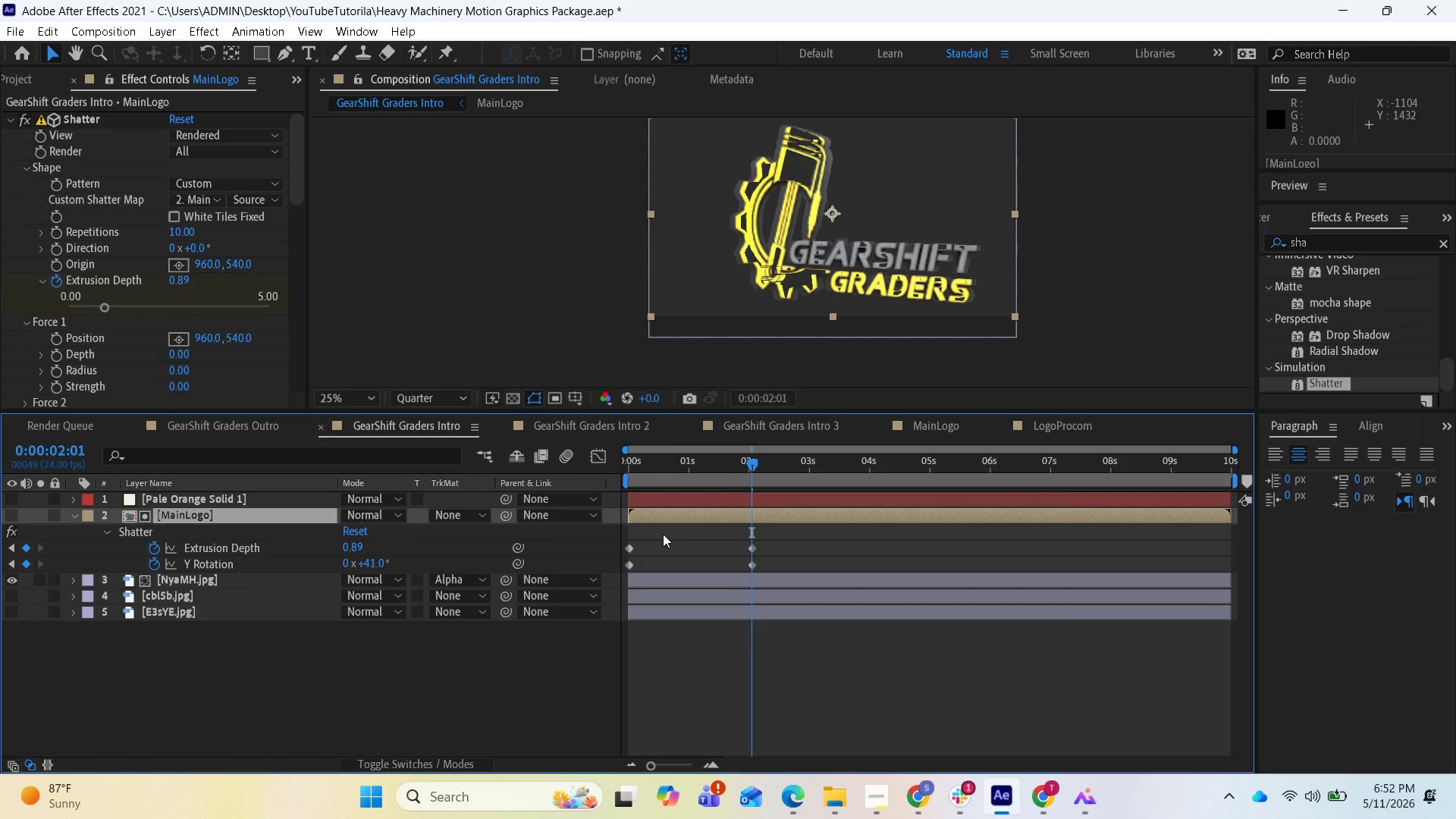 
left_click([663, 573])
 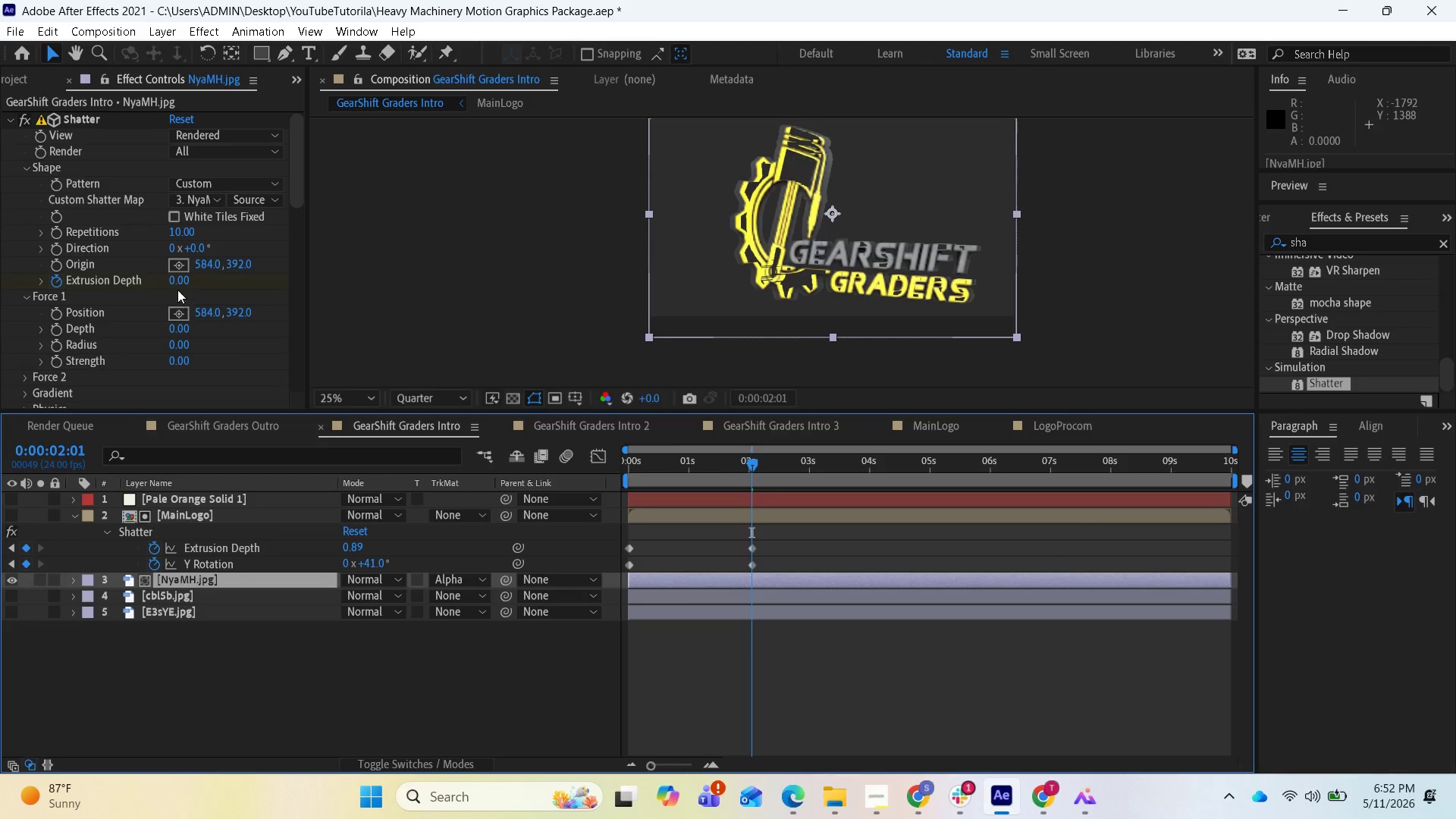 
left_click([175, 283])
 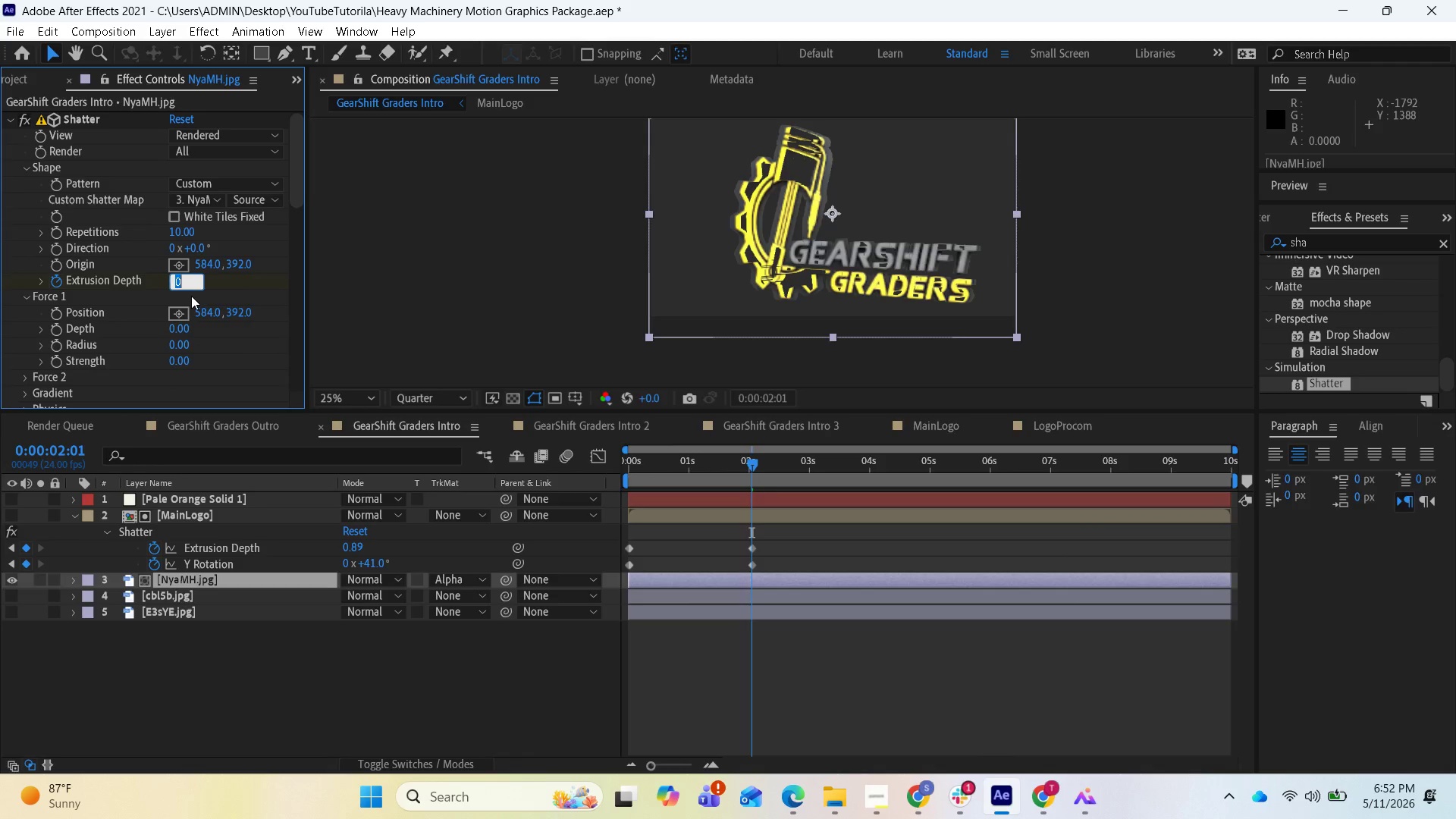 
type(.89)
 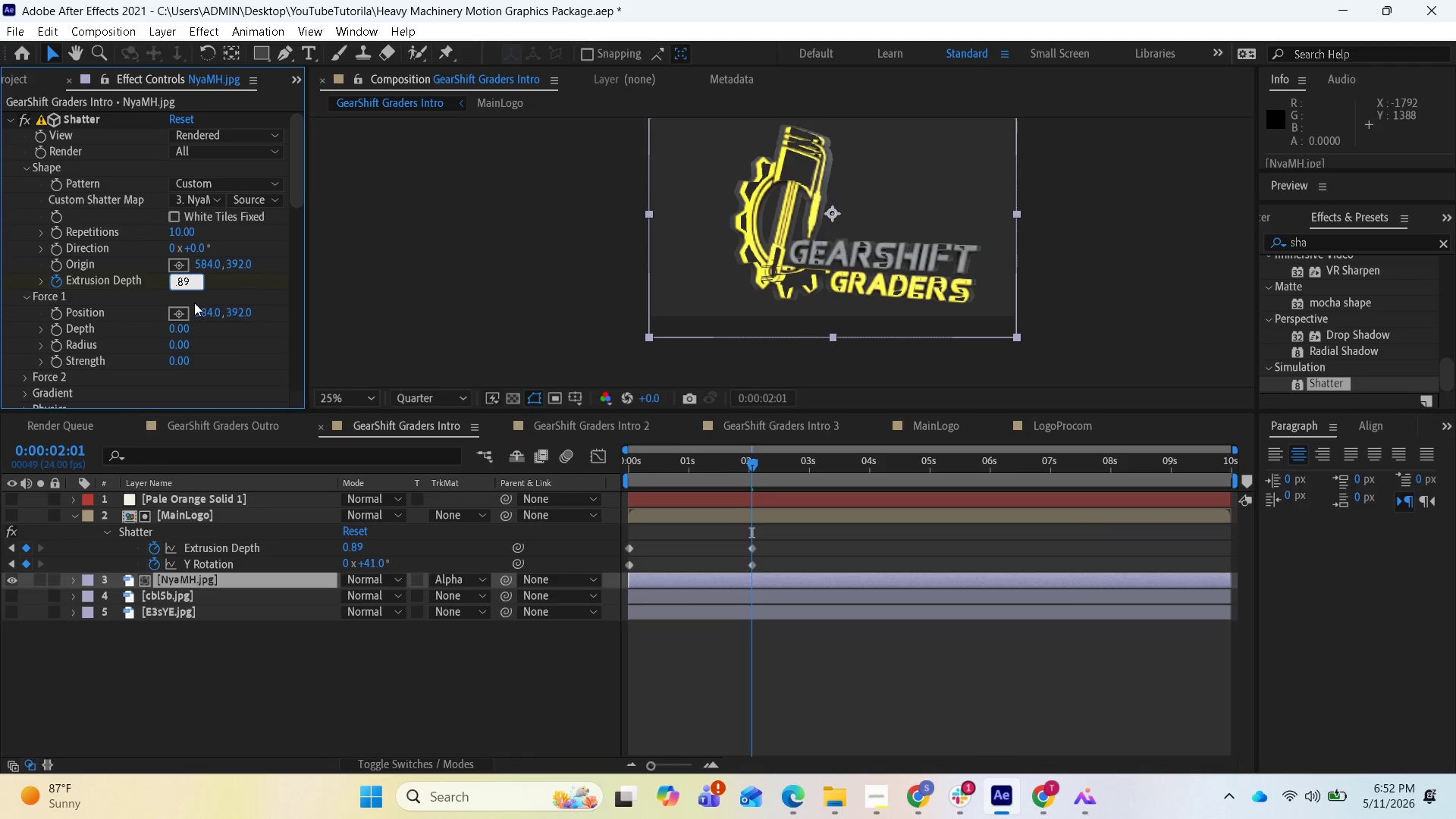 
key(Enter)
 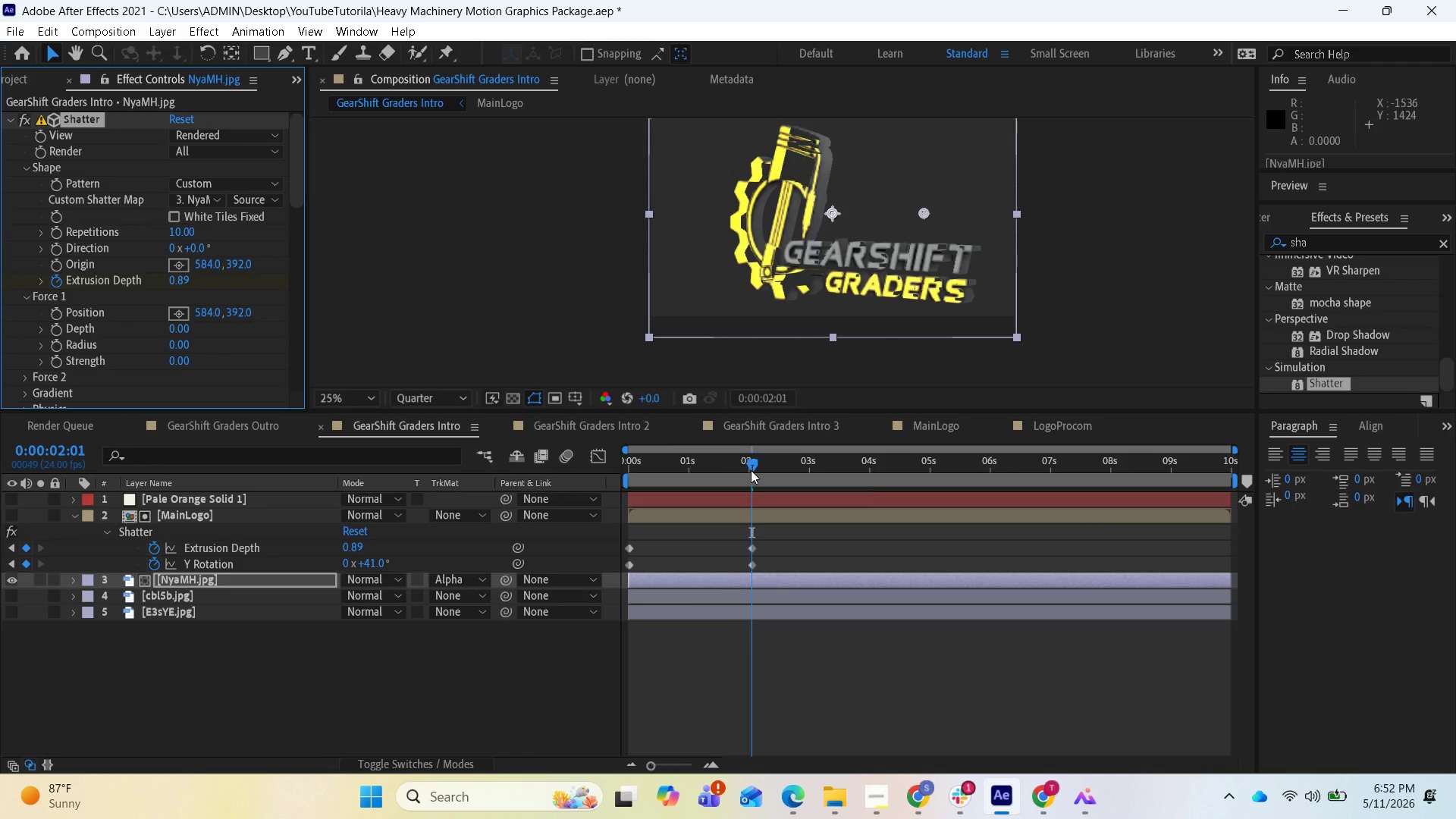 
wait(6.72)
 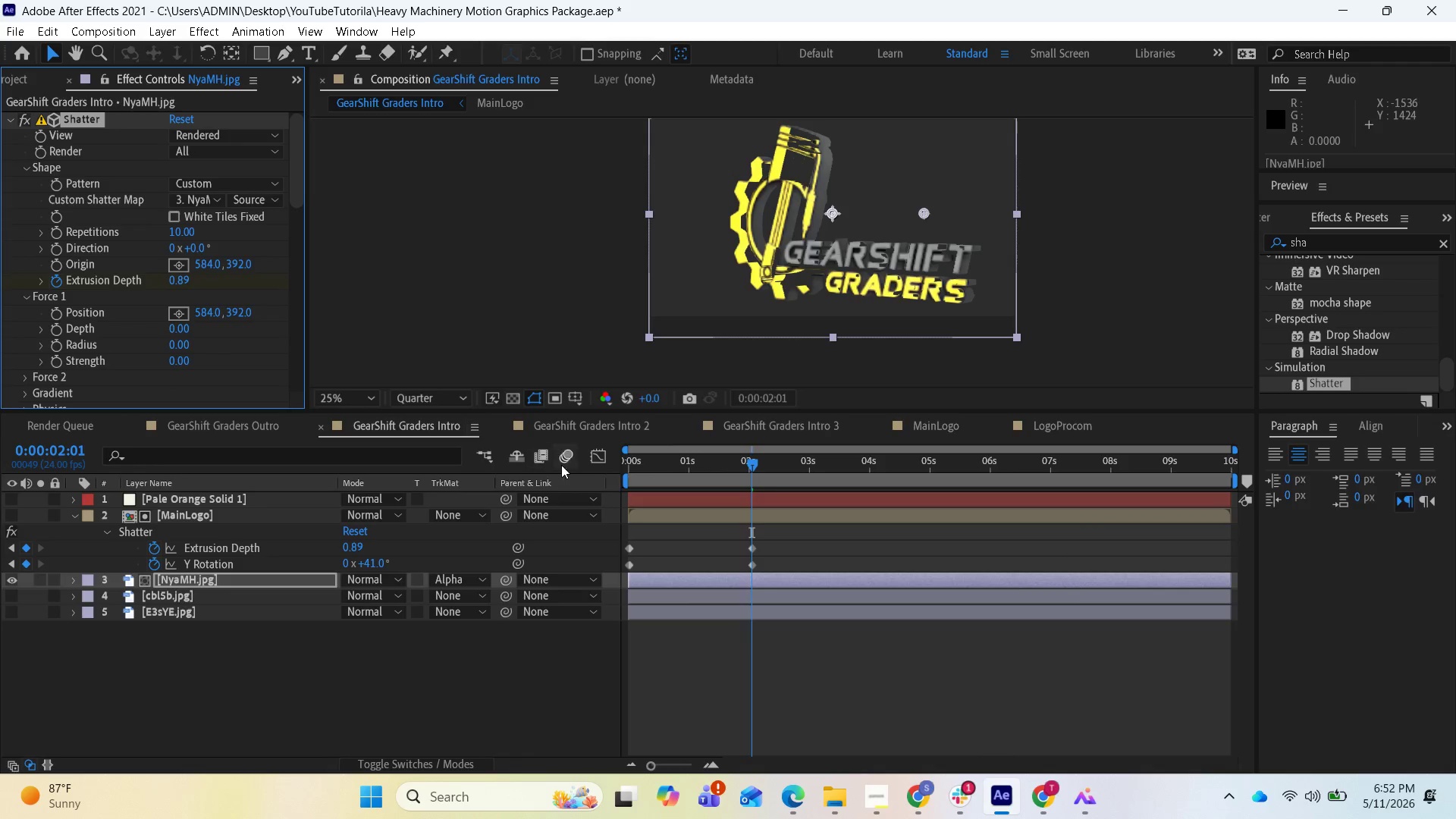 
scroll: coordinate [162, 376], scroll_direction: none, amount: 0.0
 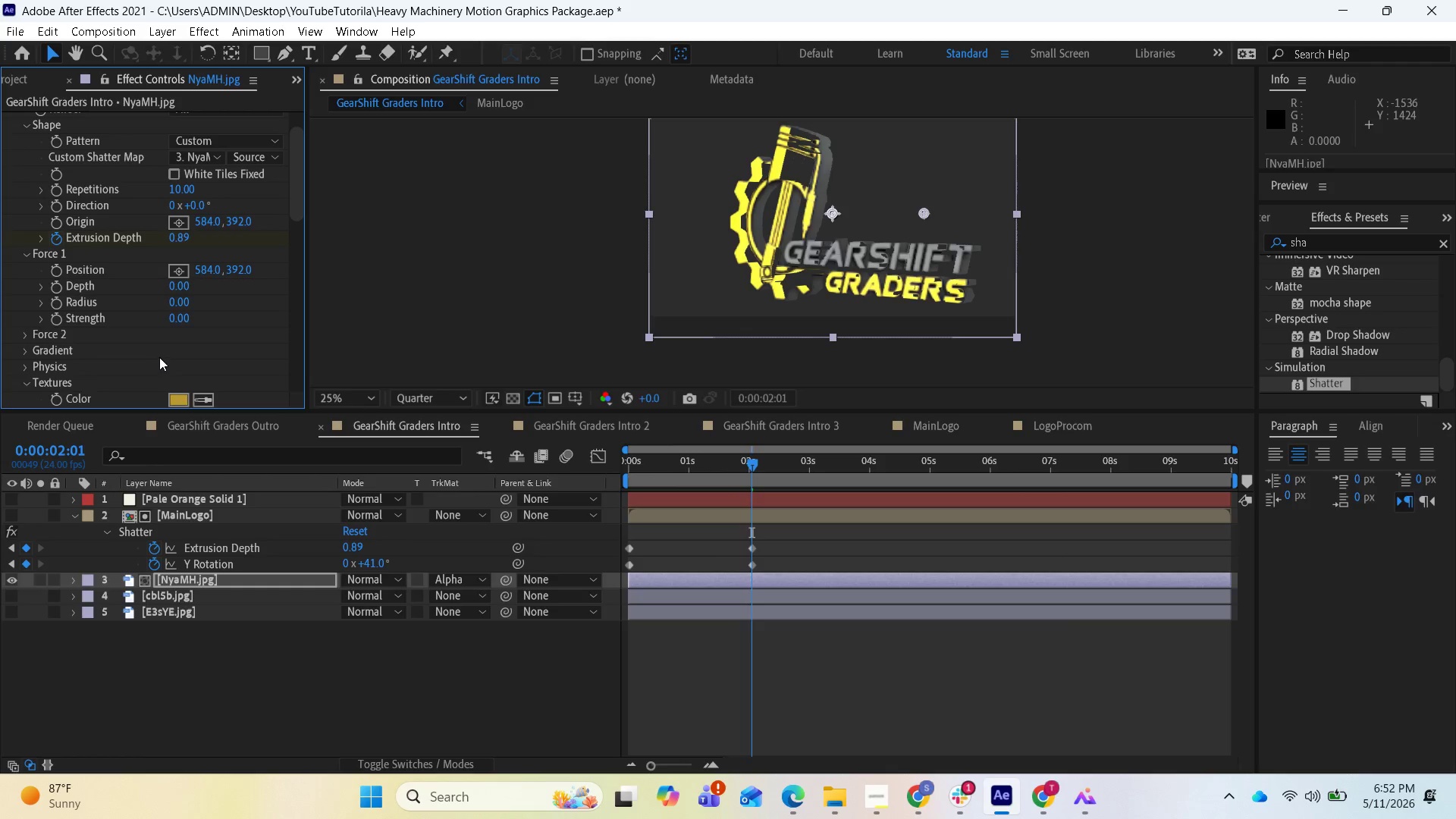 
scroll: coordinate [163, 356], scroll_direction: down, amount: 16.0
 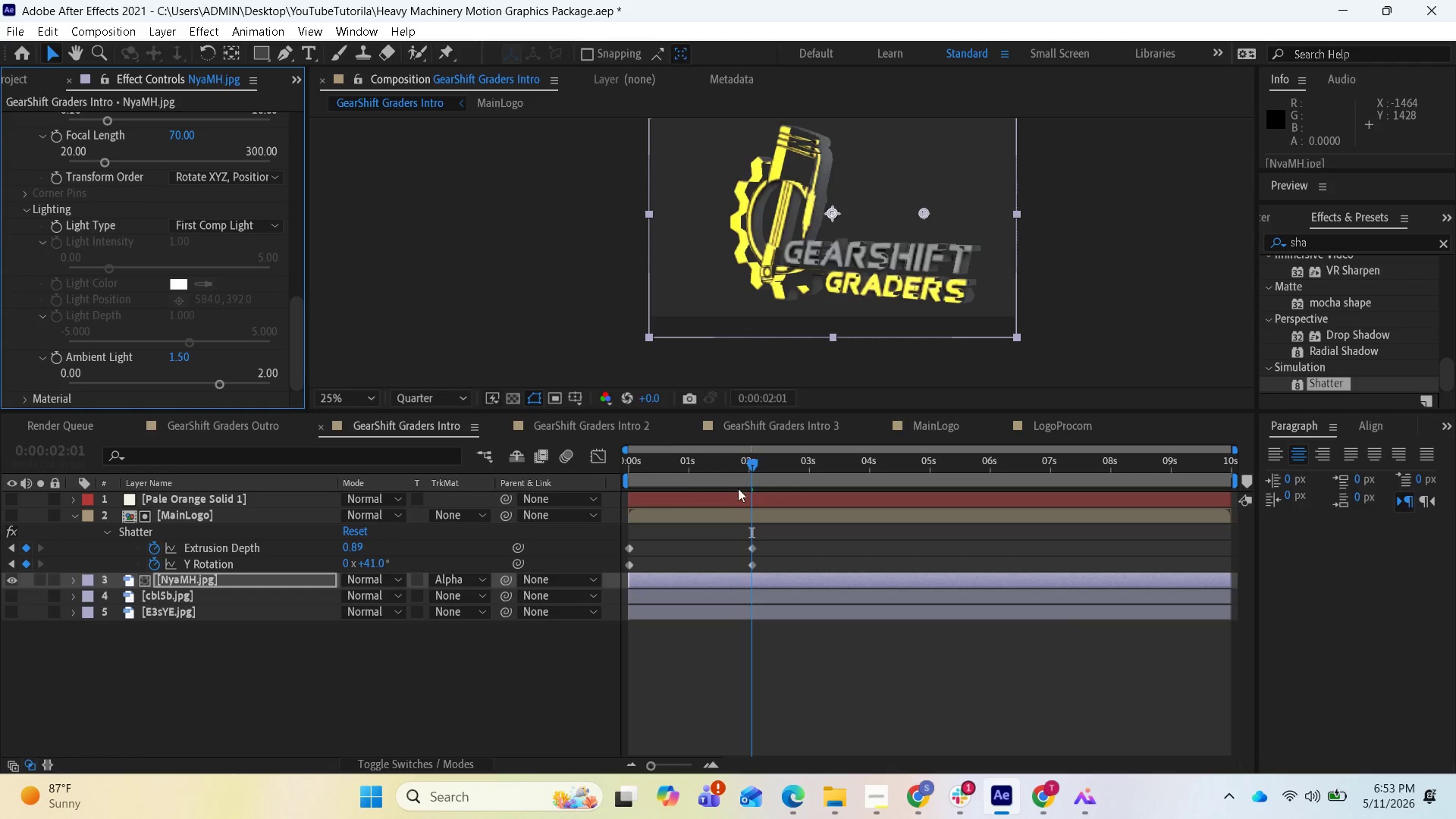 
left_click_drag(start_coordinate=[754, 462], to_coordinate=[586, 447])
 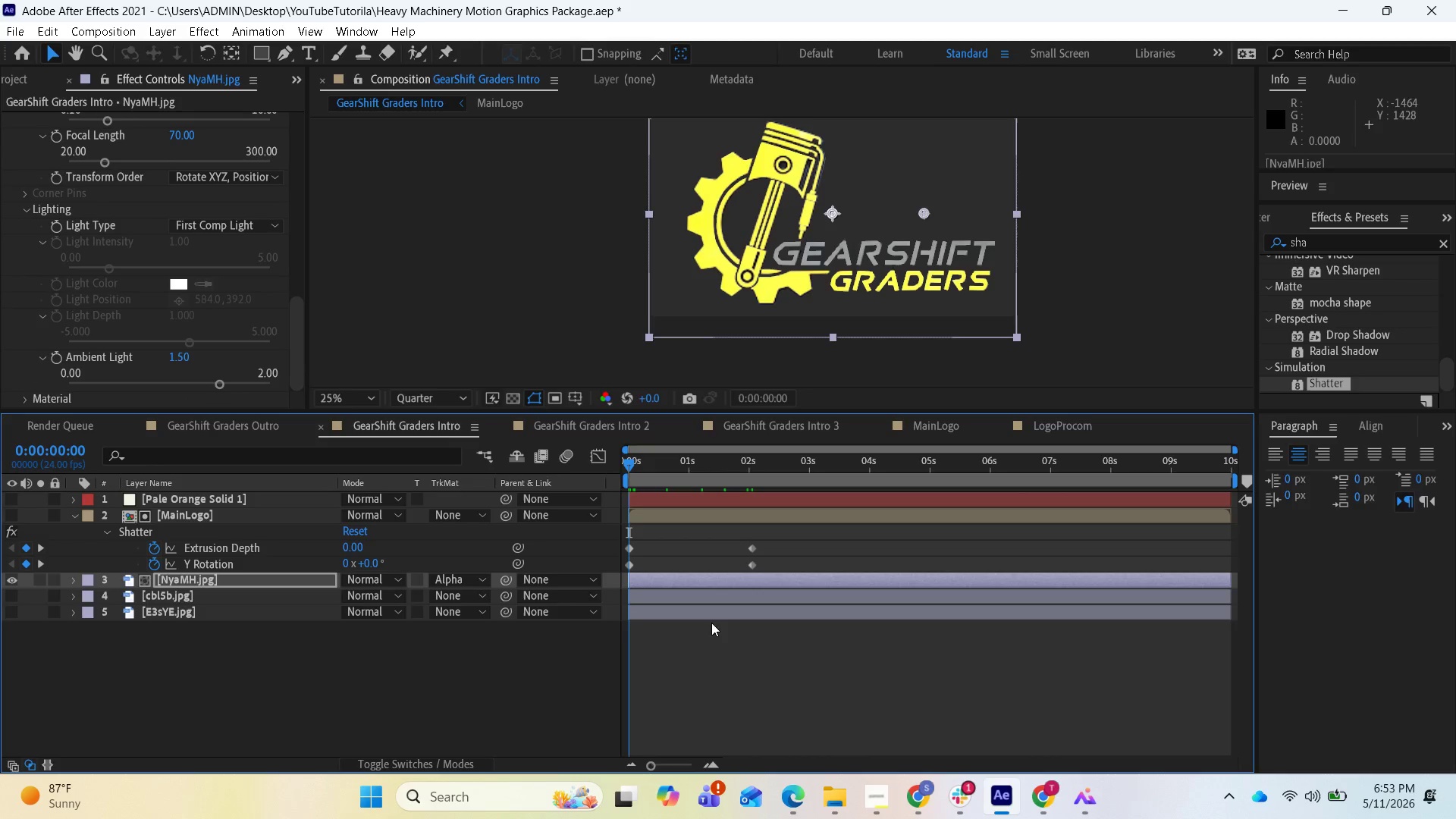 
key(Space)
 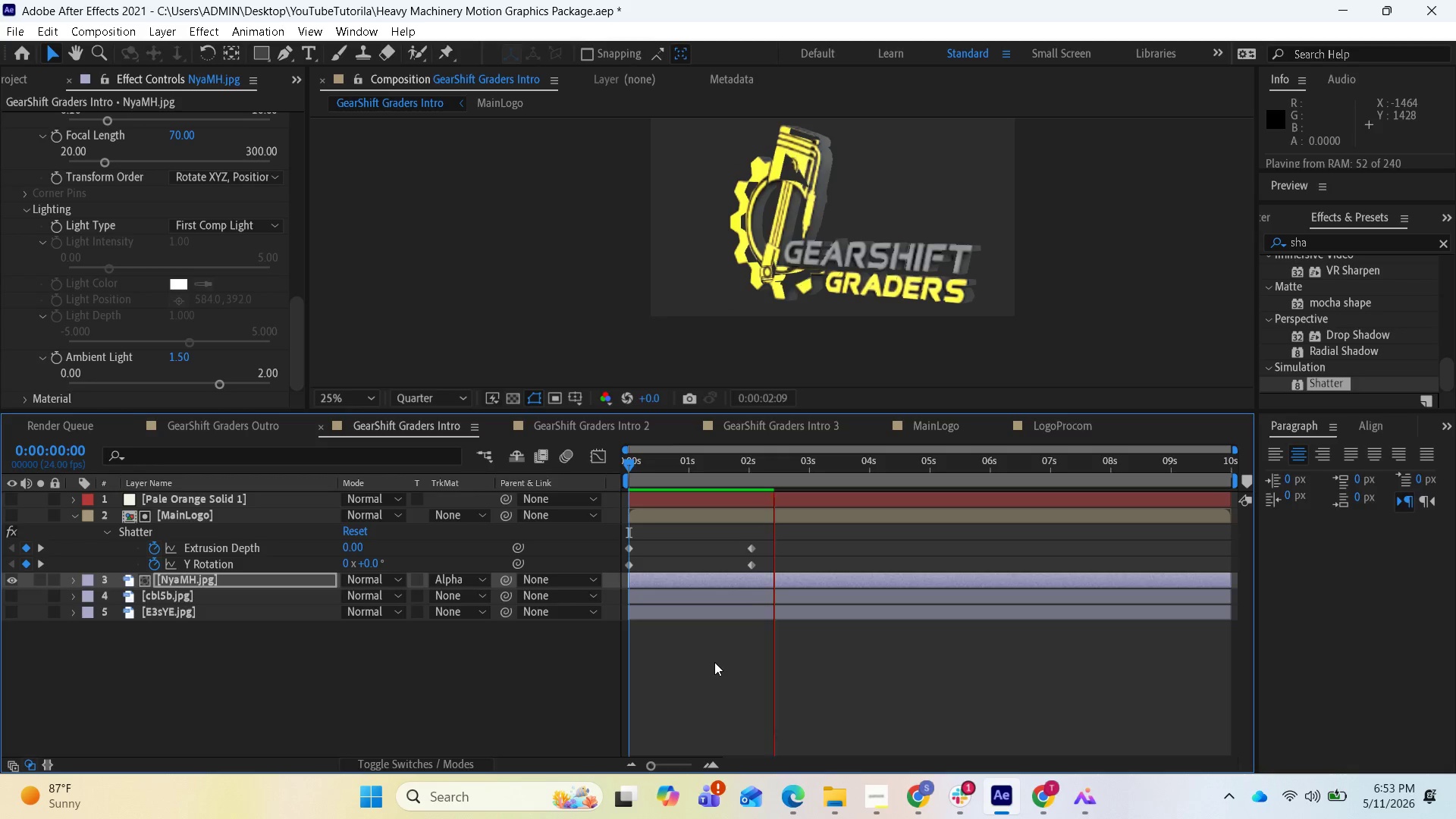 
wait(9.34)
 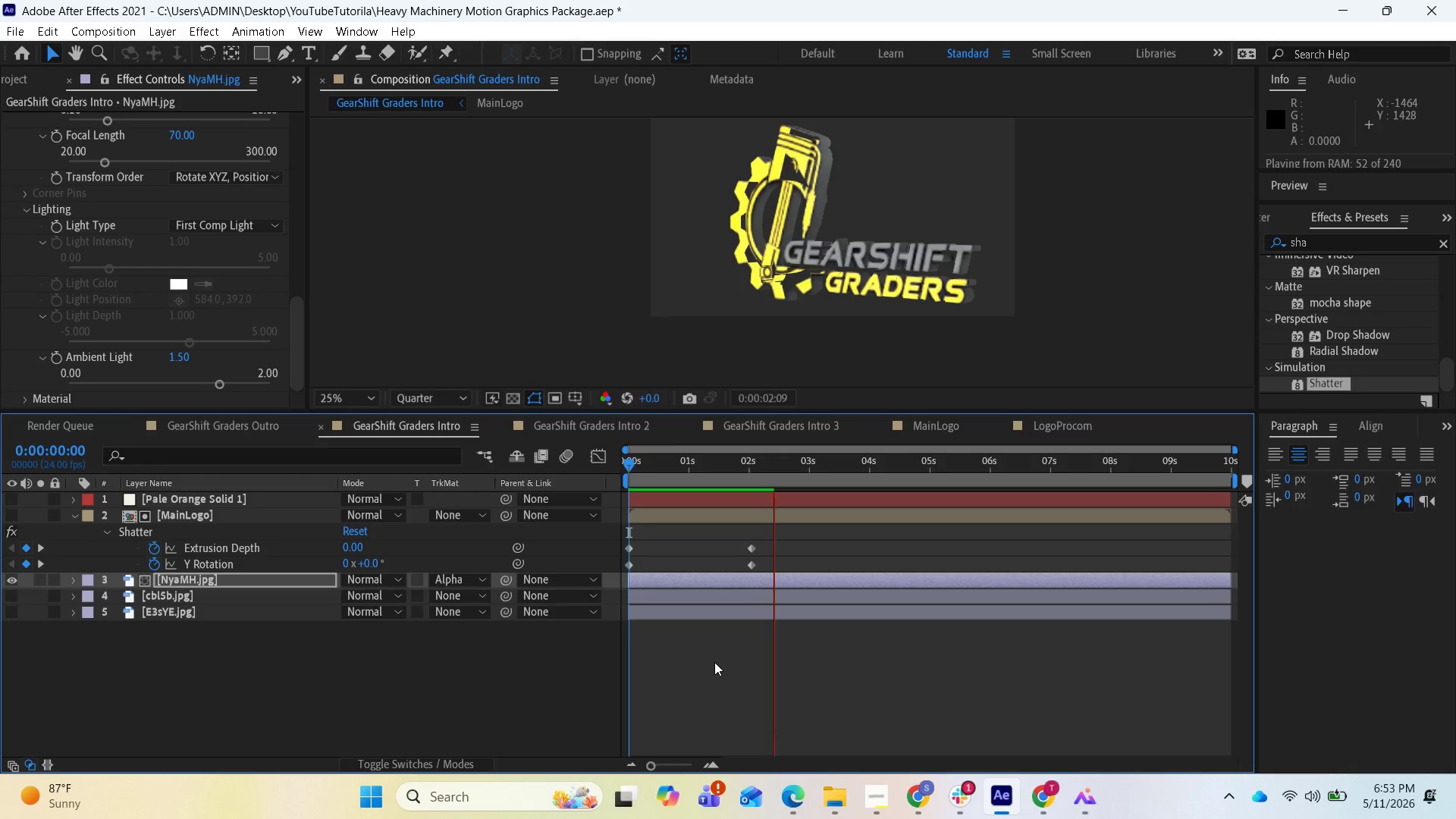 
key(Space)
 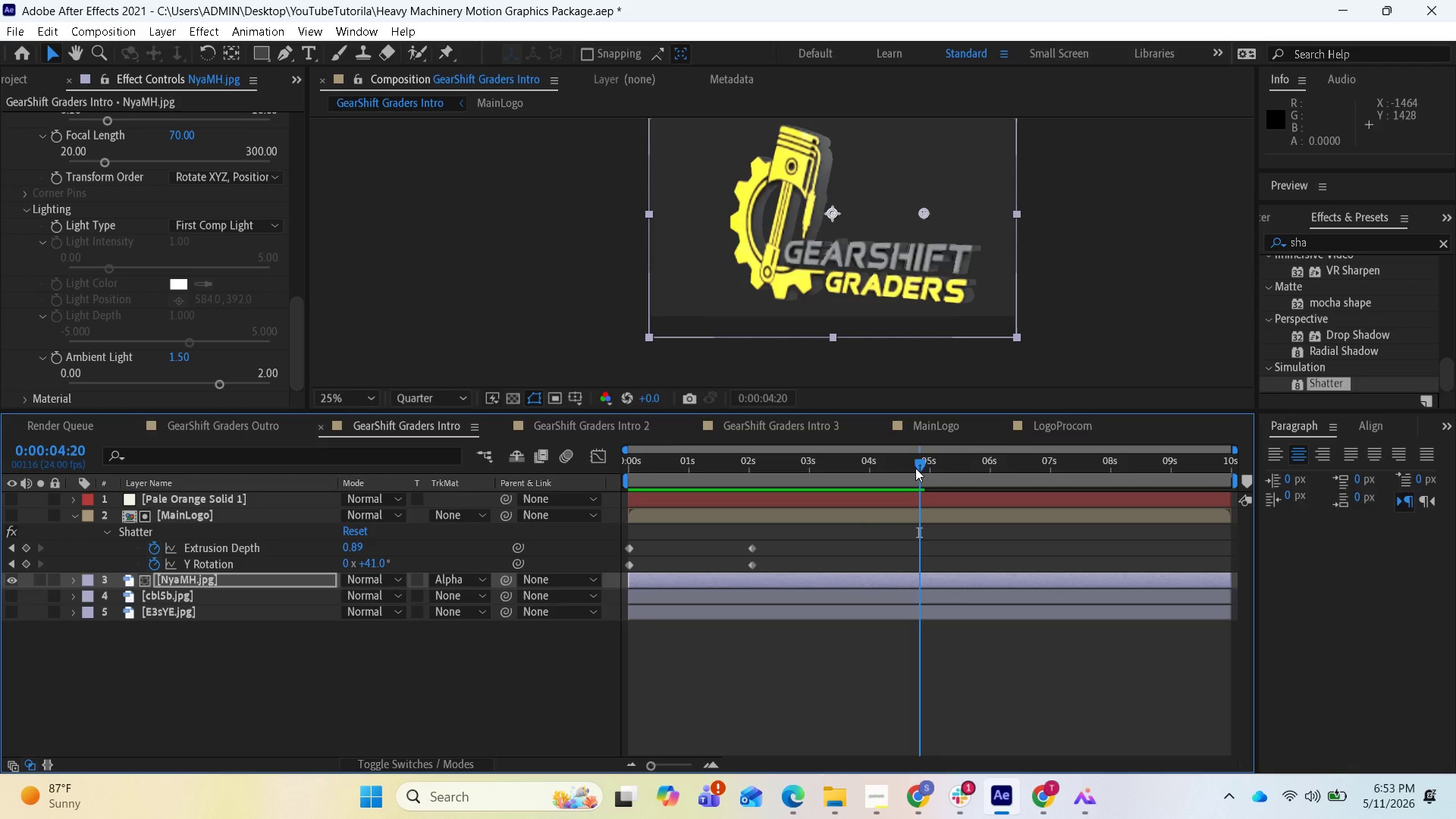 
left_click_drag(start_coordinate=[910, 457], to_coordinate=[598, 477])
 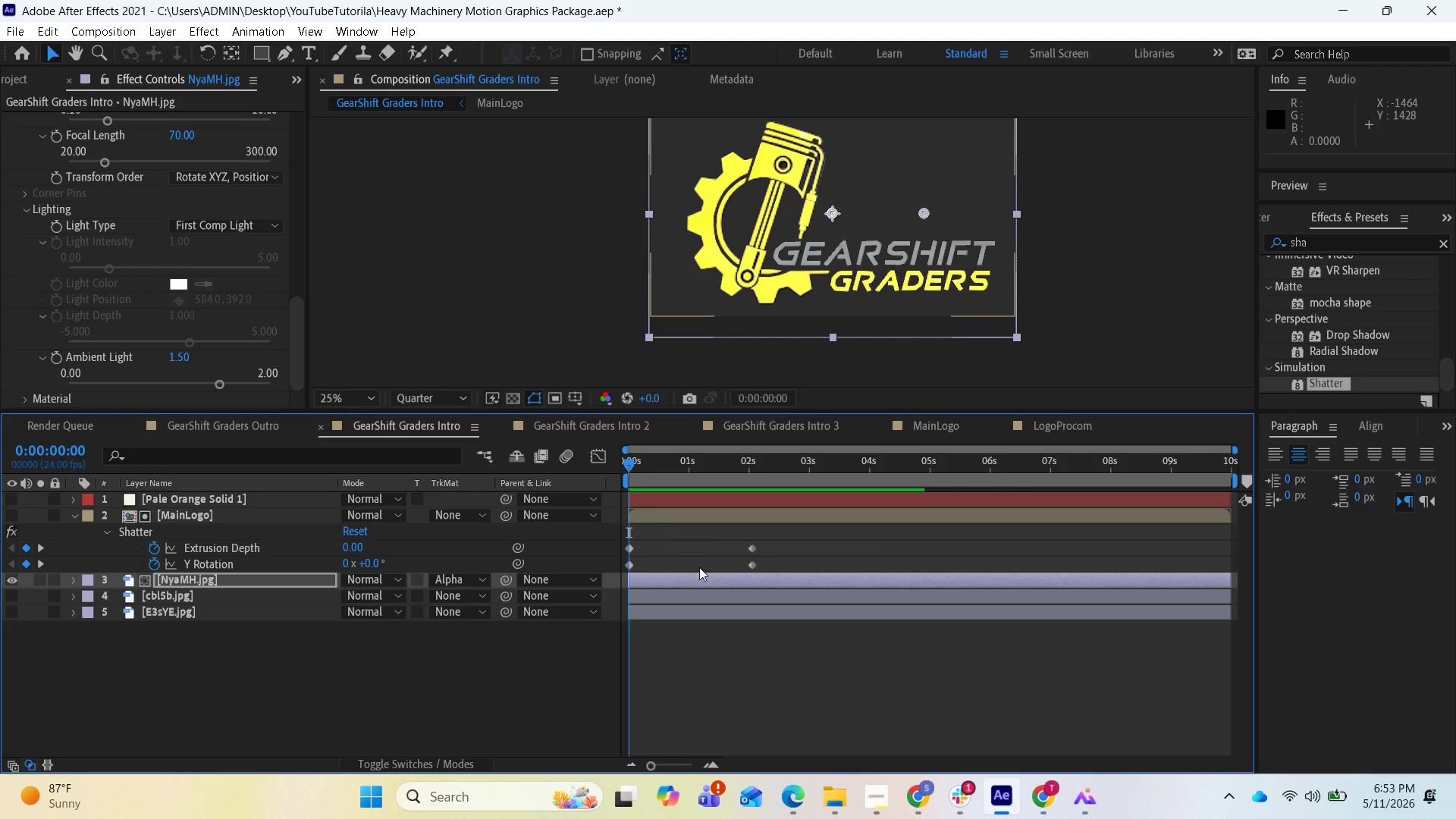 
key(Space)
 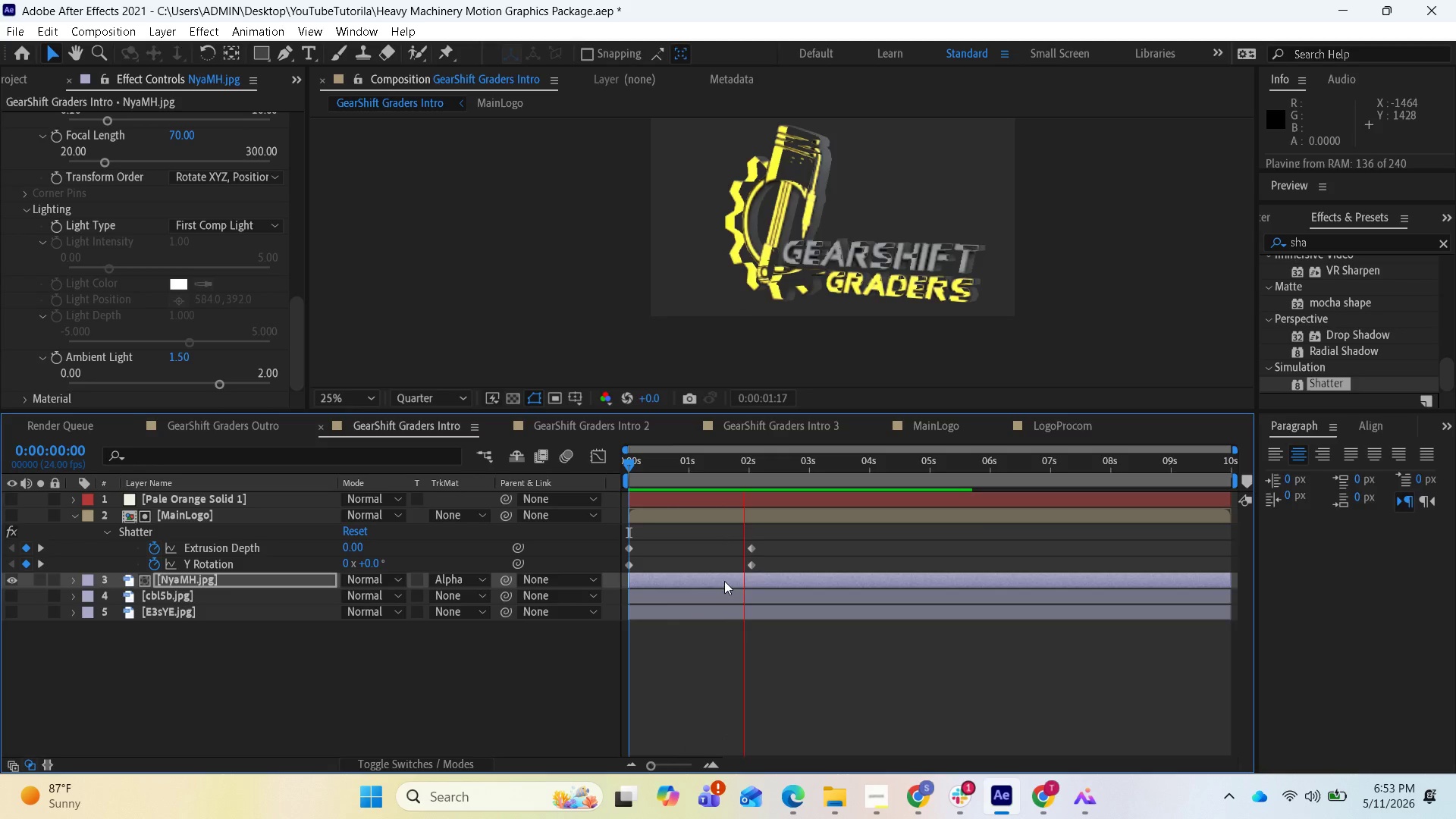 
key(Space)
 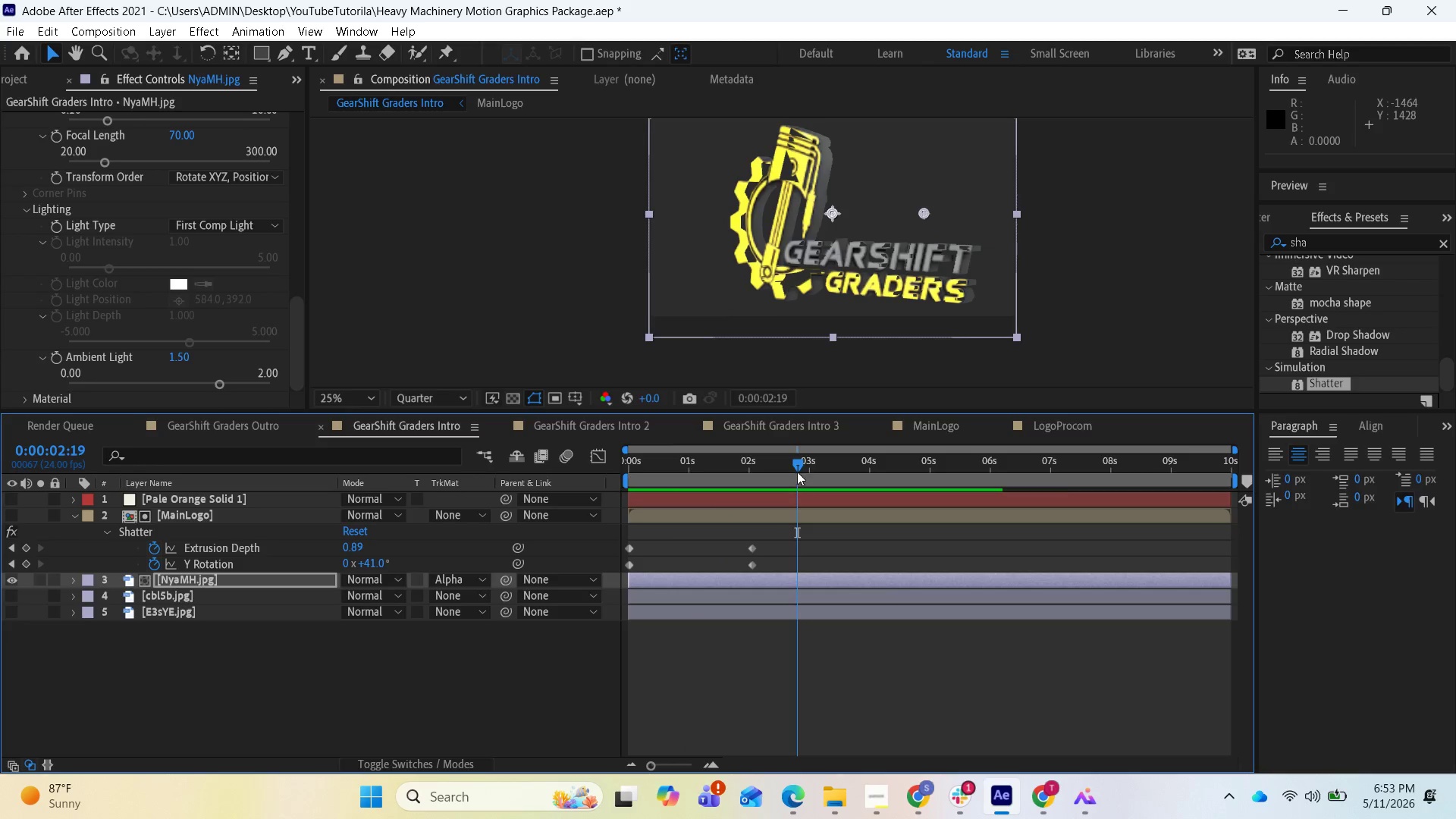 
left_click_drag(start_coordinate=[789, 457], to_coordinate=[623, 481])
 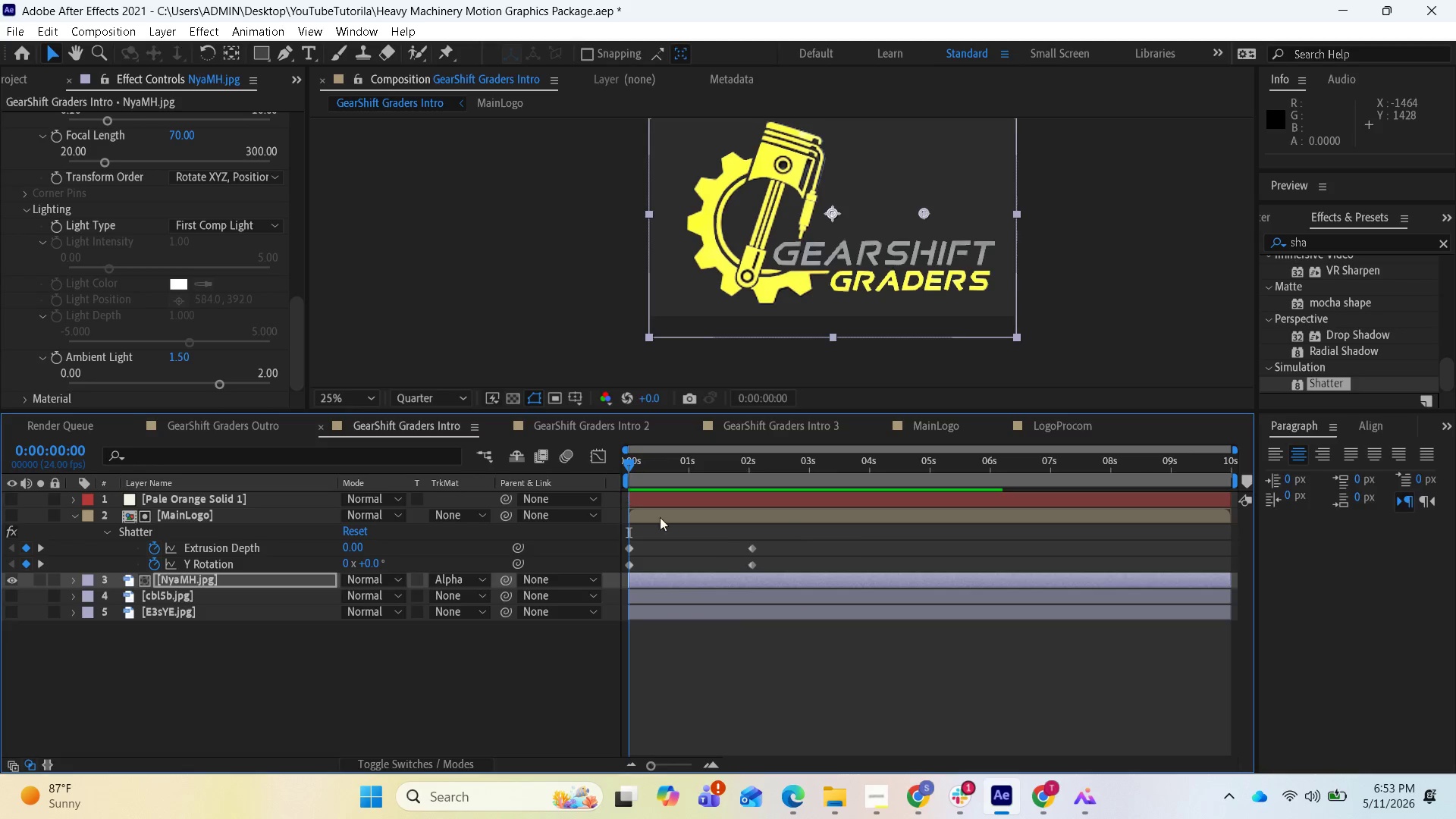 
key(Space)
 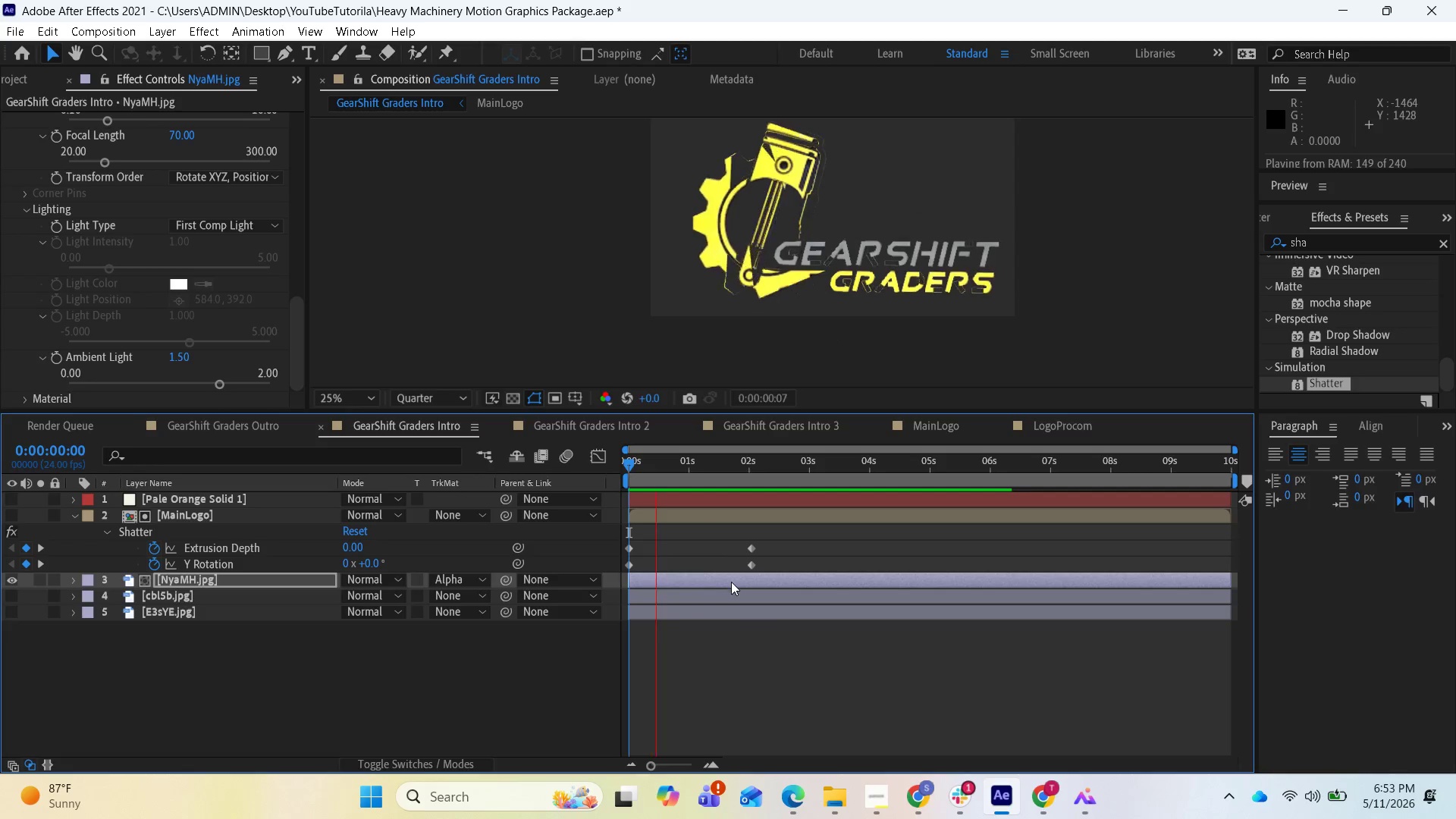 
key(Space)
 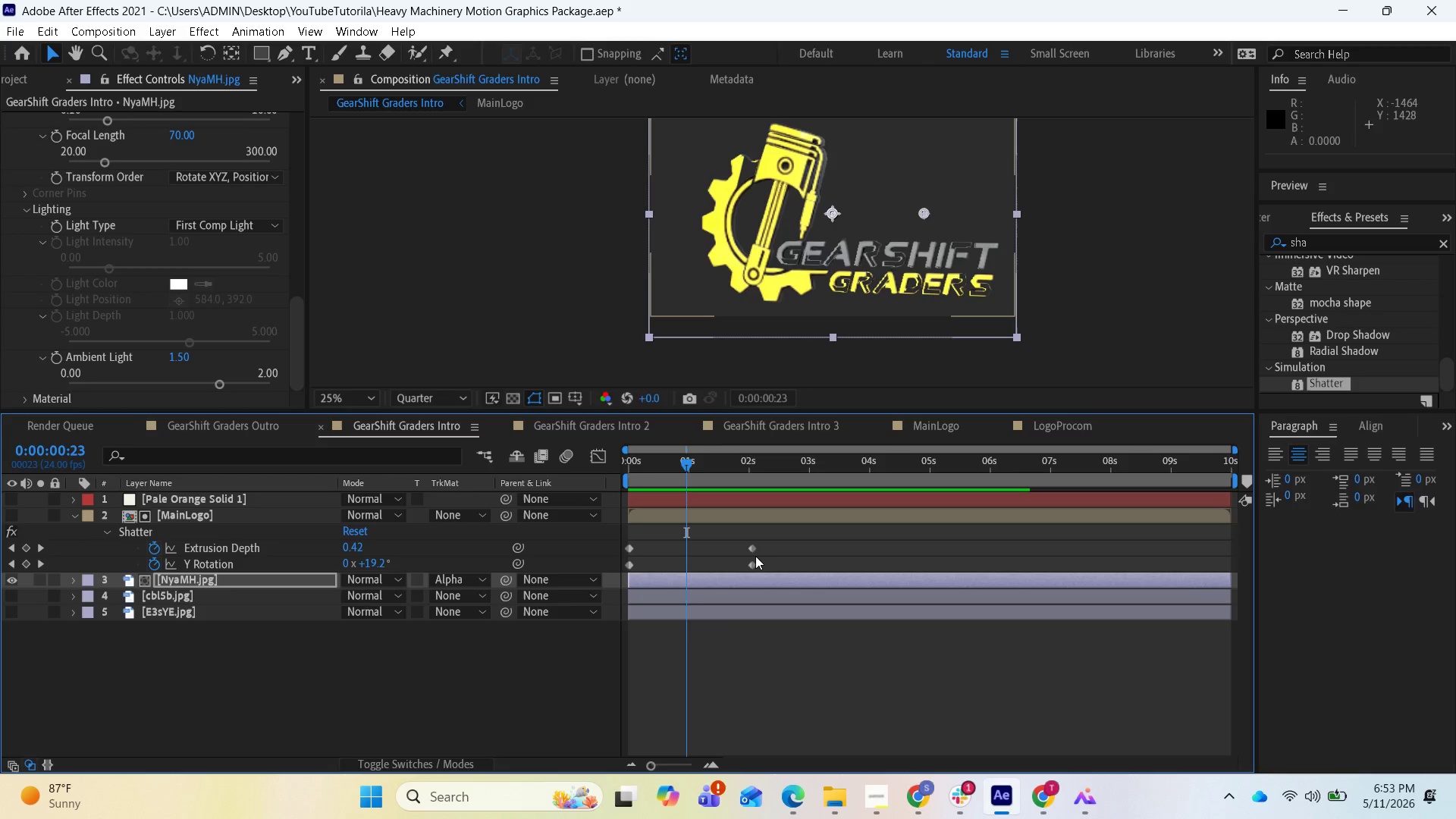 
wait(8.0)
 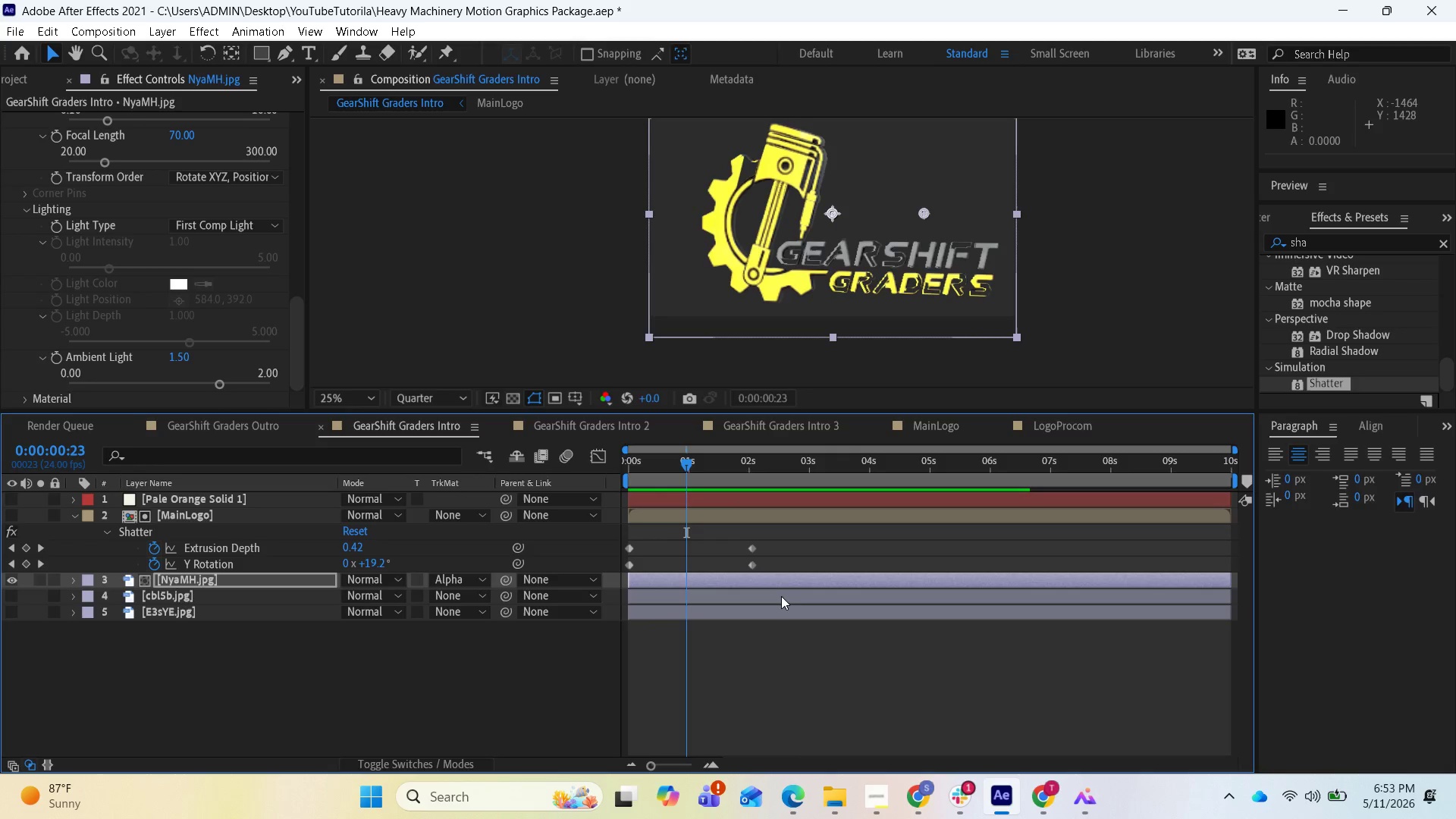 
left_click([766, 549])
 